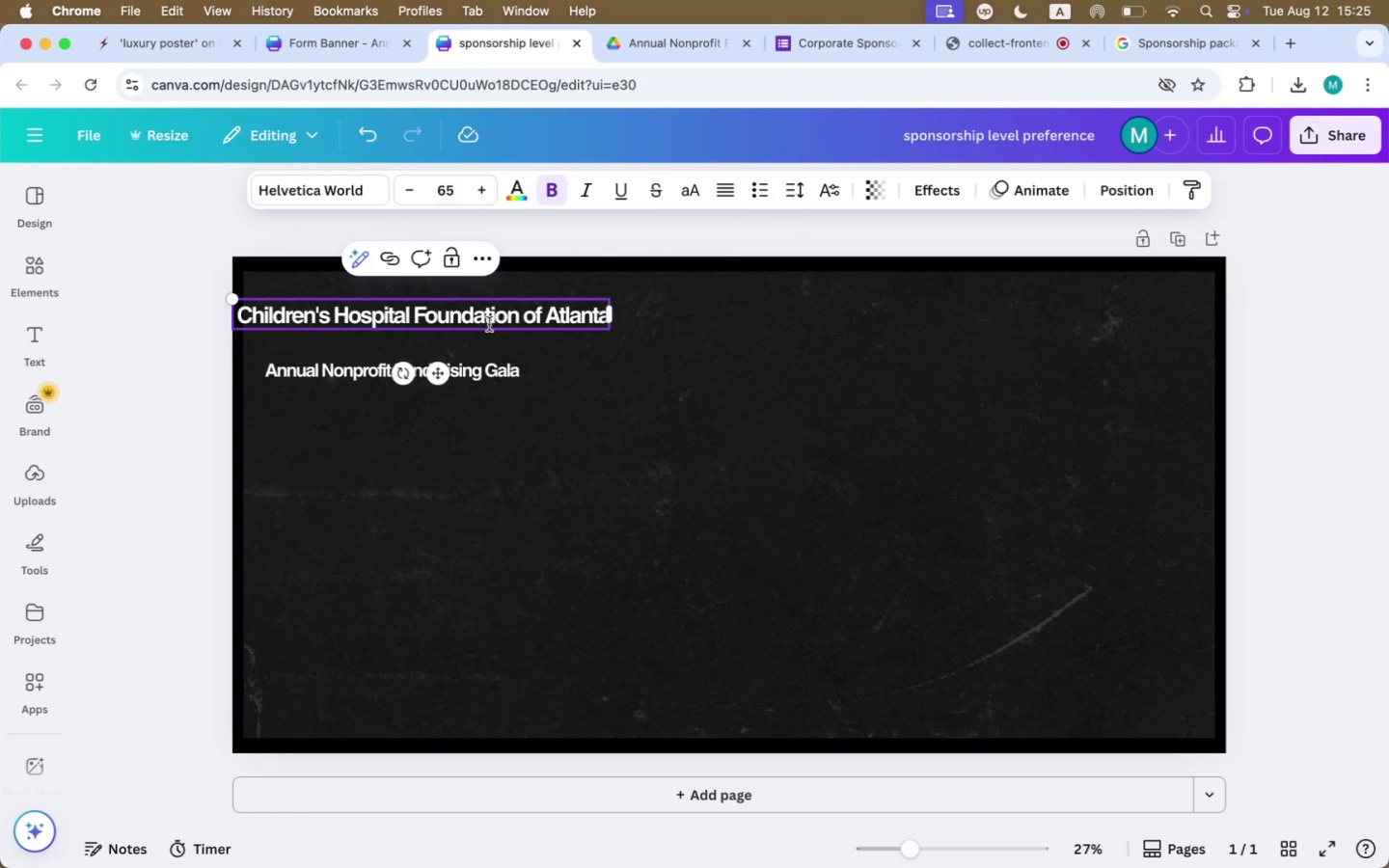 
double_click([489, 323])
 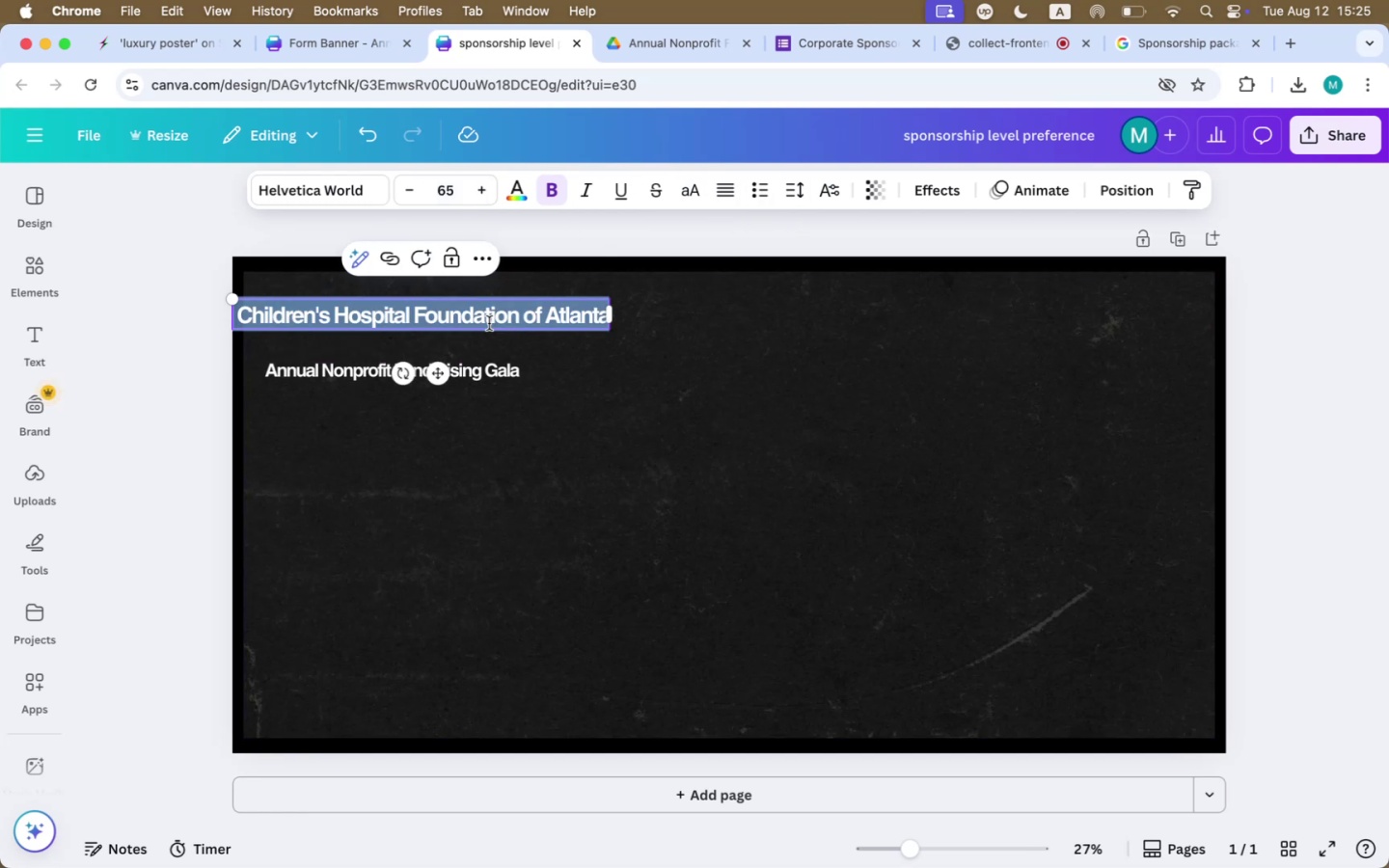 
triple_click([489, 323])
 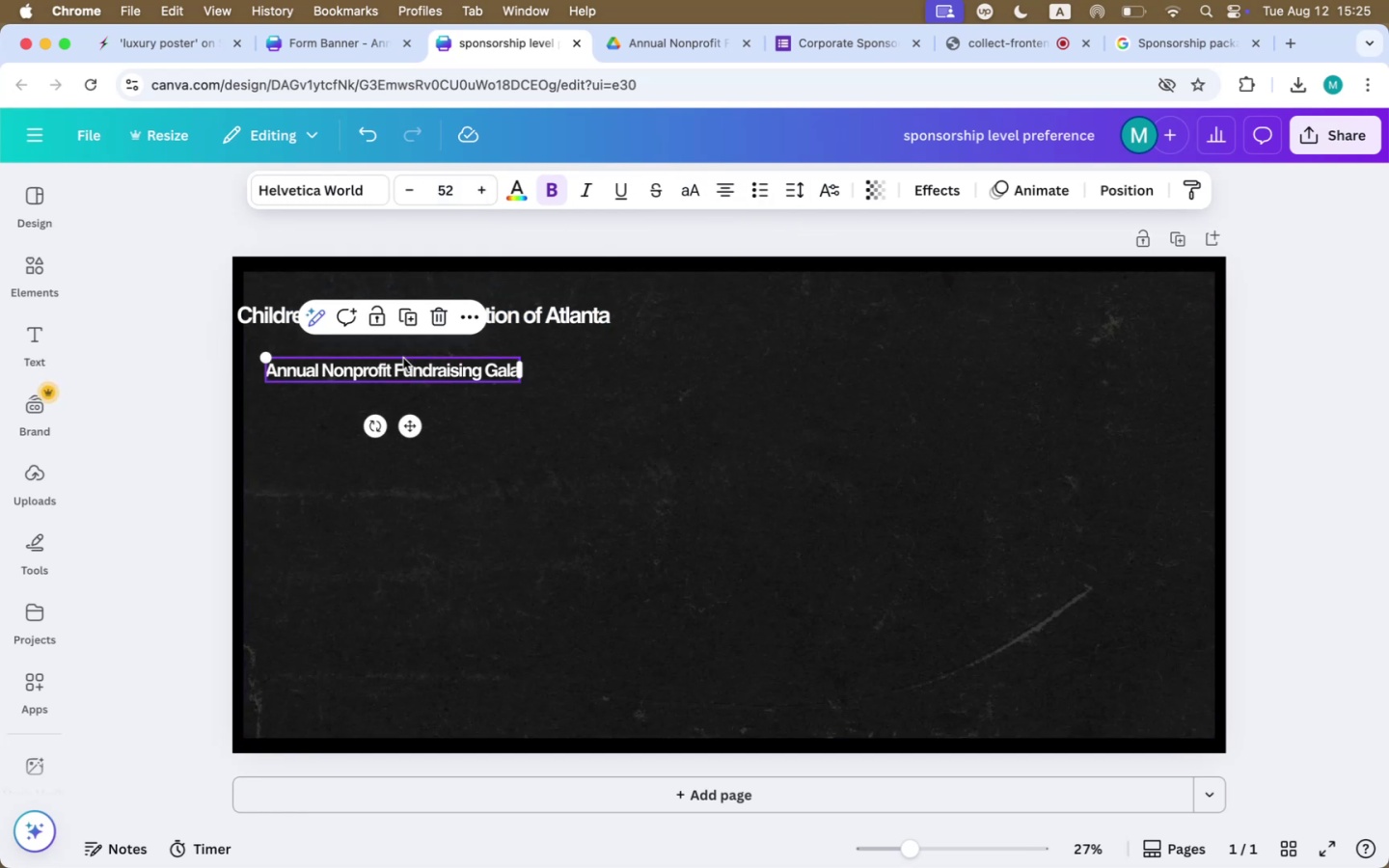 
left_click_drag(start_coordinate=[276, 315], to_coordinate=[312, 309])
 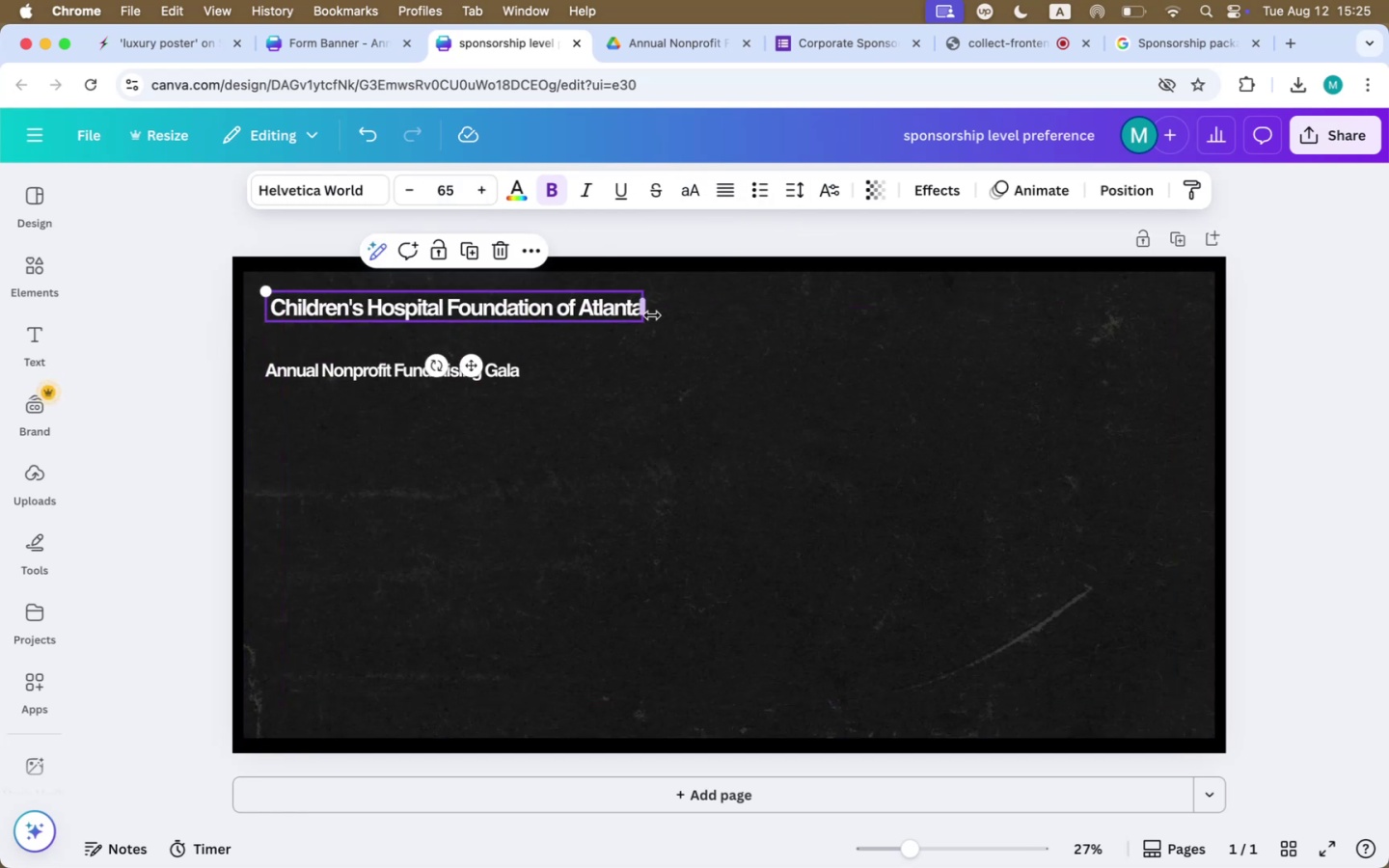 
left_click_drag(start_coordinate=[644, 309], to_coordinate=[517, 307])
 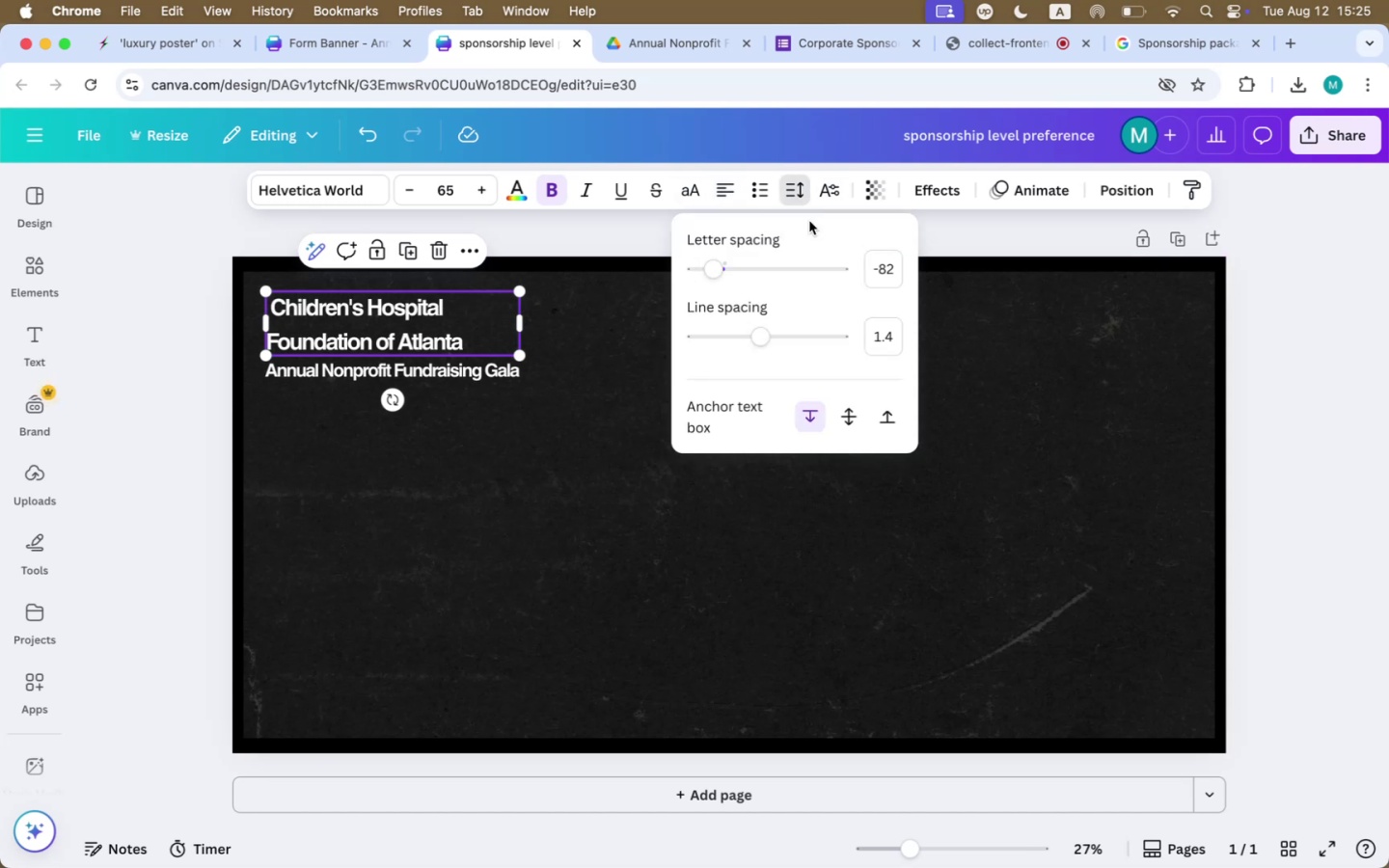 
left_click_drag(start_coordinate=[764, 337], to_coordinate=[725, 342])
 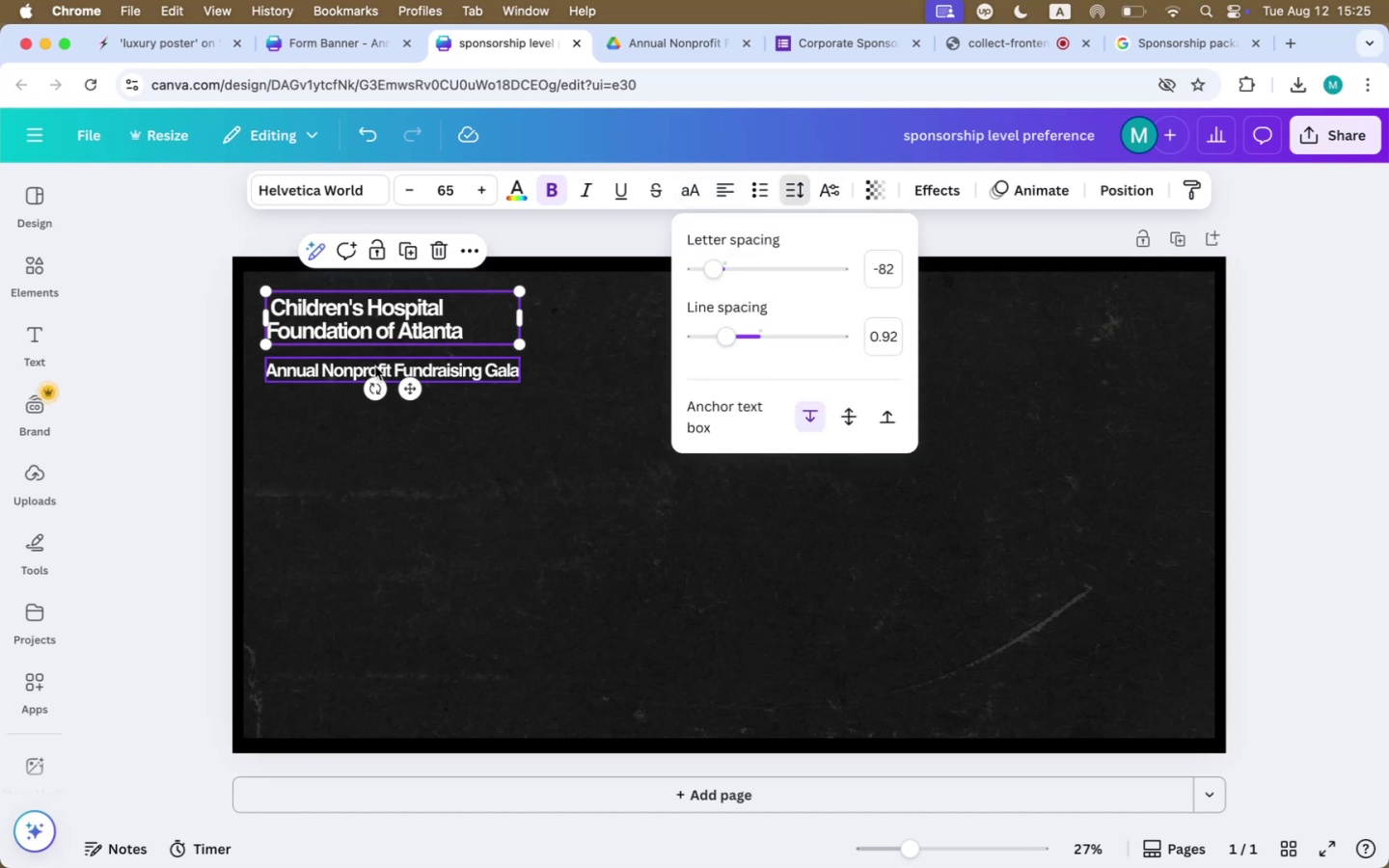 
double_click([375, 366])
 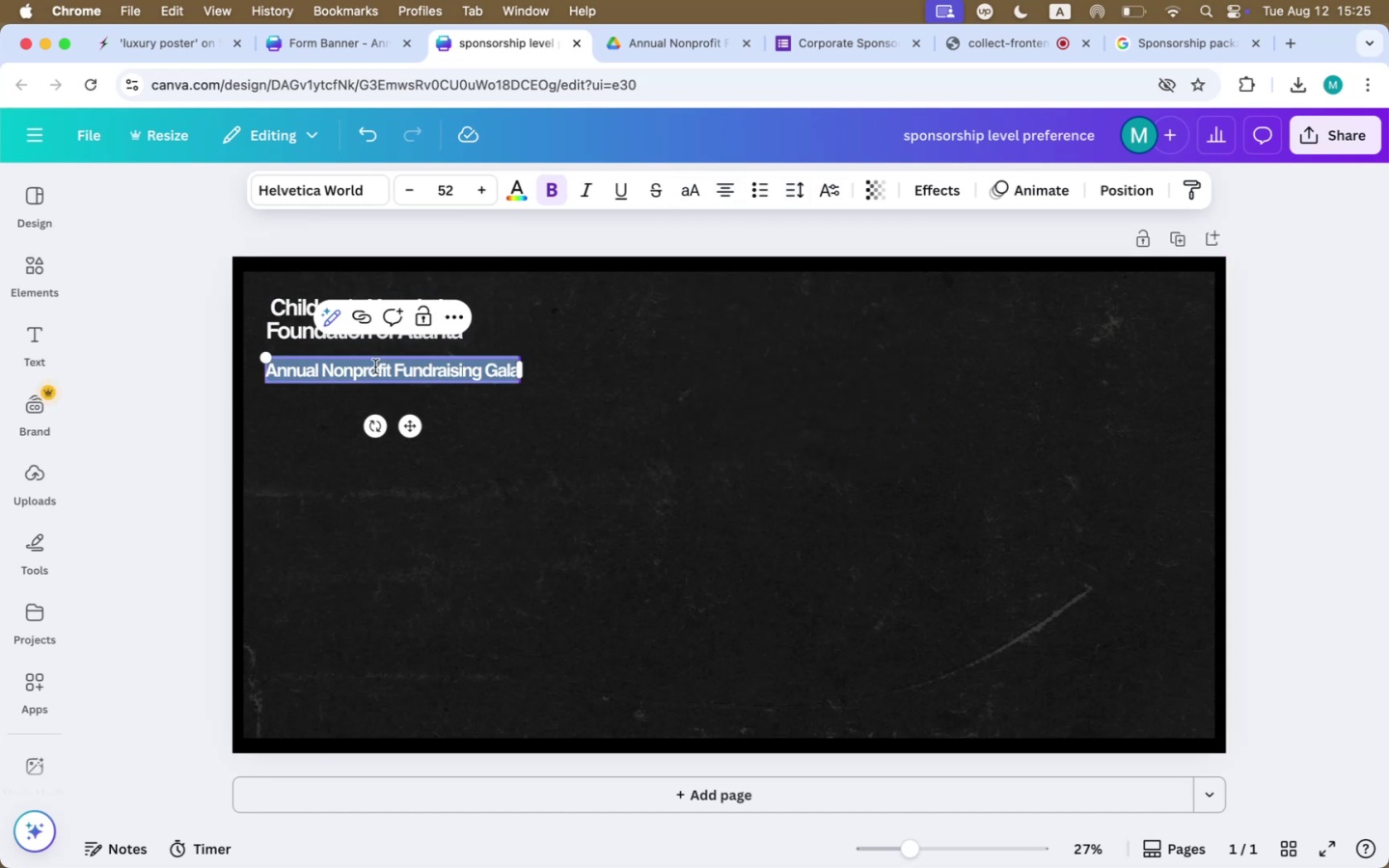 
triple_click([375, 366])
 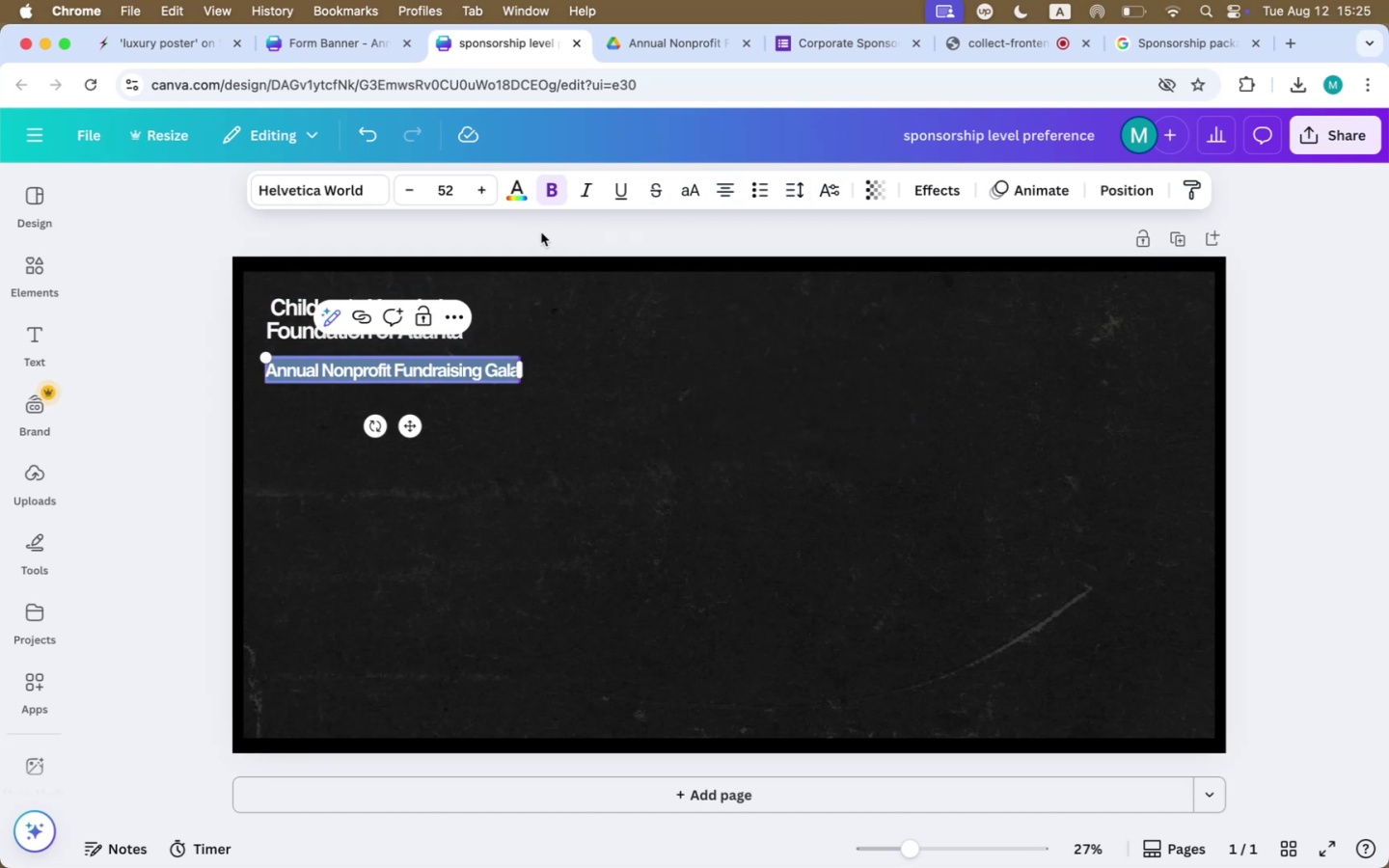 
left_click_drag(start_coordinate=[659, 357], to_coordinate=[653, 357])
 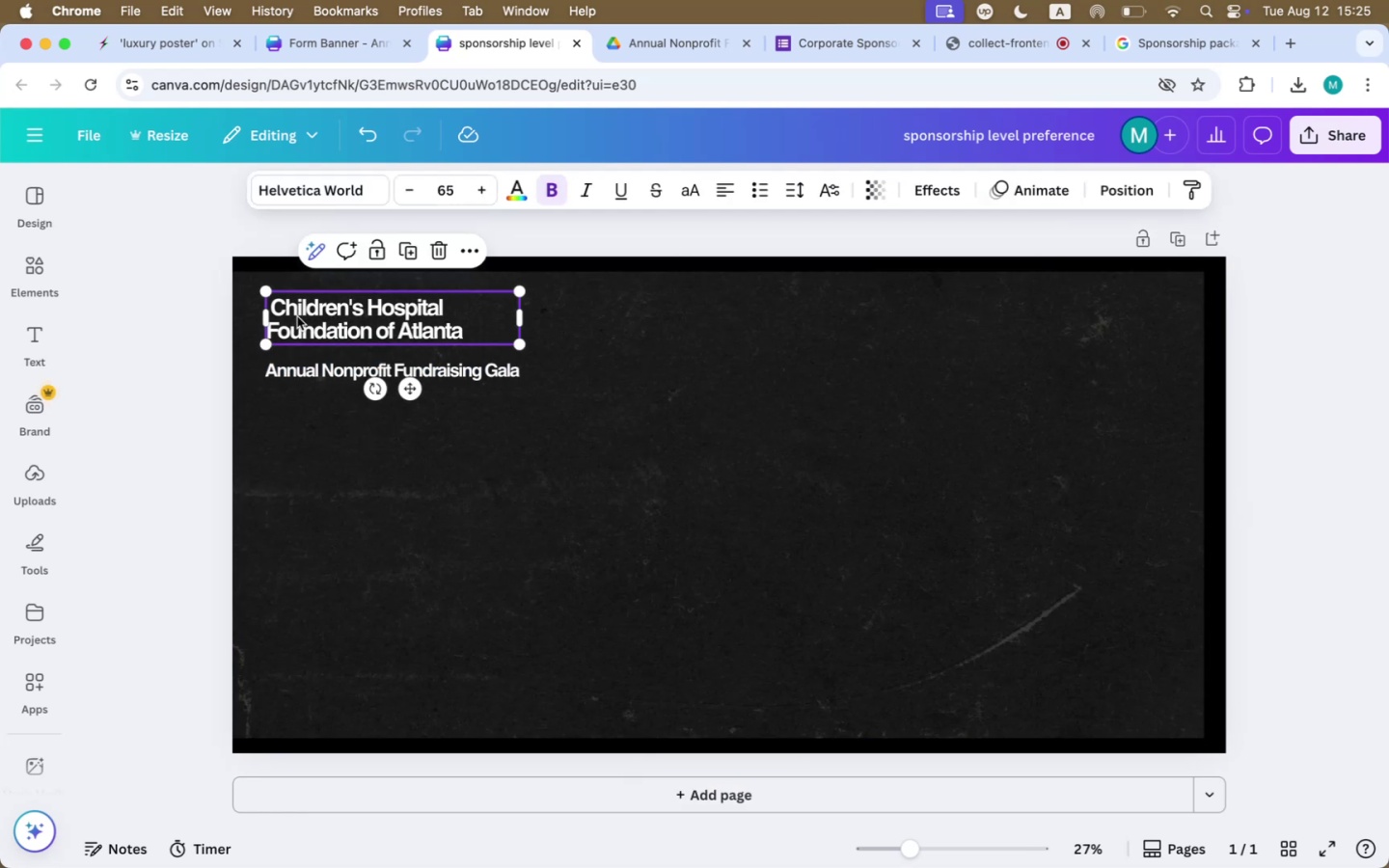 
double_click([282, 313])
 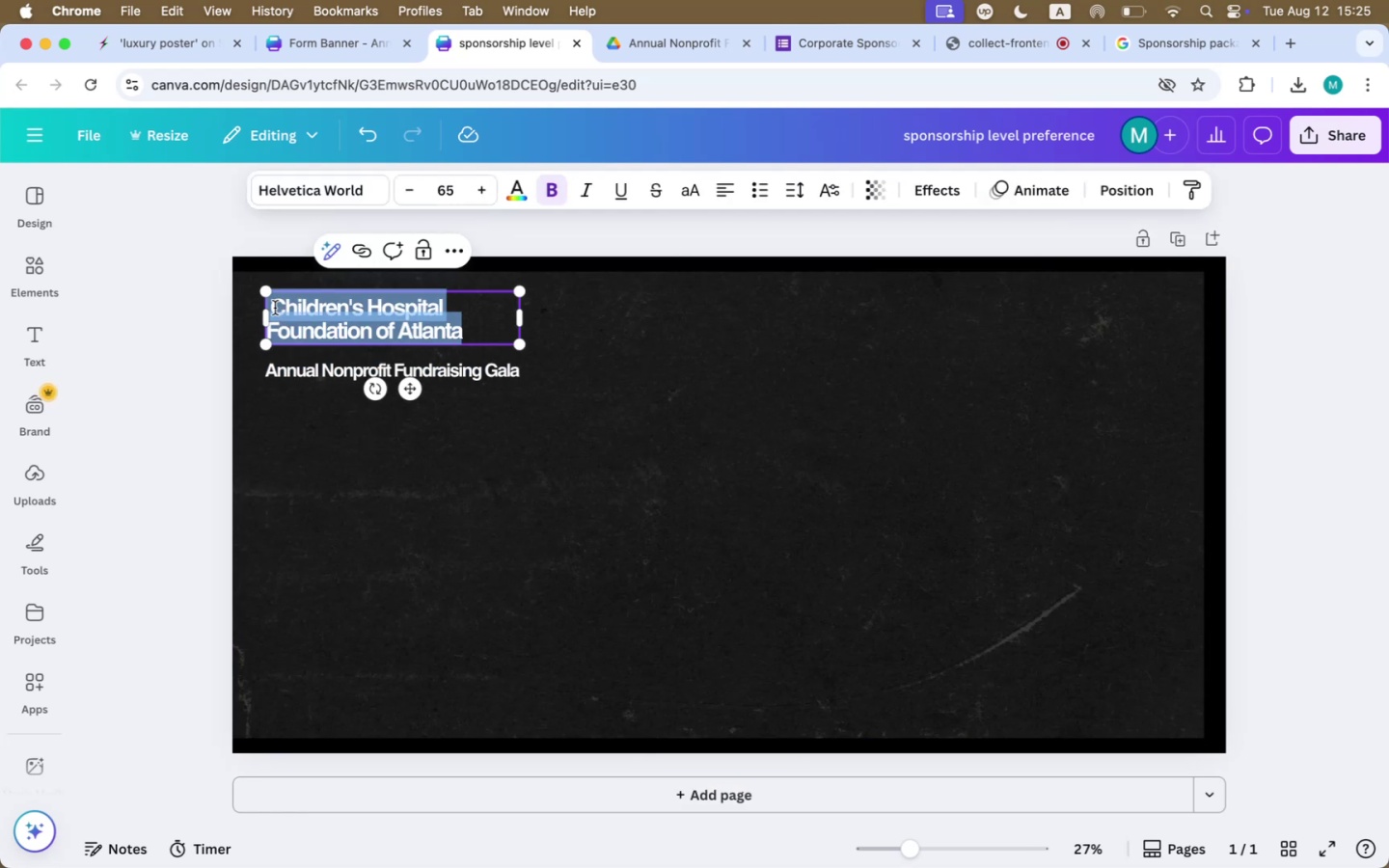 
triple_click([275, 308])
 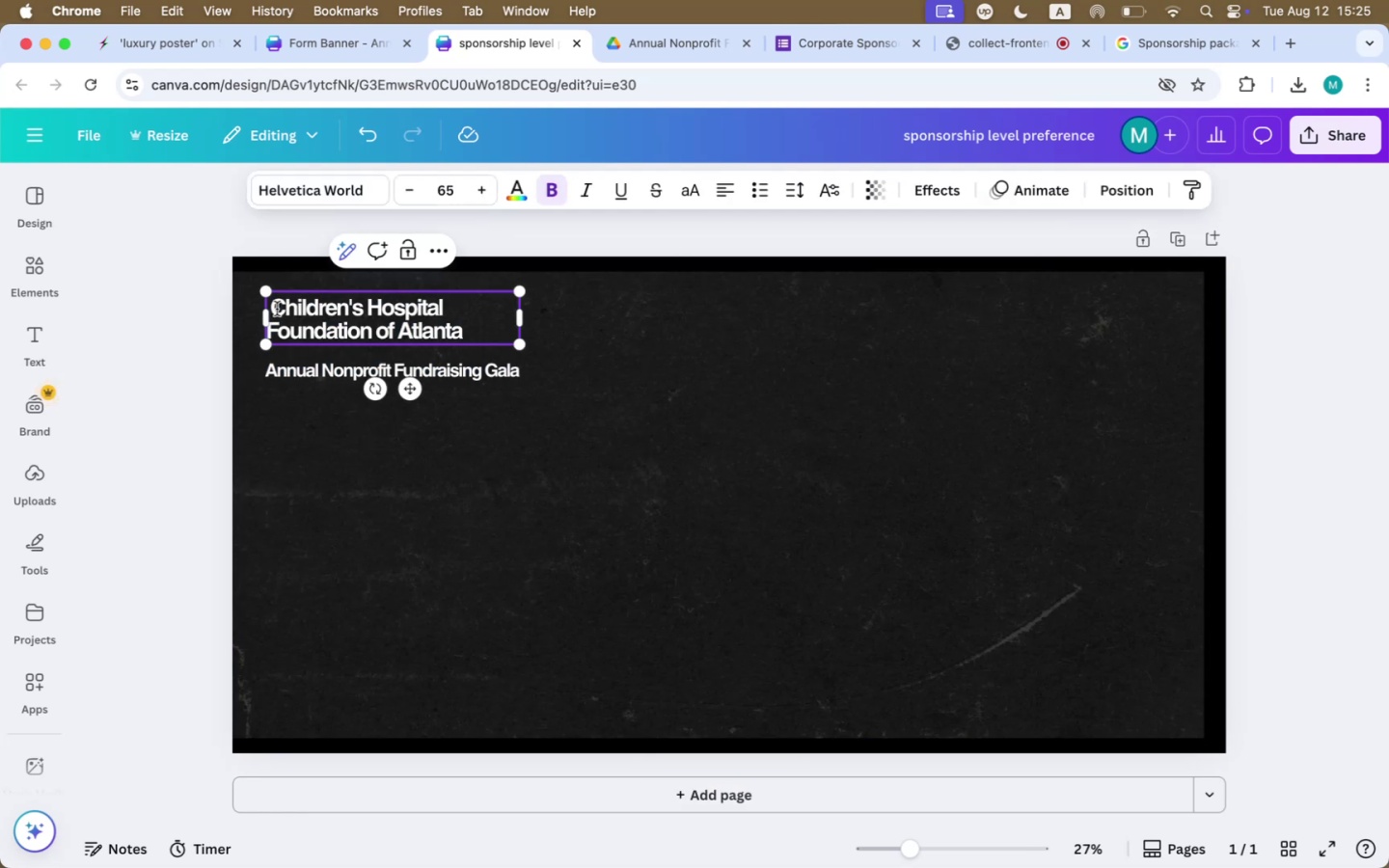 
key(Backspace)
 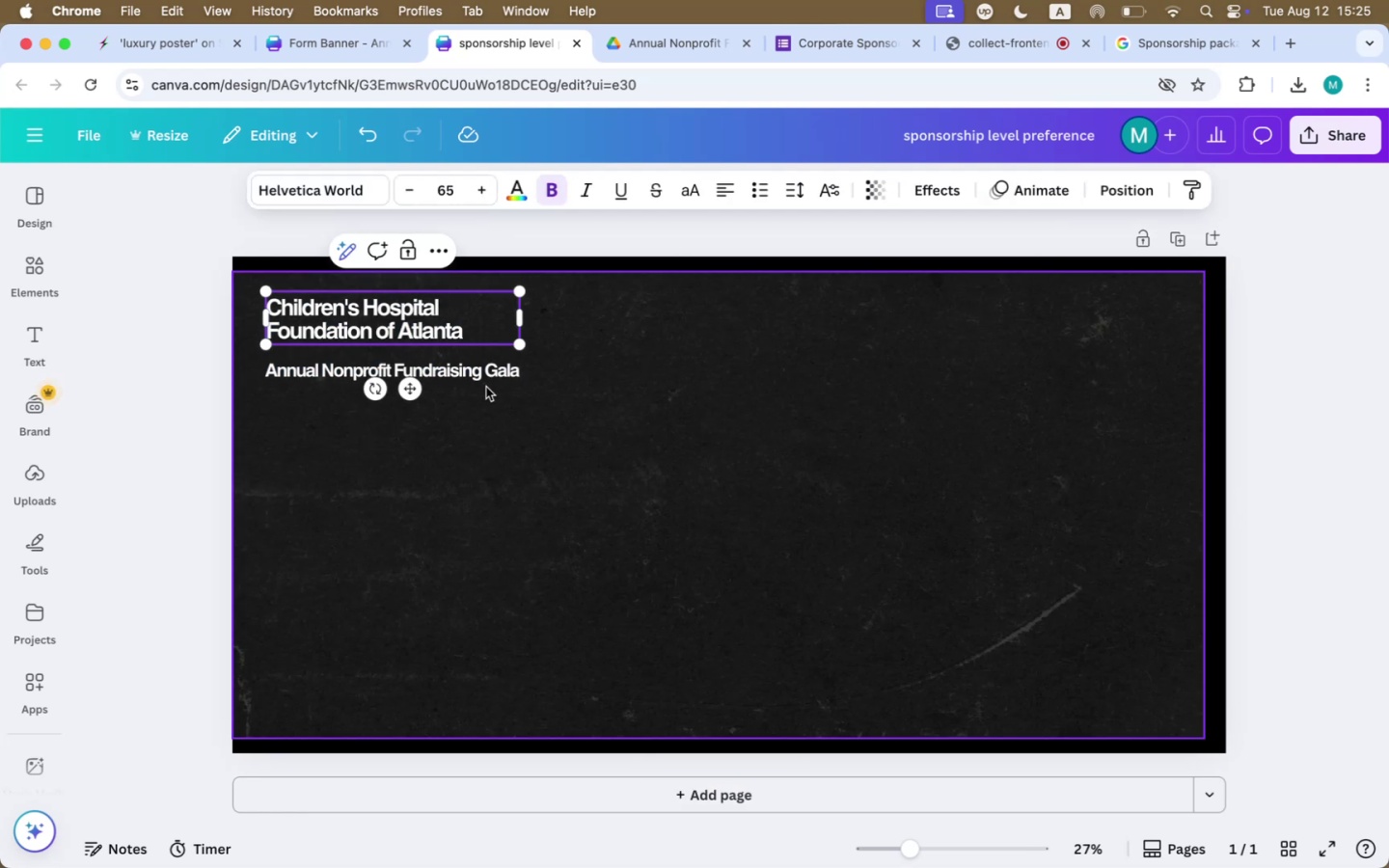 
double_click([480, 375])
 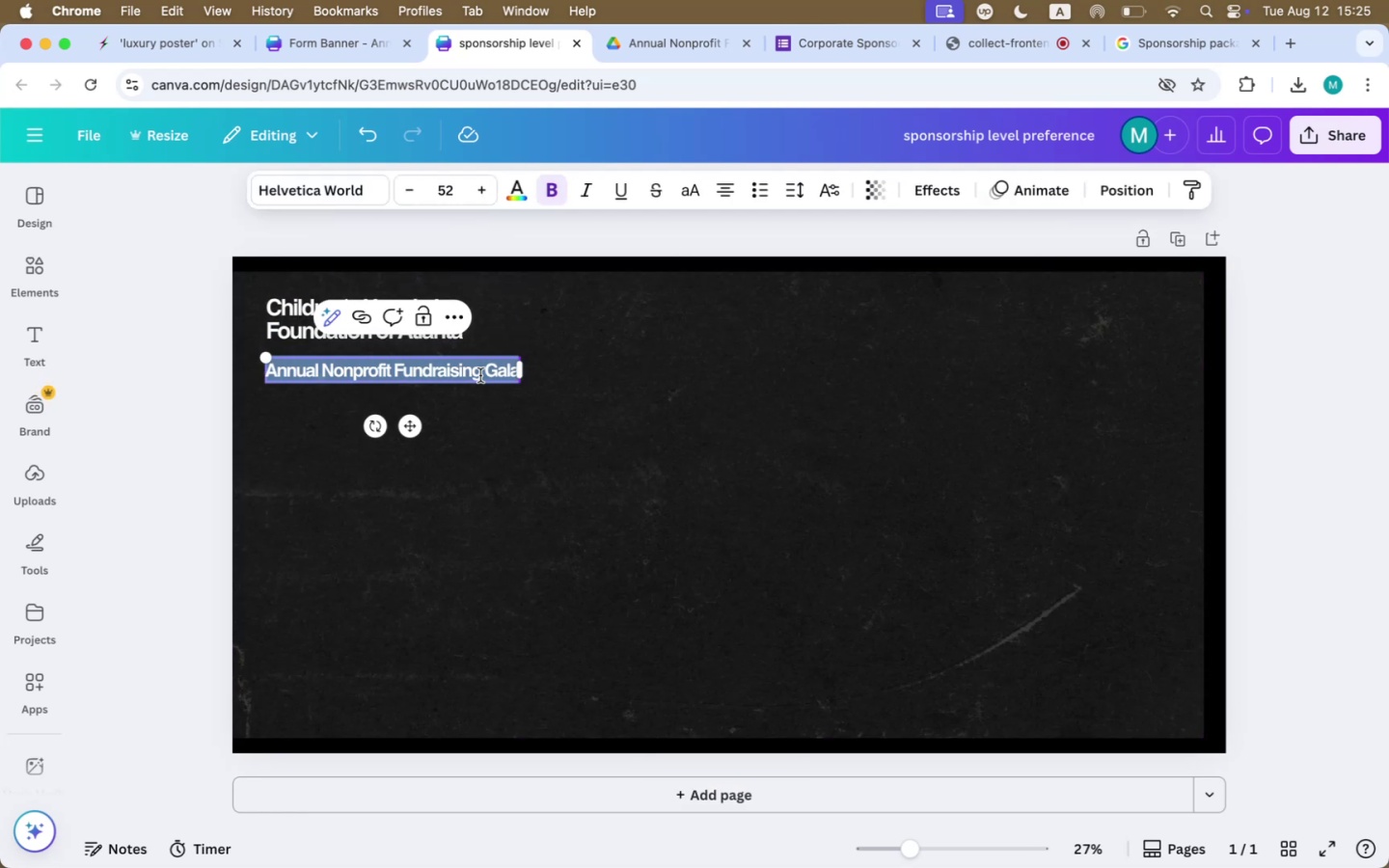 
triple_click([480, 375])
 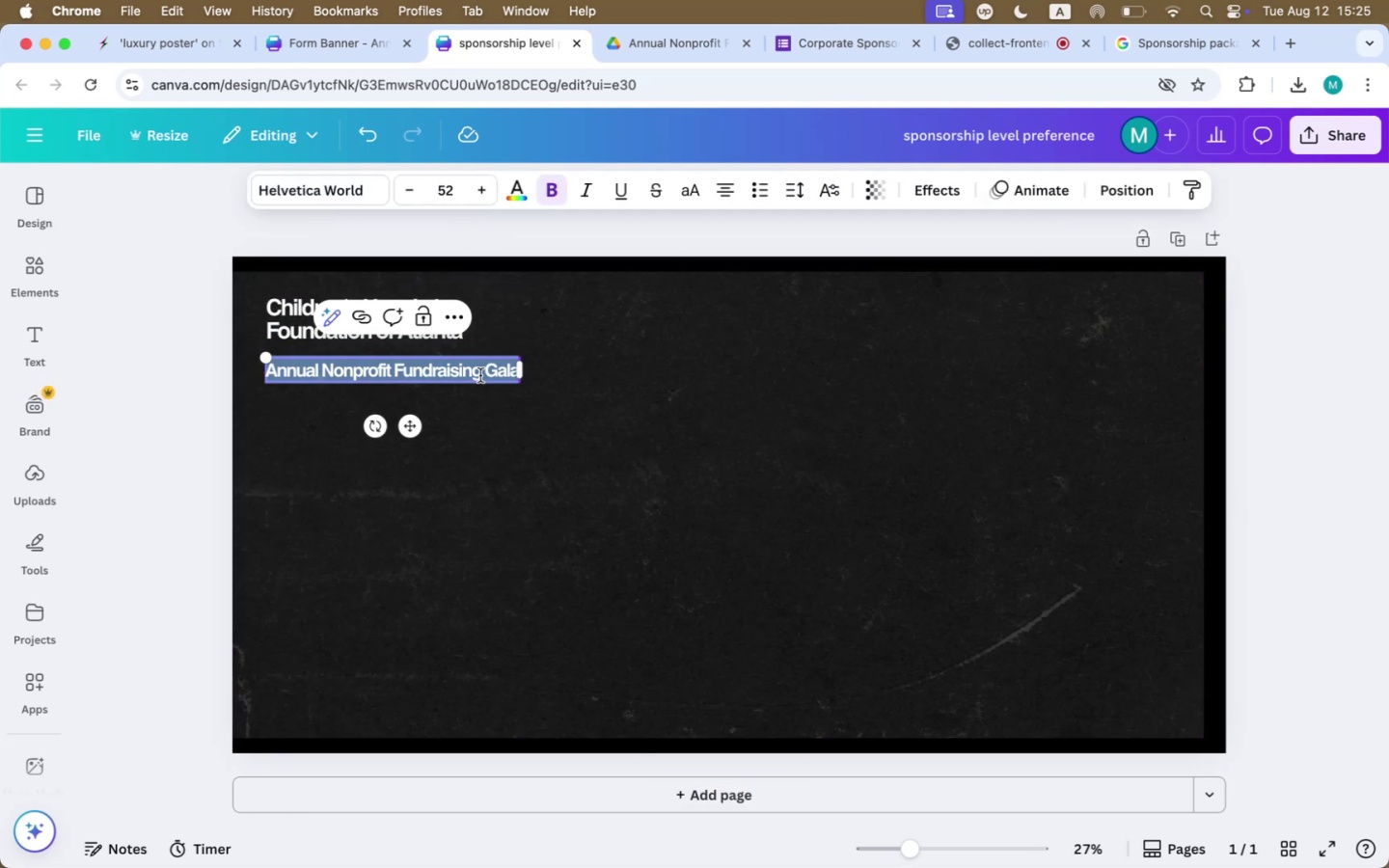 
key(Meta+C)
 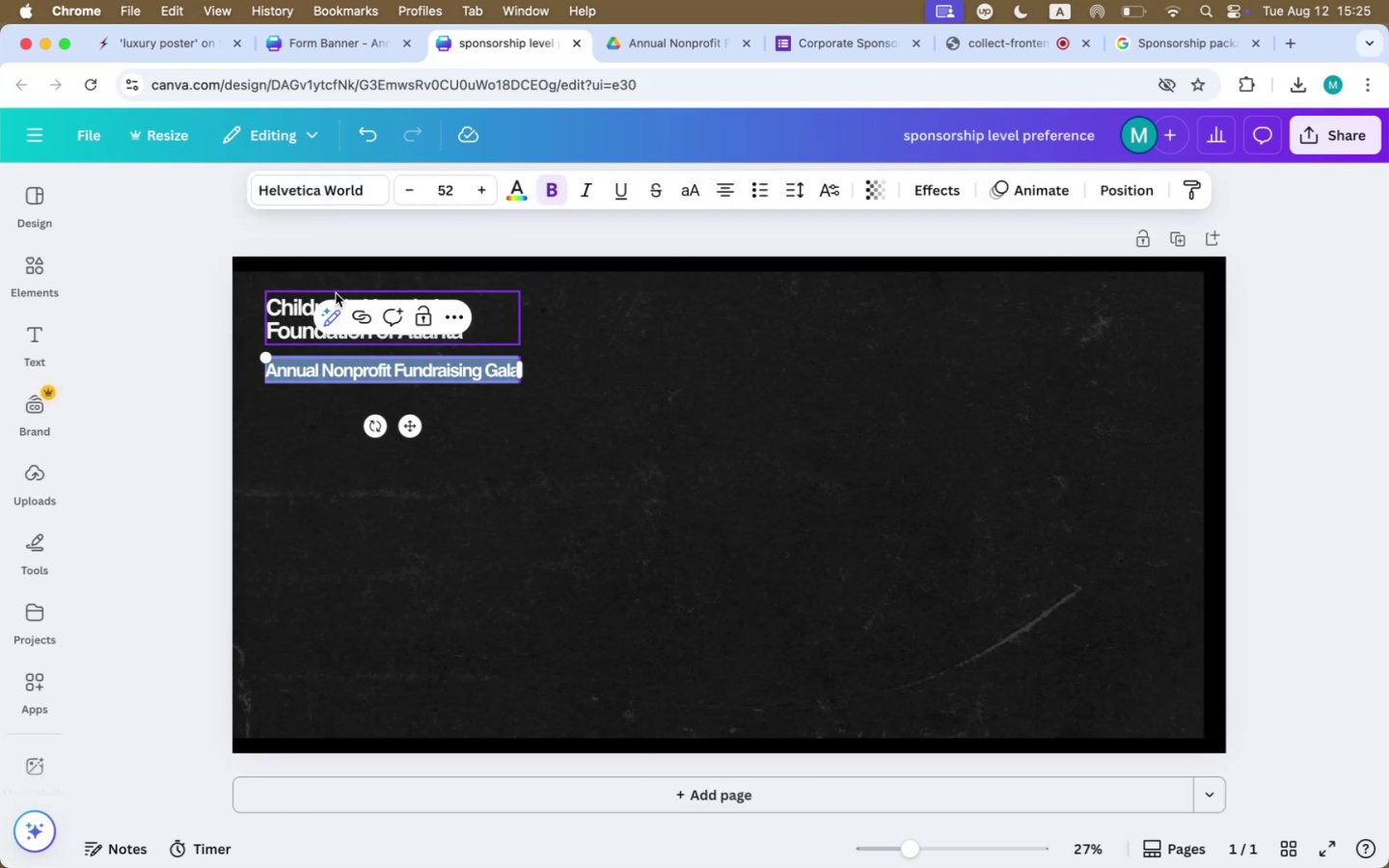 
left_click([269, 310])
 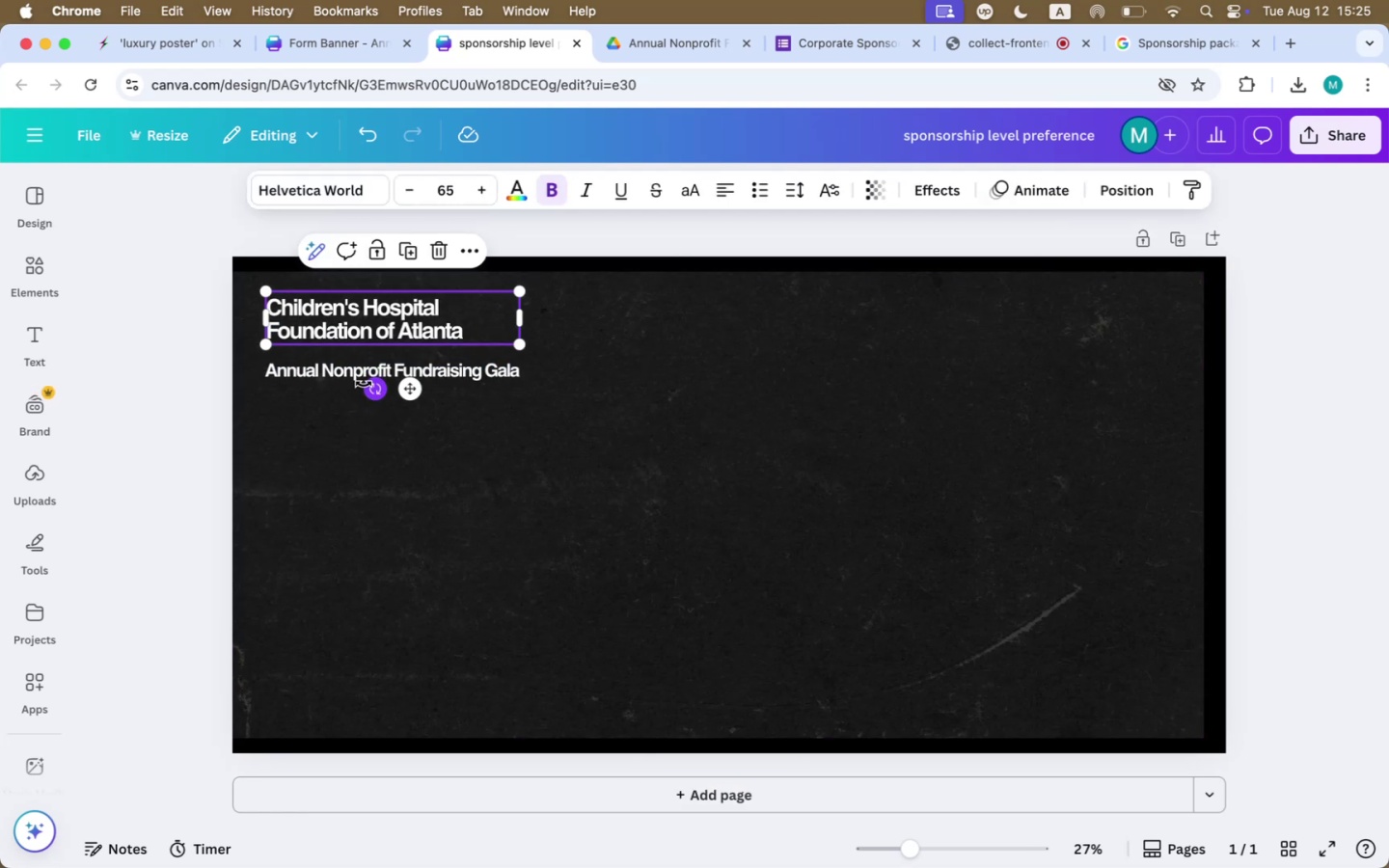 
hold_key(key=OptionLeft, duration=0.9)
left_click_drag(start_coordinate=[425, 315], to_coordinate=[667, 487])
 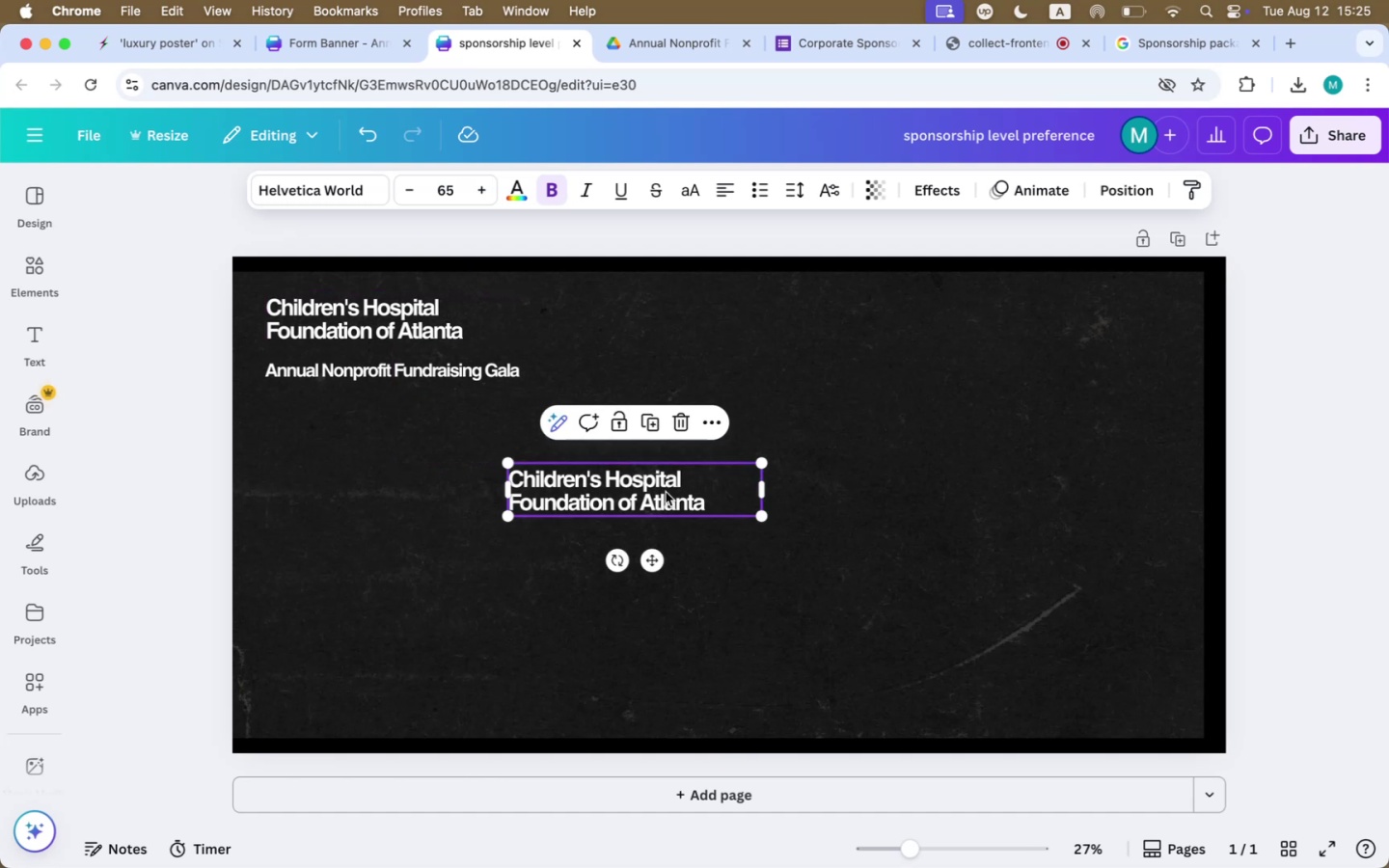 
double_click([666, 492])
 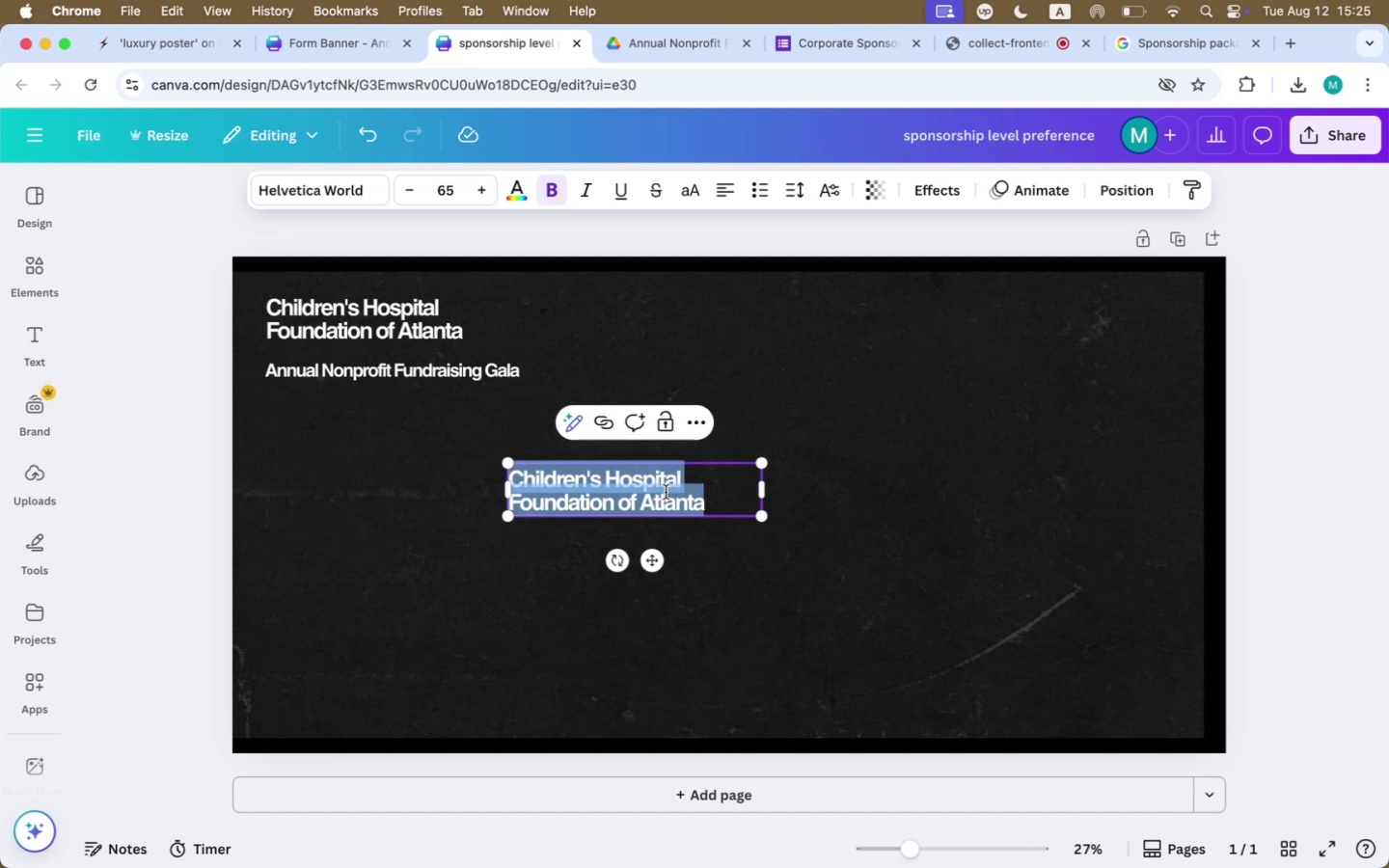 
triple_click([666, 492])
 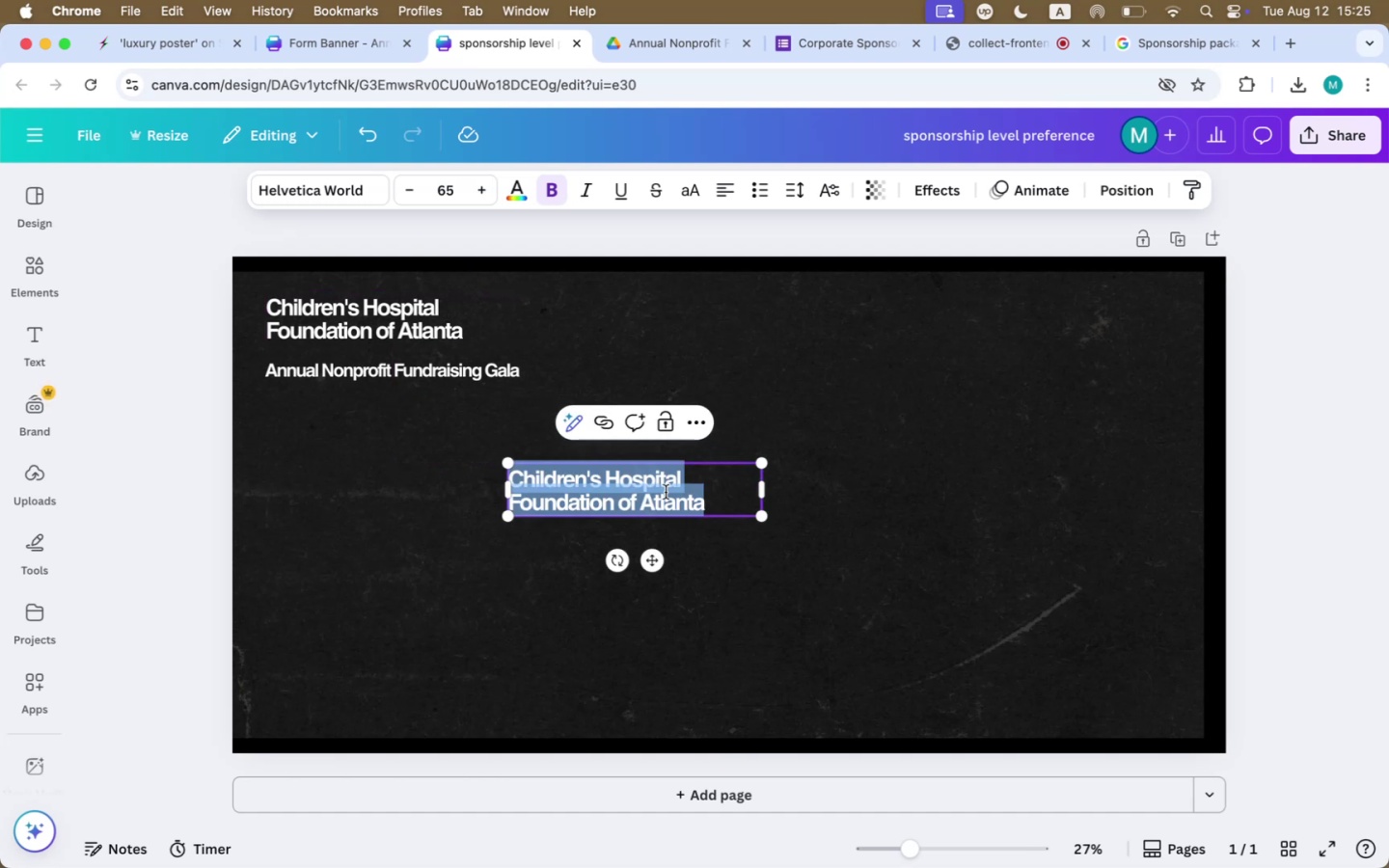 
key(Meta+V)
 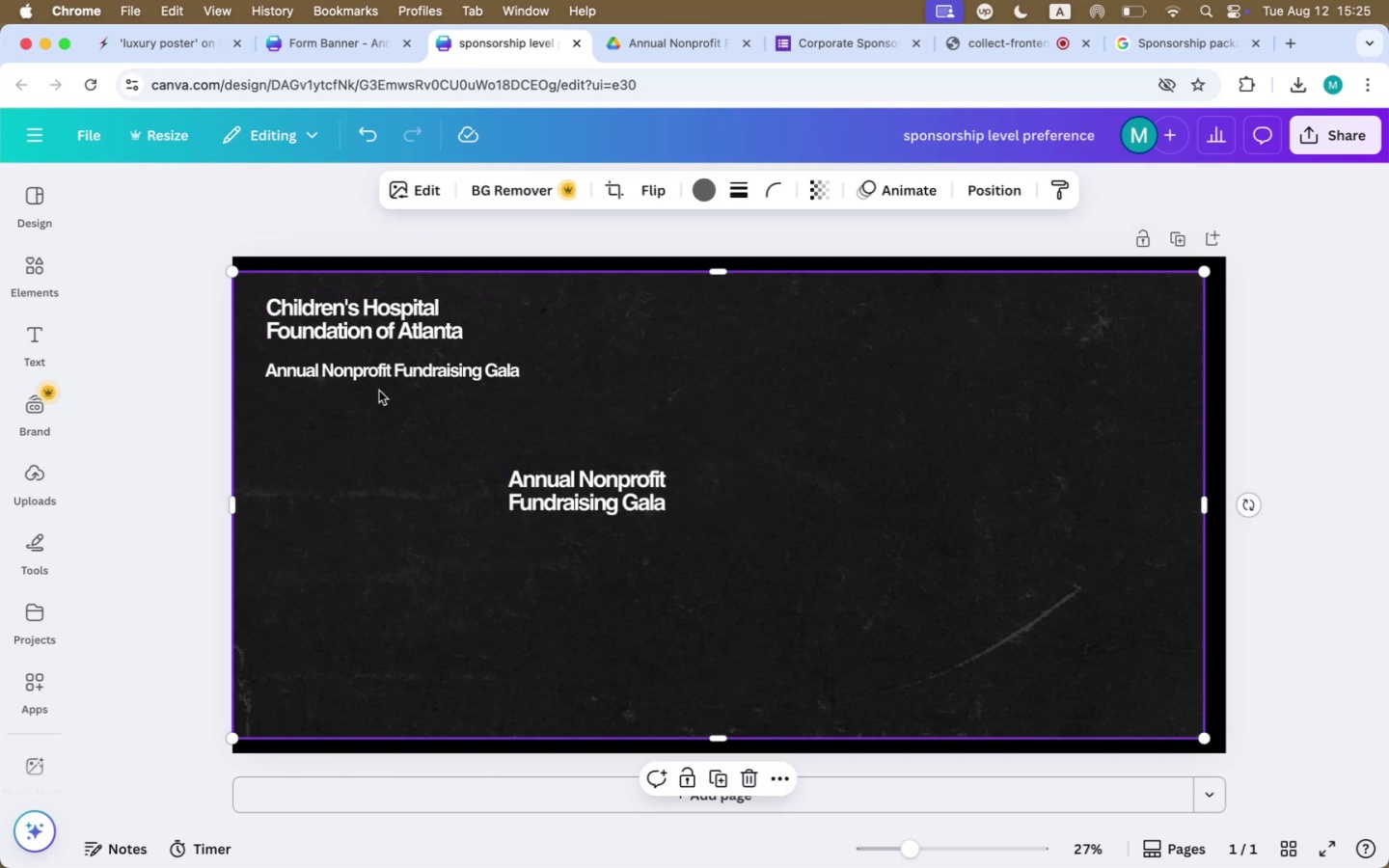 
left_click([386, 369])
 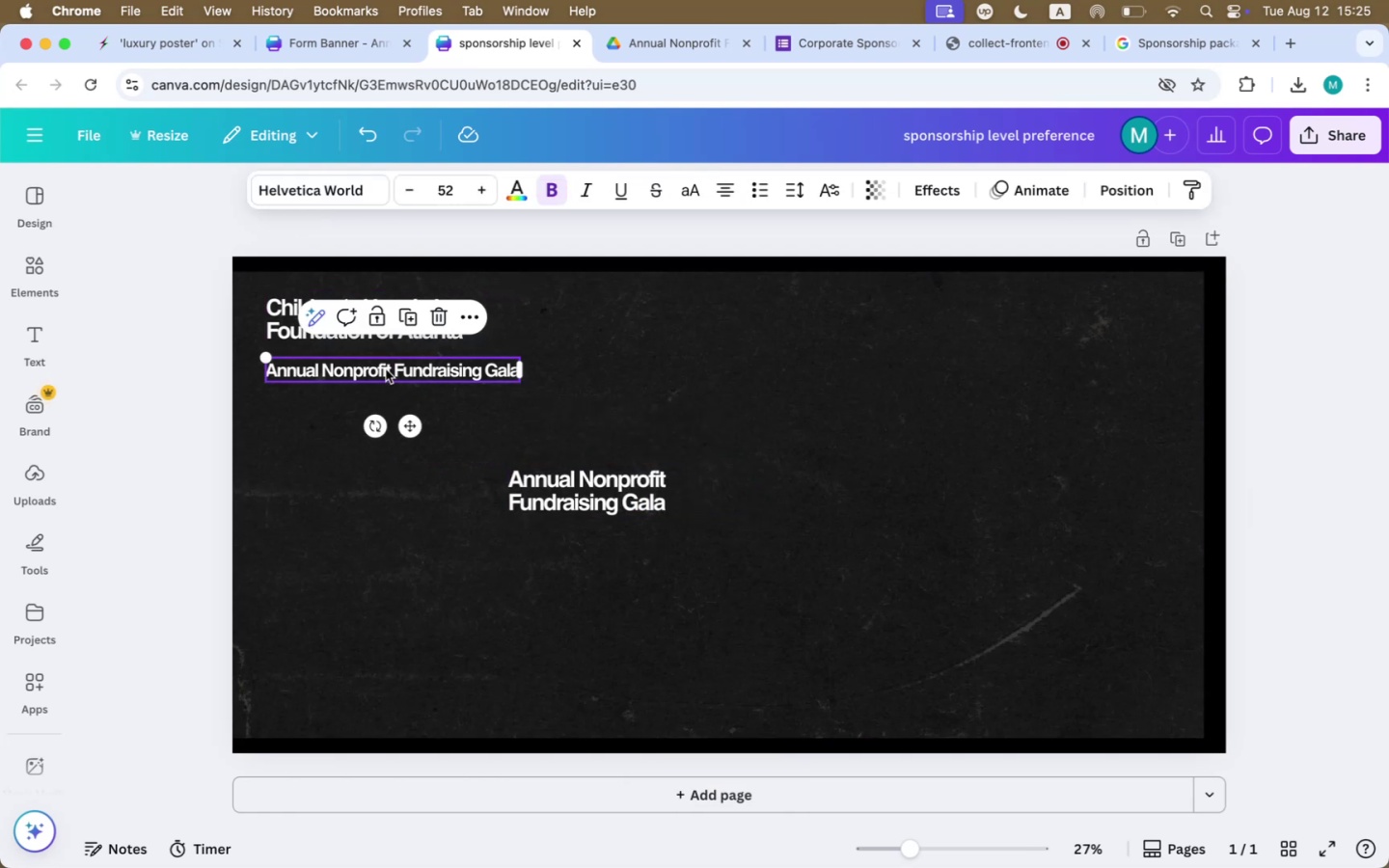 
key(Backslash)
 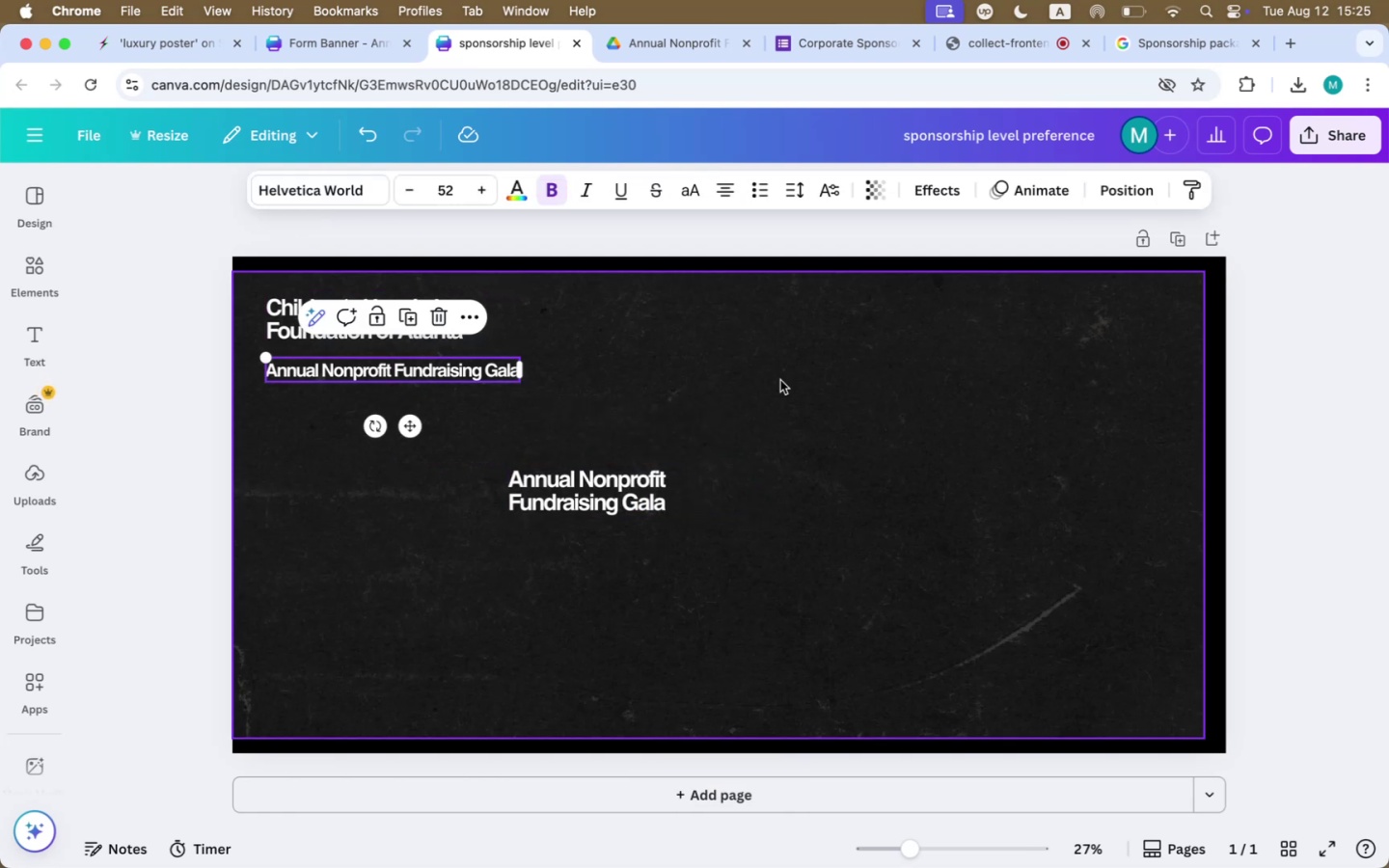 
left_click([780, 380])
 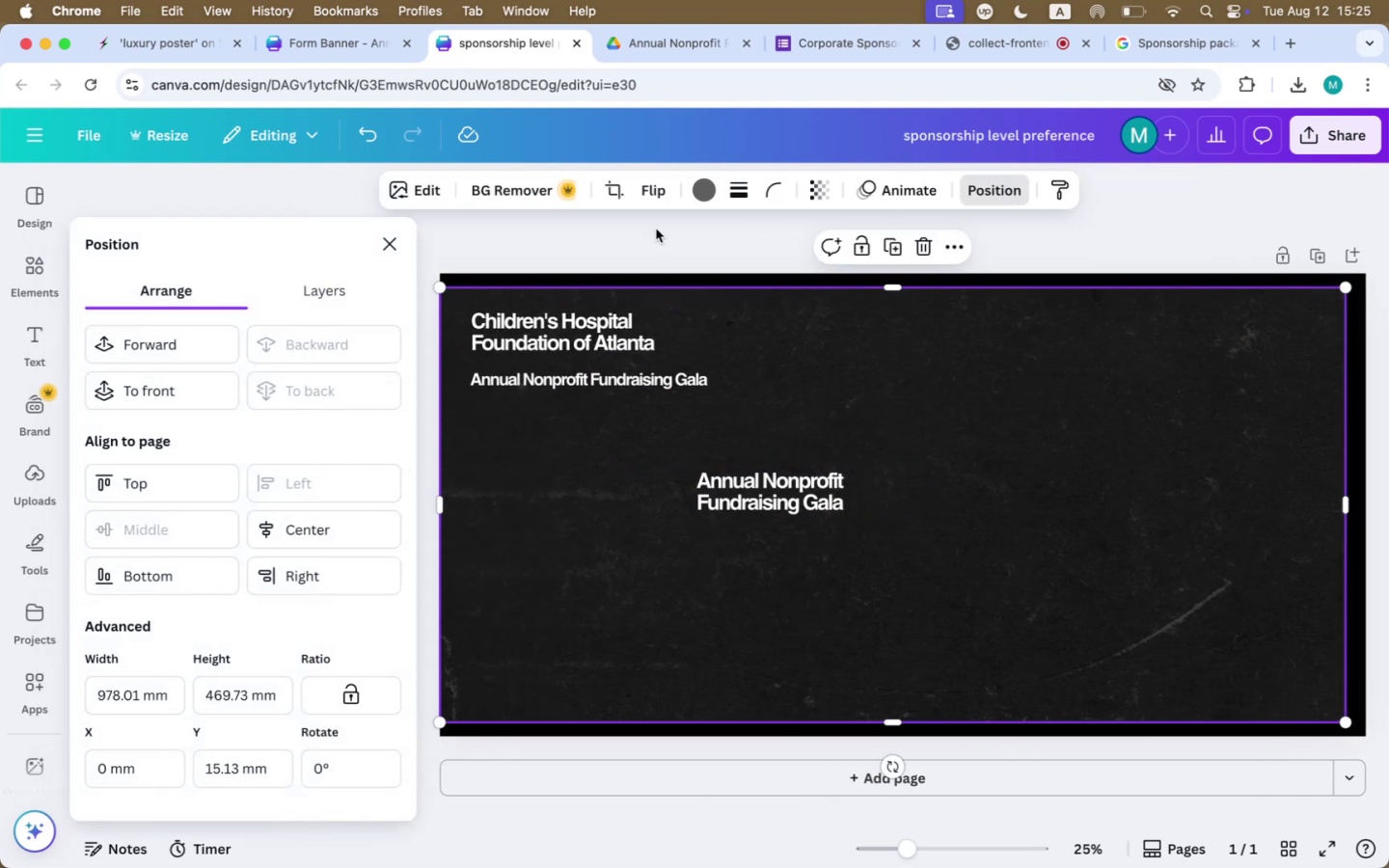 
left_click([340, 527])
 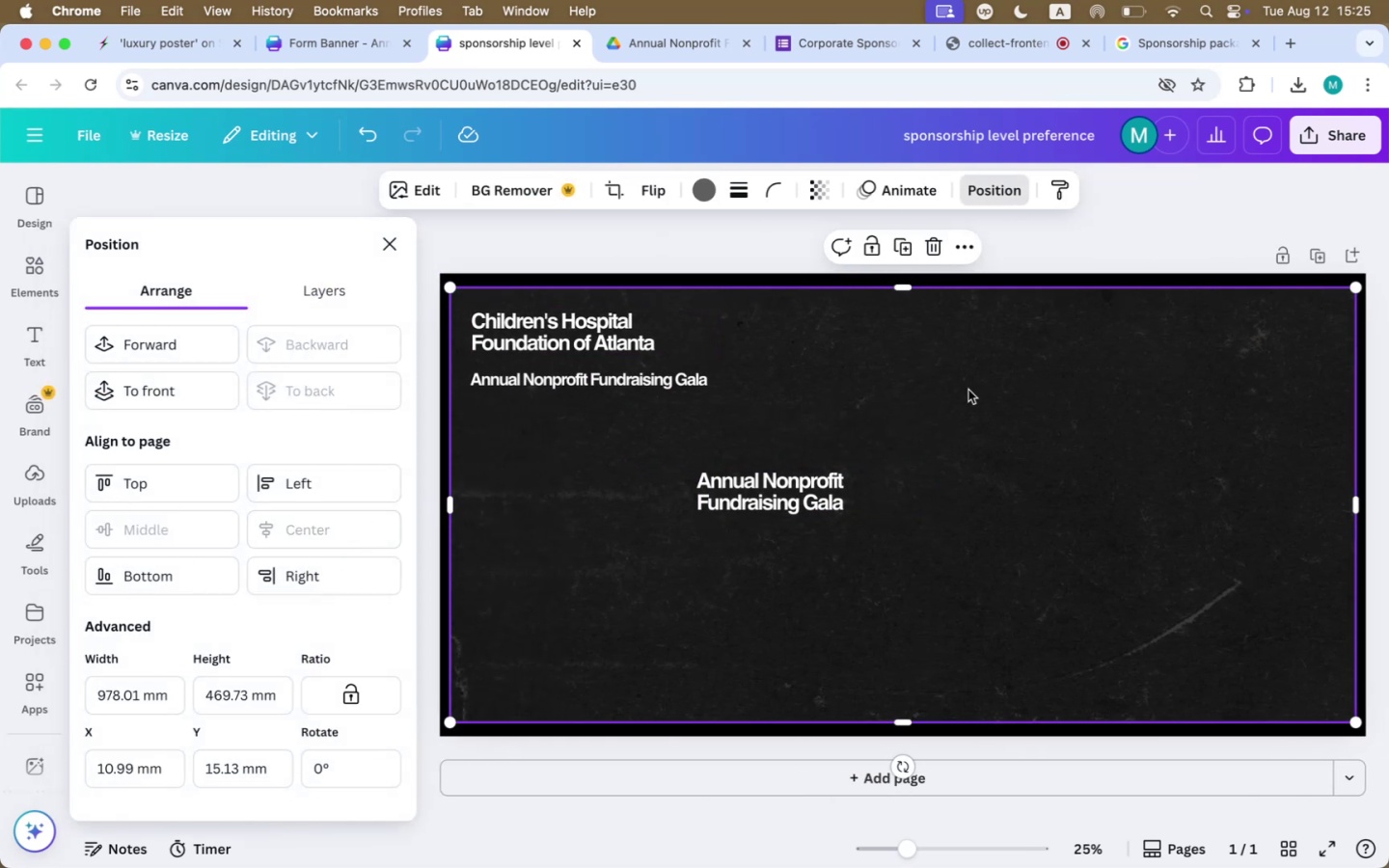 
right_click([971, 383])
 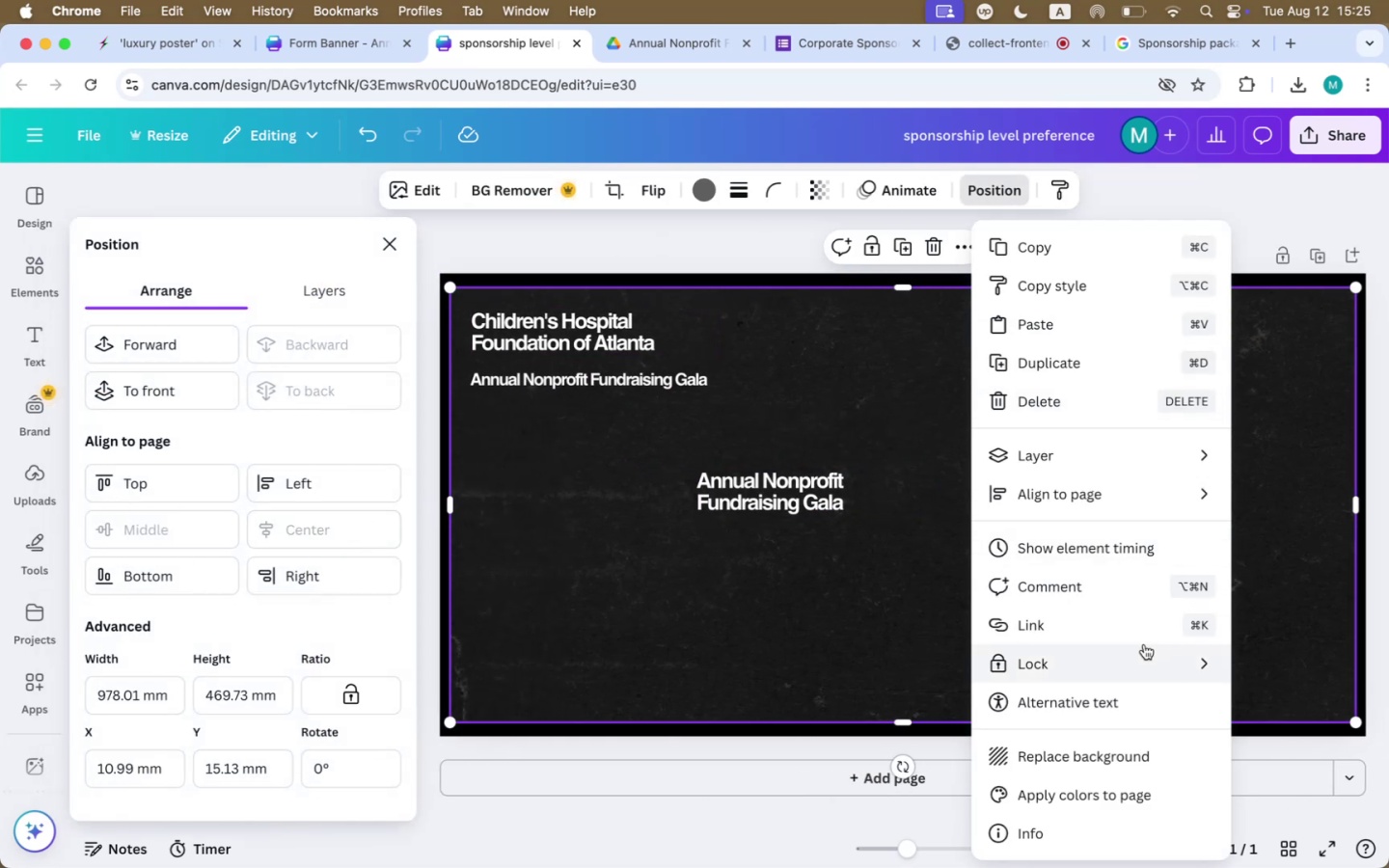 
left_click([1139, 650])
 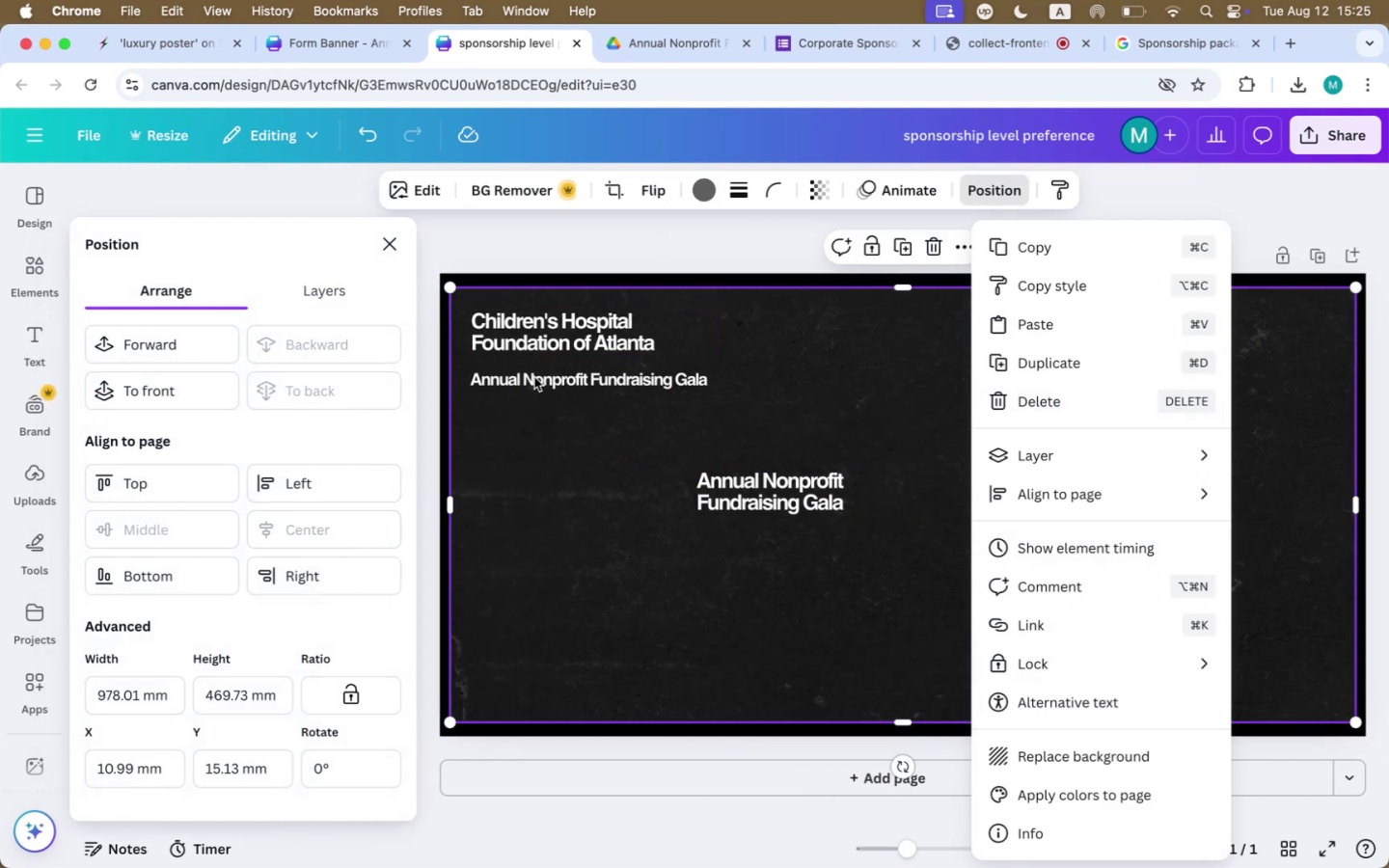 
left_click([534, 370])
 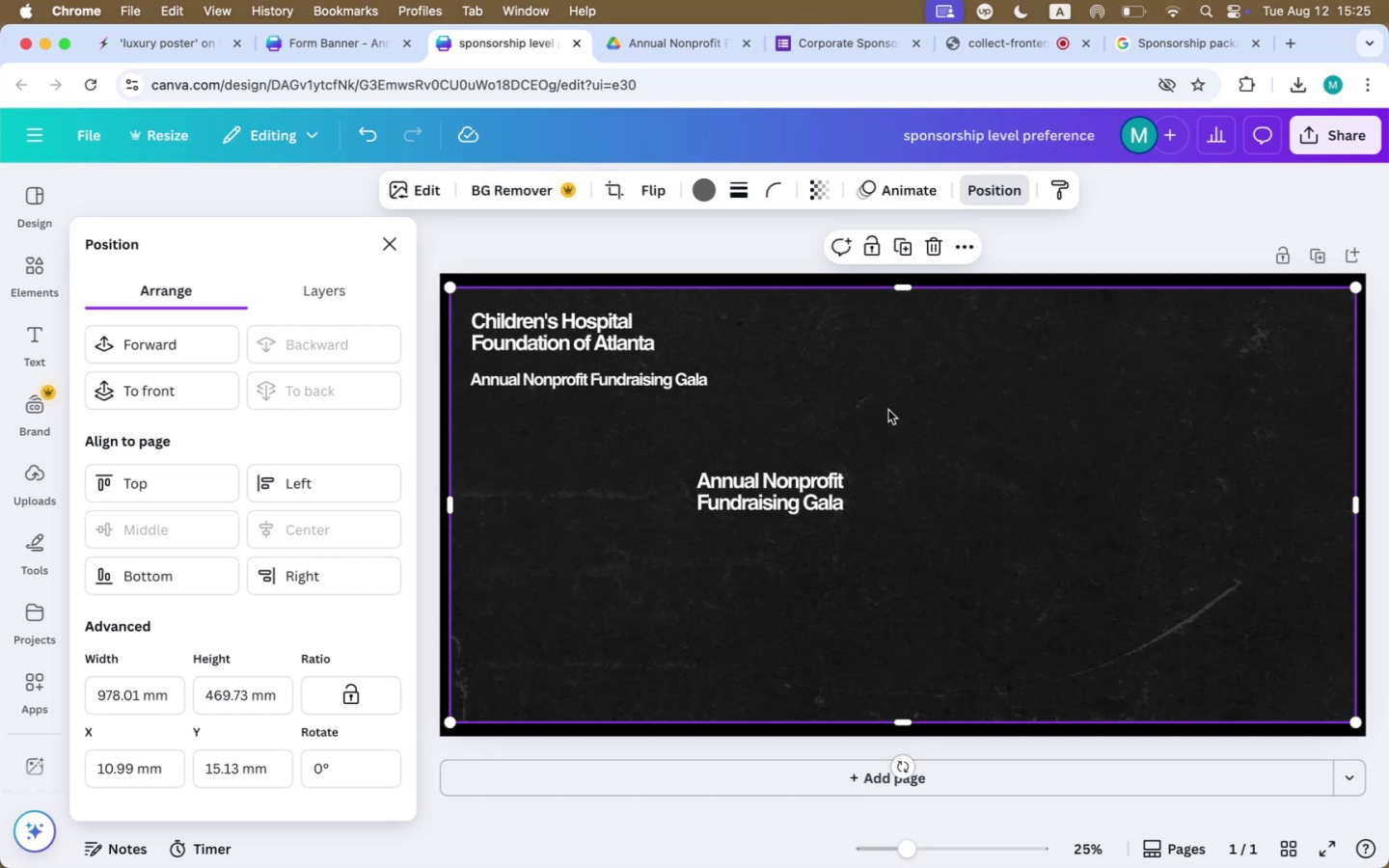 
key(Backspace)
 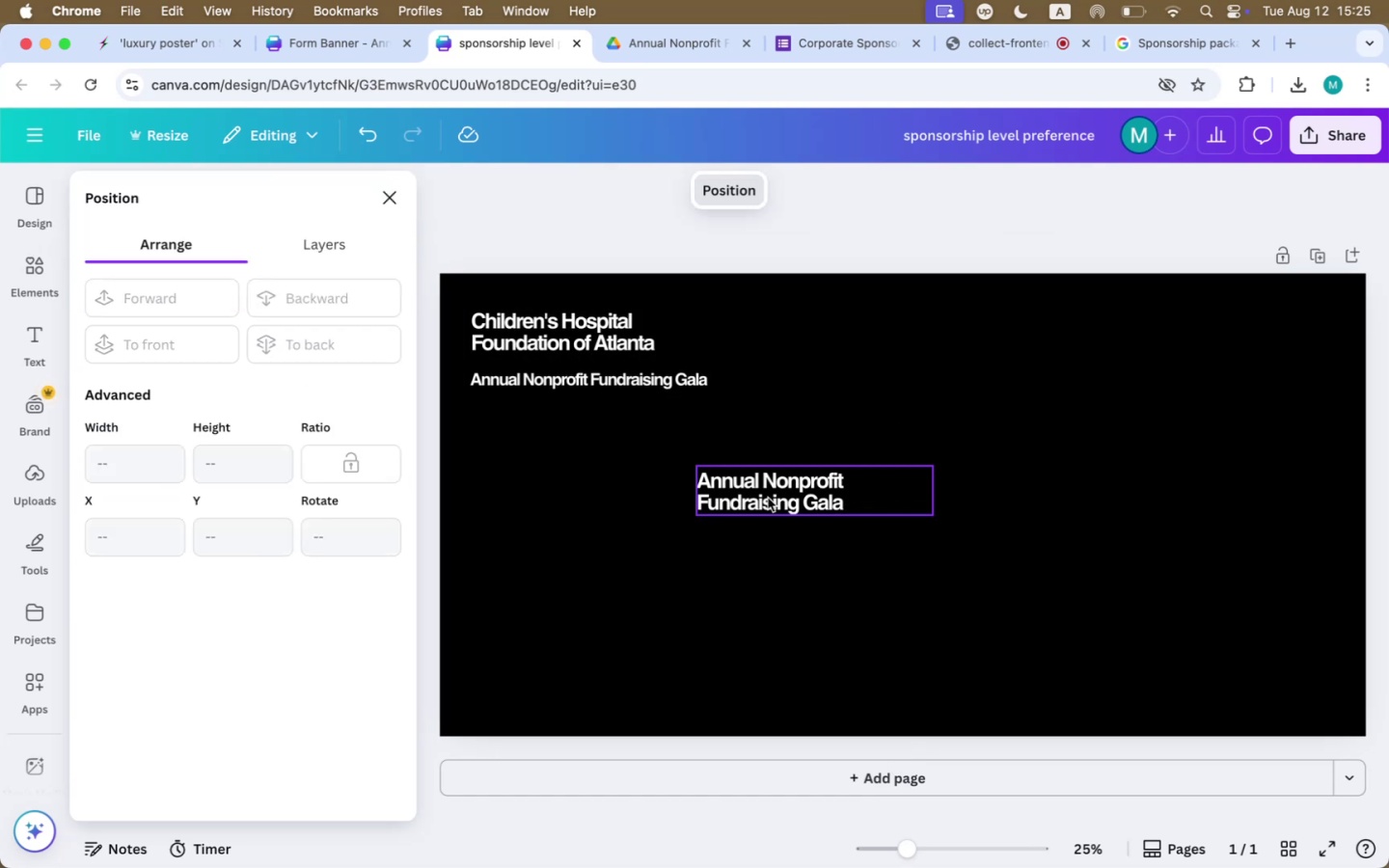 
left_click([768, 498])
 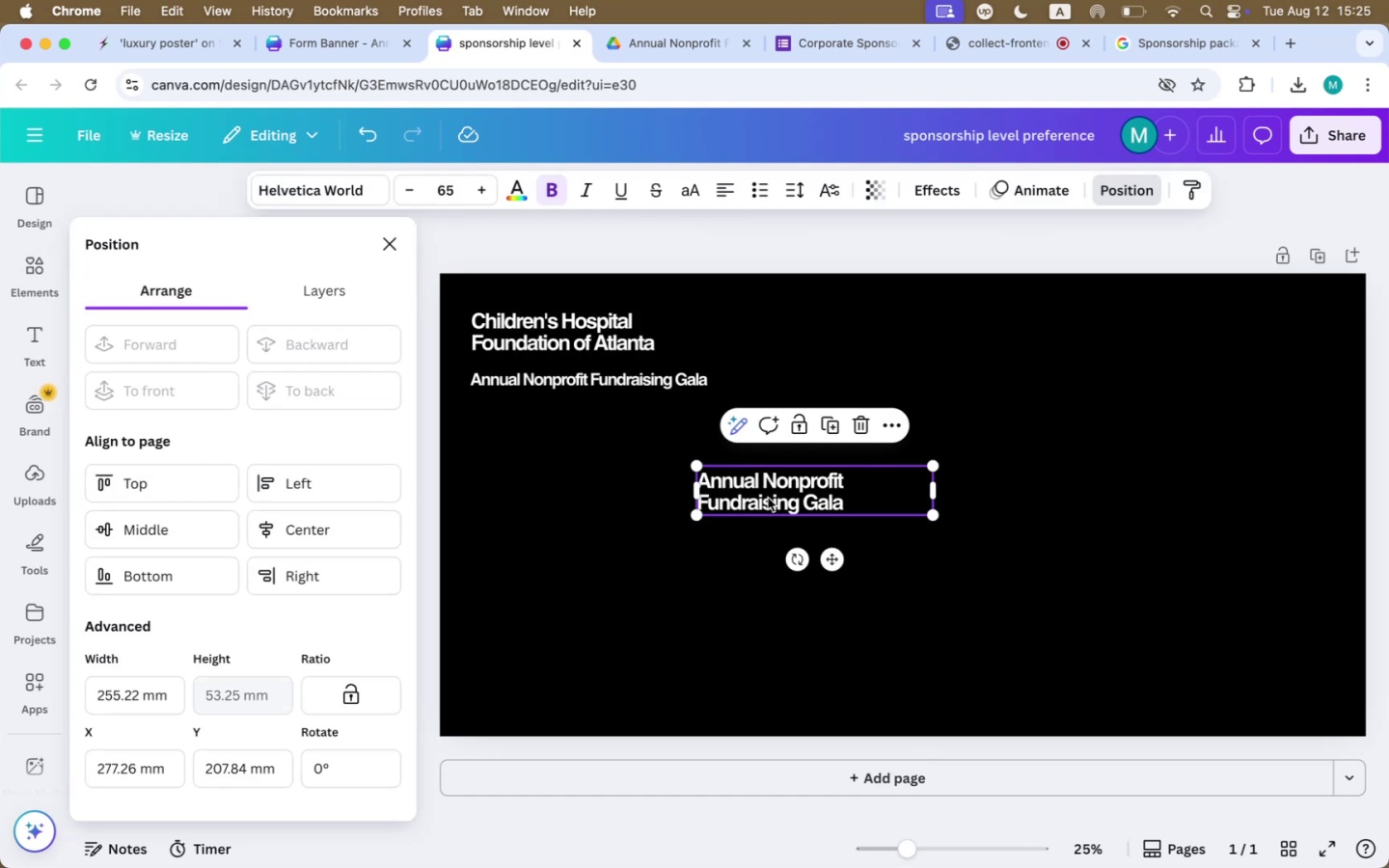 
key(Meta+CommandLeft)
 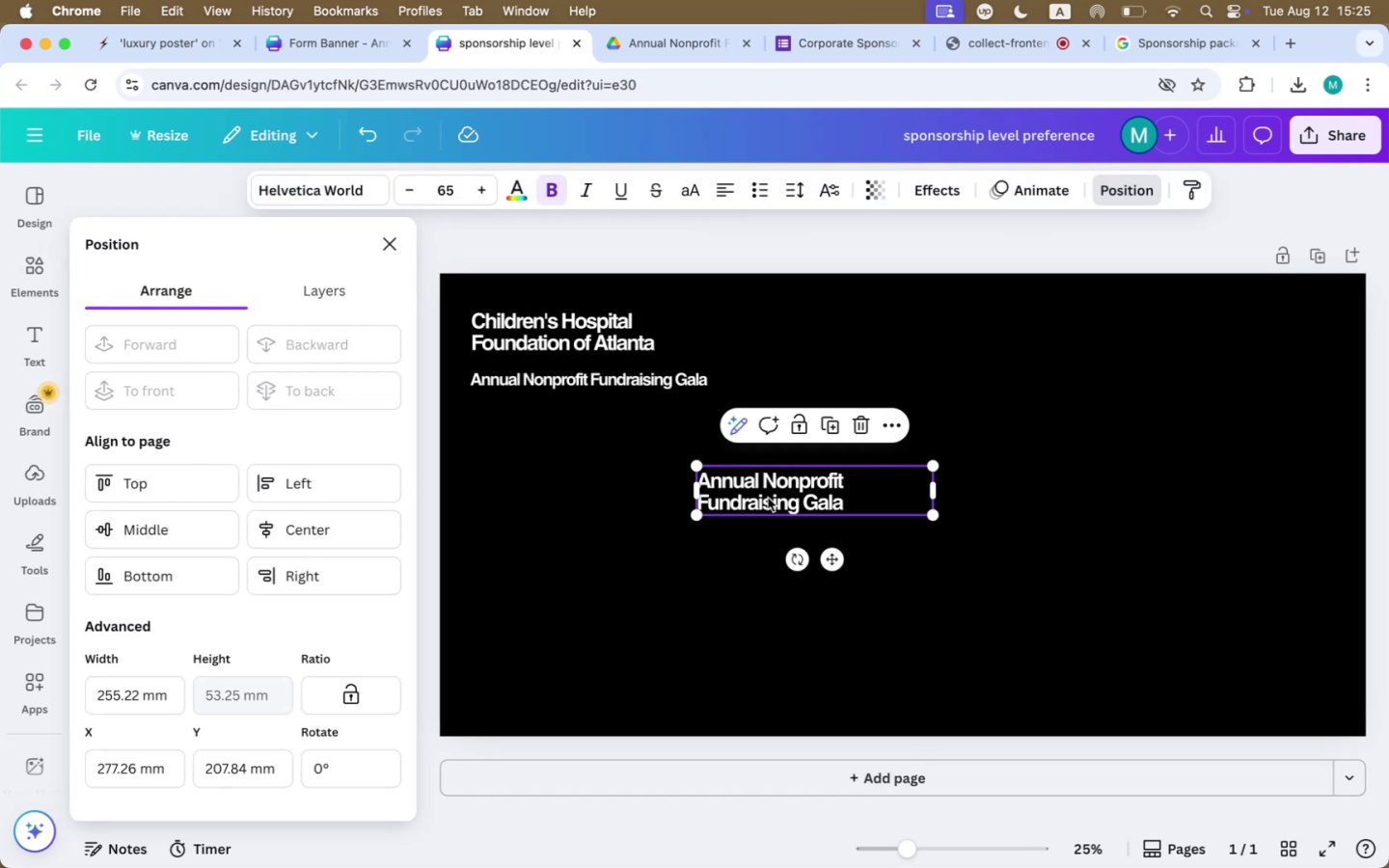 
key(Meta+Z)
 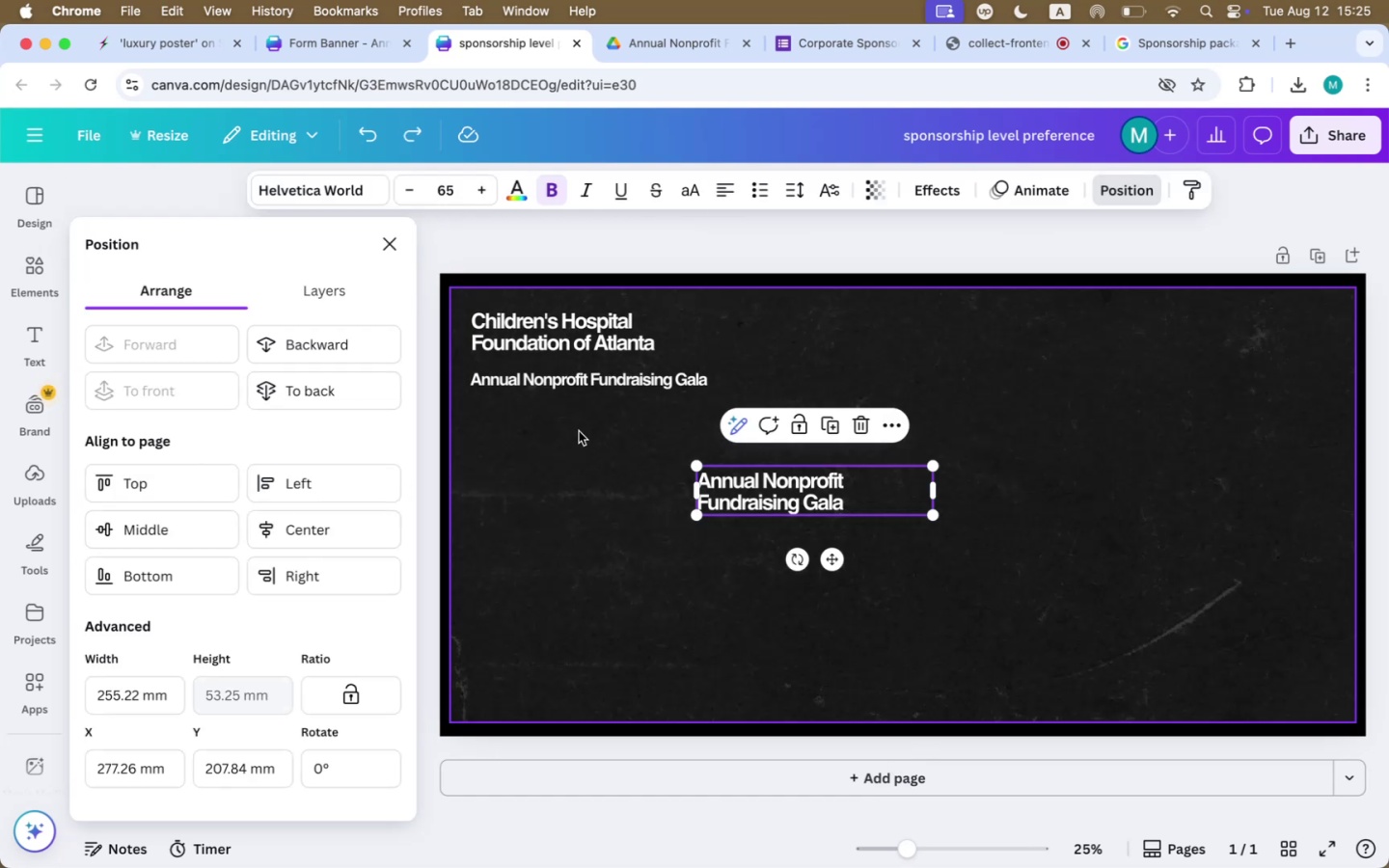 
right_click([610, 429])
 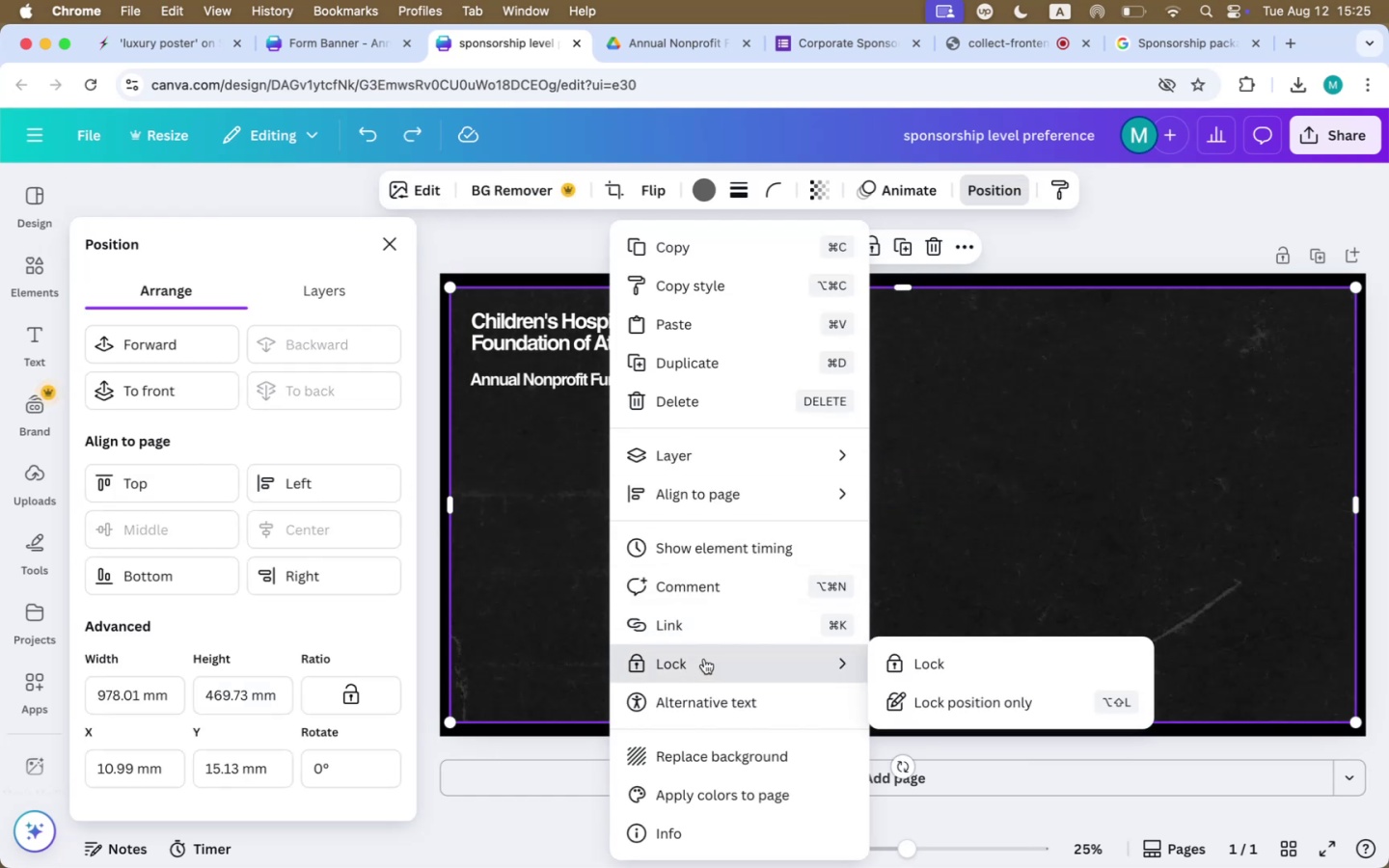 
left_click([972, 674])
 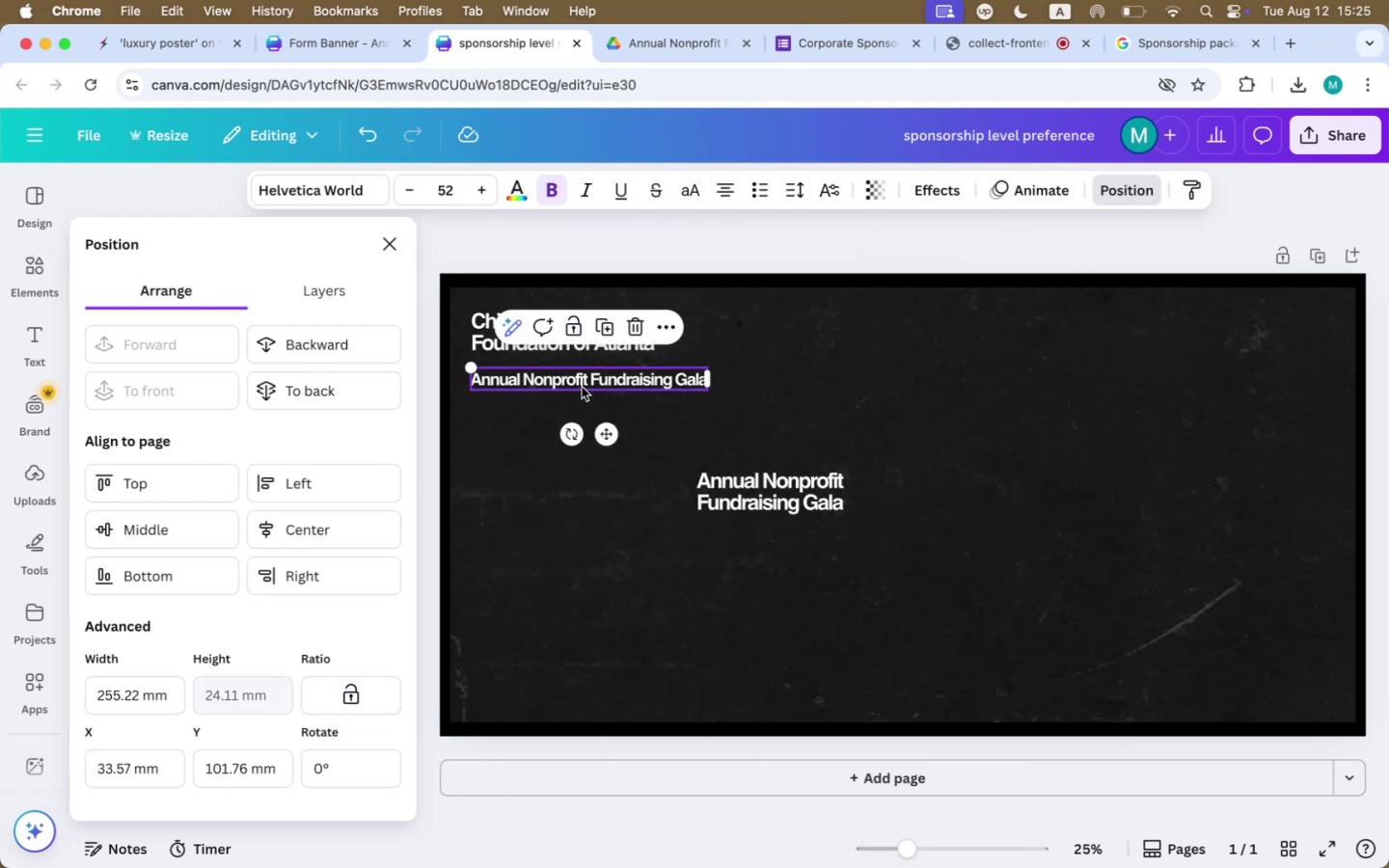 
key(Backspace)
 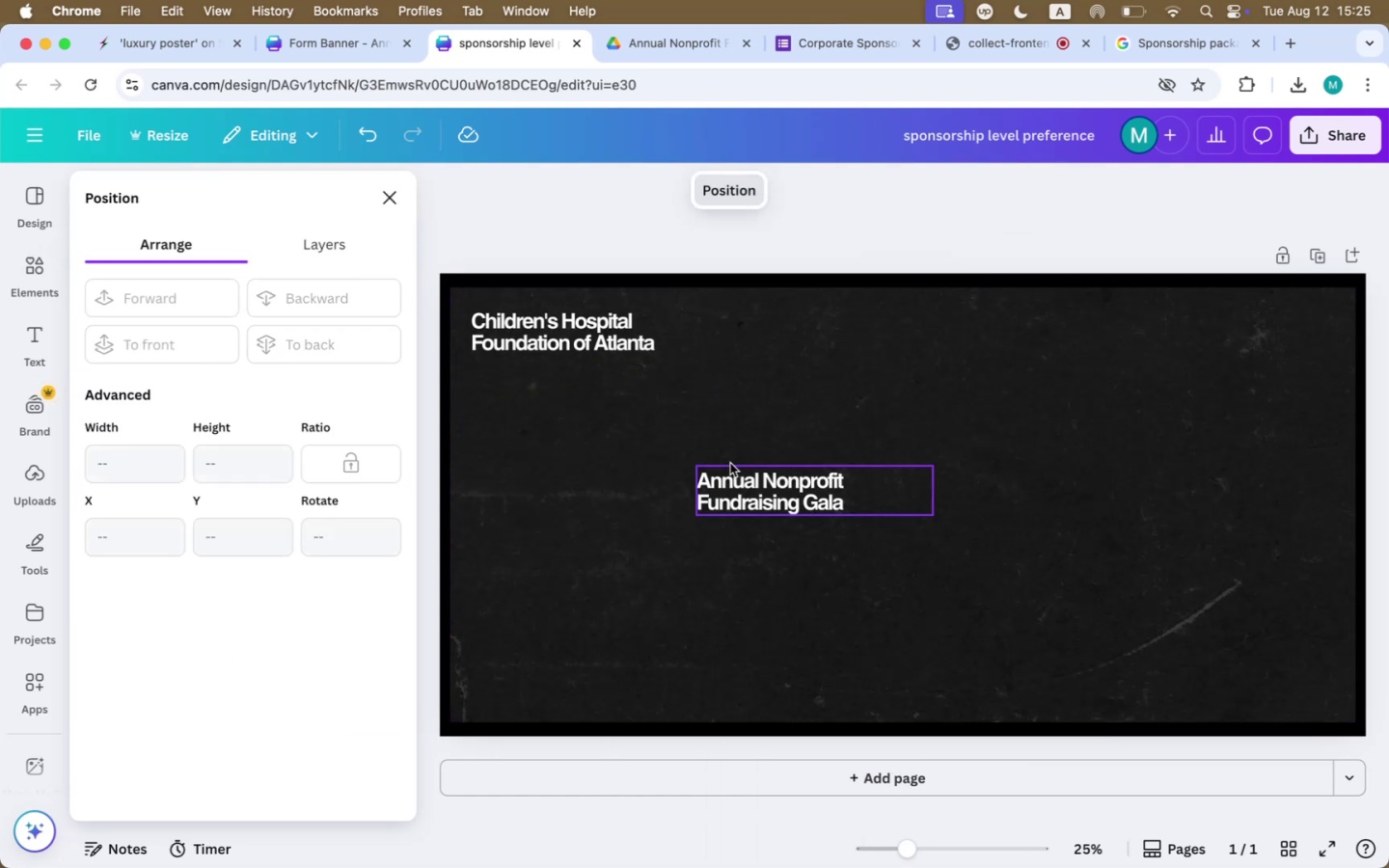 
left_click([730, 463])
 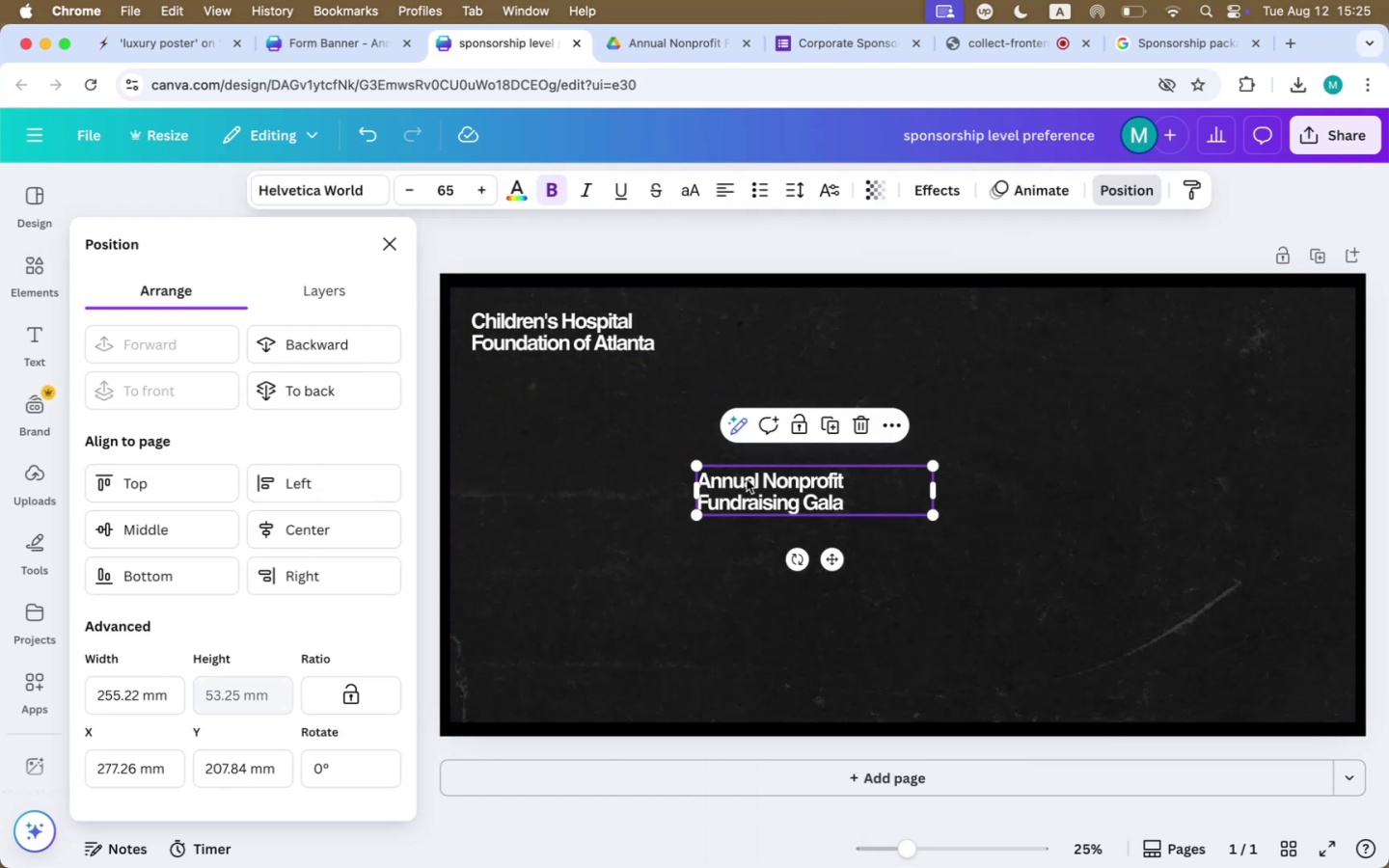 
left_click_drag(start_coordinate=[746, 479], to_coordinate=[522, 374])
 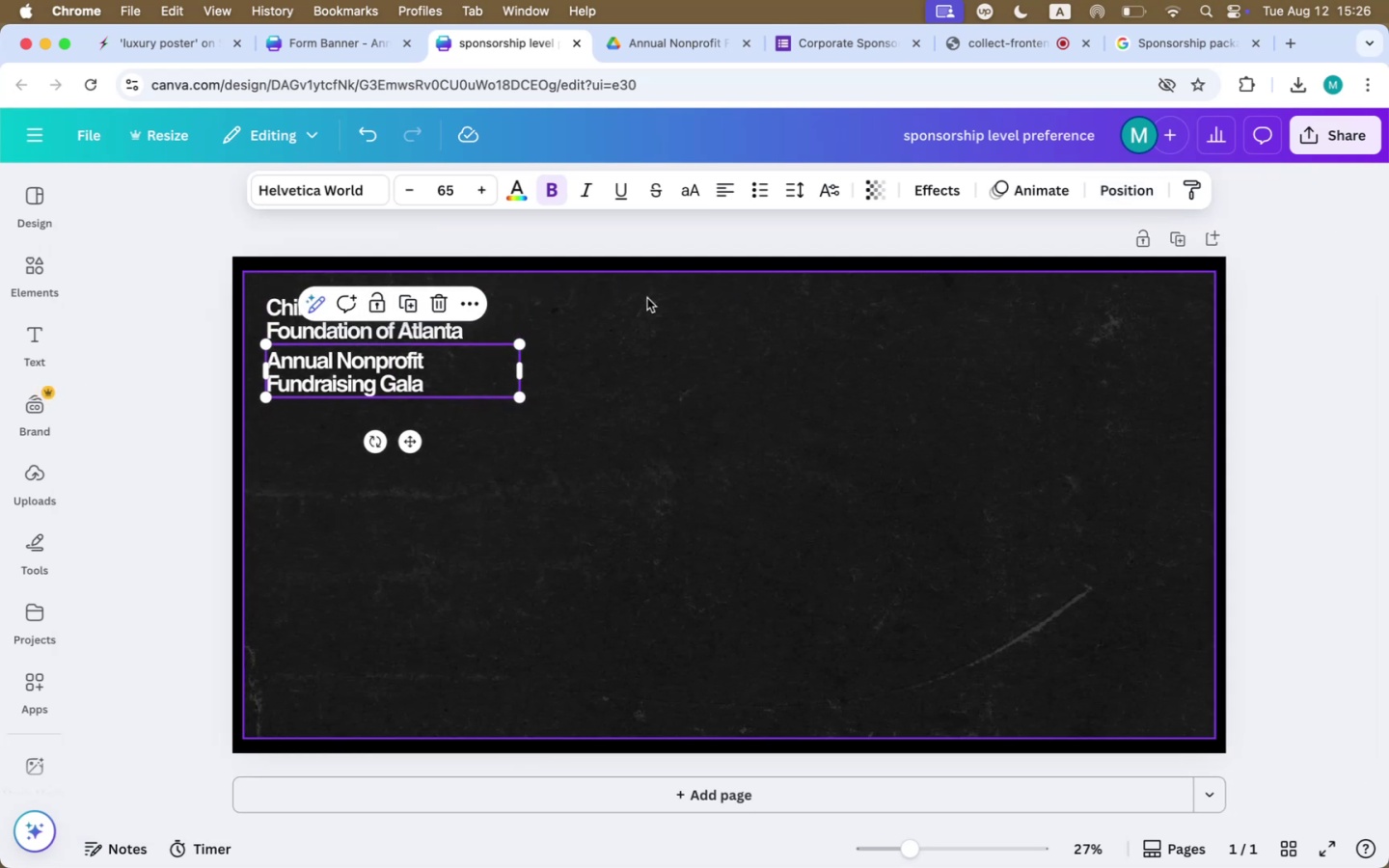 
left_click([1231, 365])
 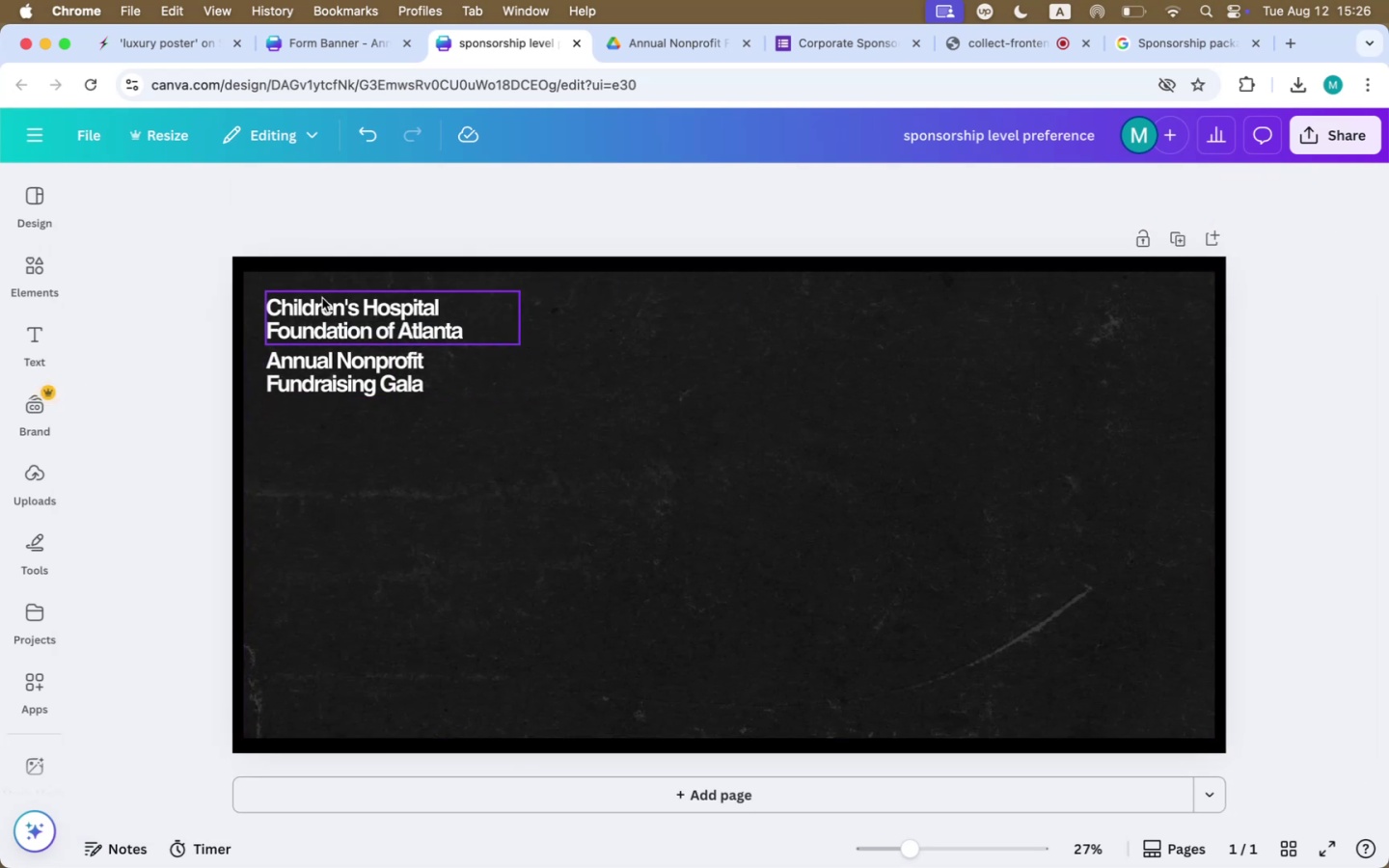 
hold_key(key=ShiftLeft, duration=0.76)
left_click([346, 378])
 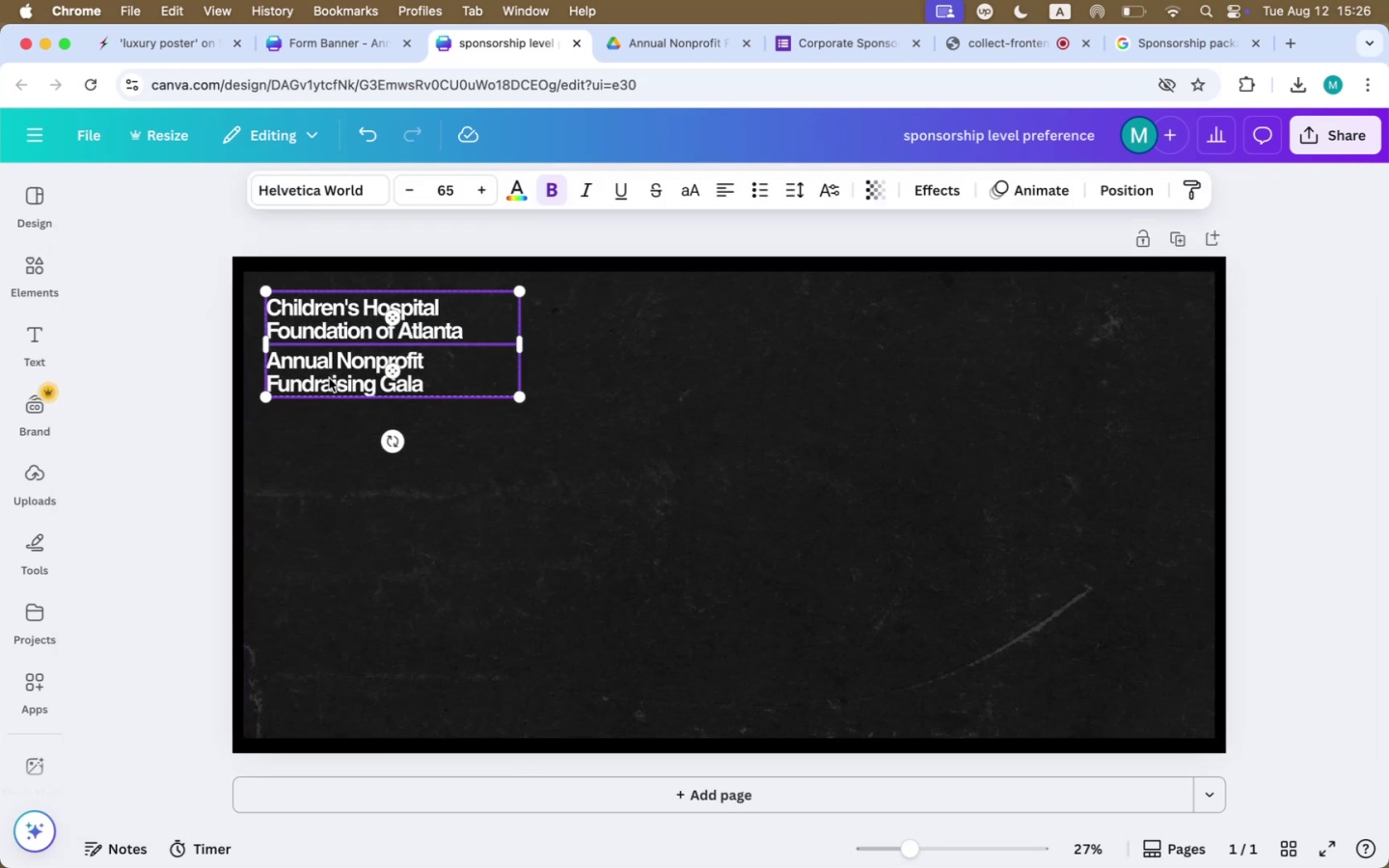 
left_click_drag(start_coordinate=[329, 378], to_coordinate=[320, 373])
 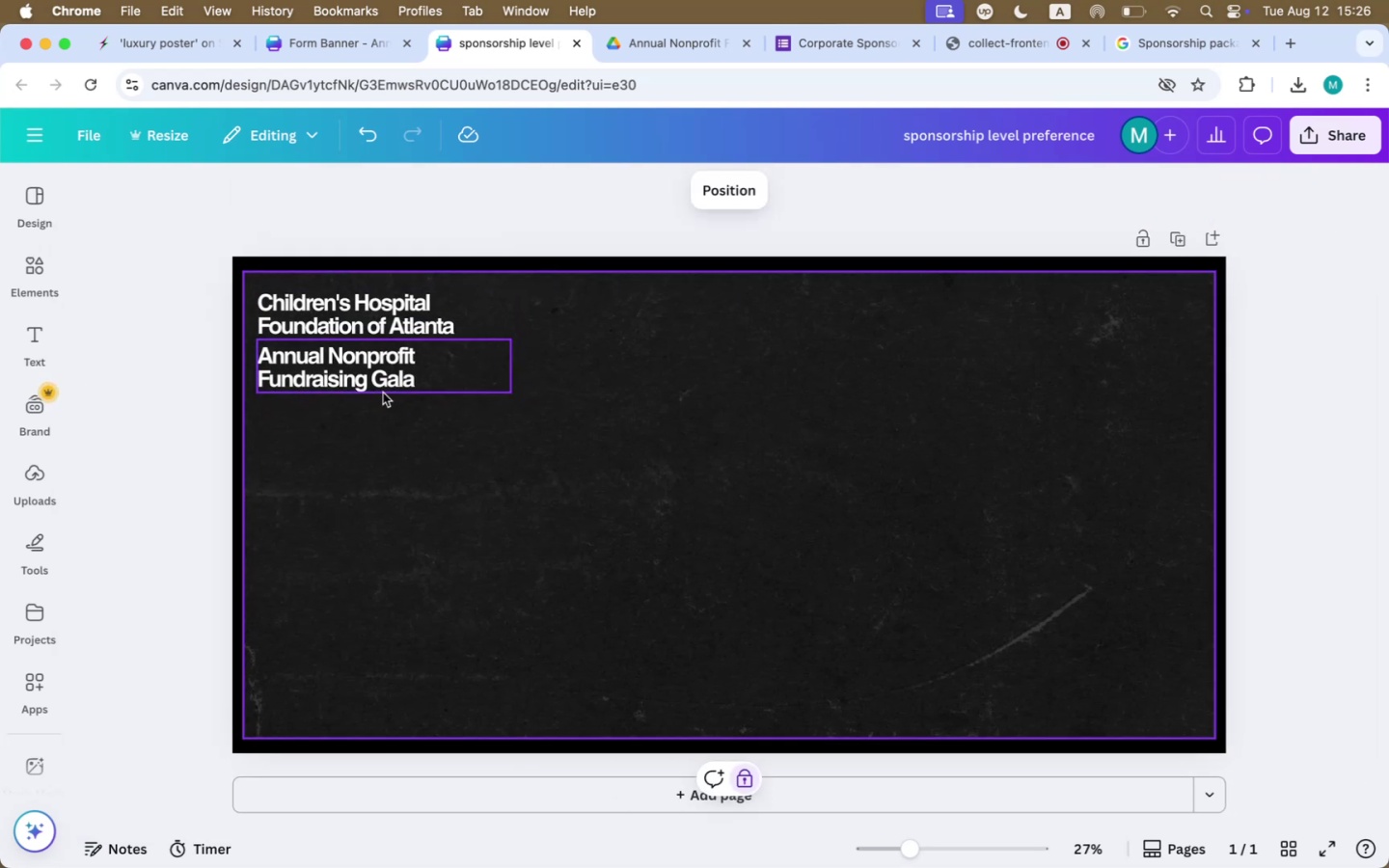 
double_click([365, 391])
 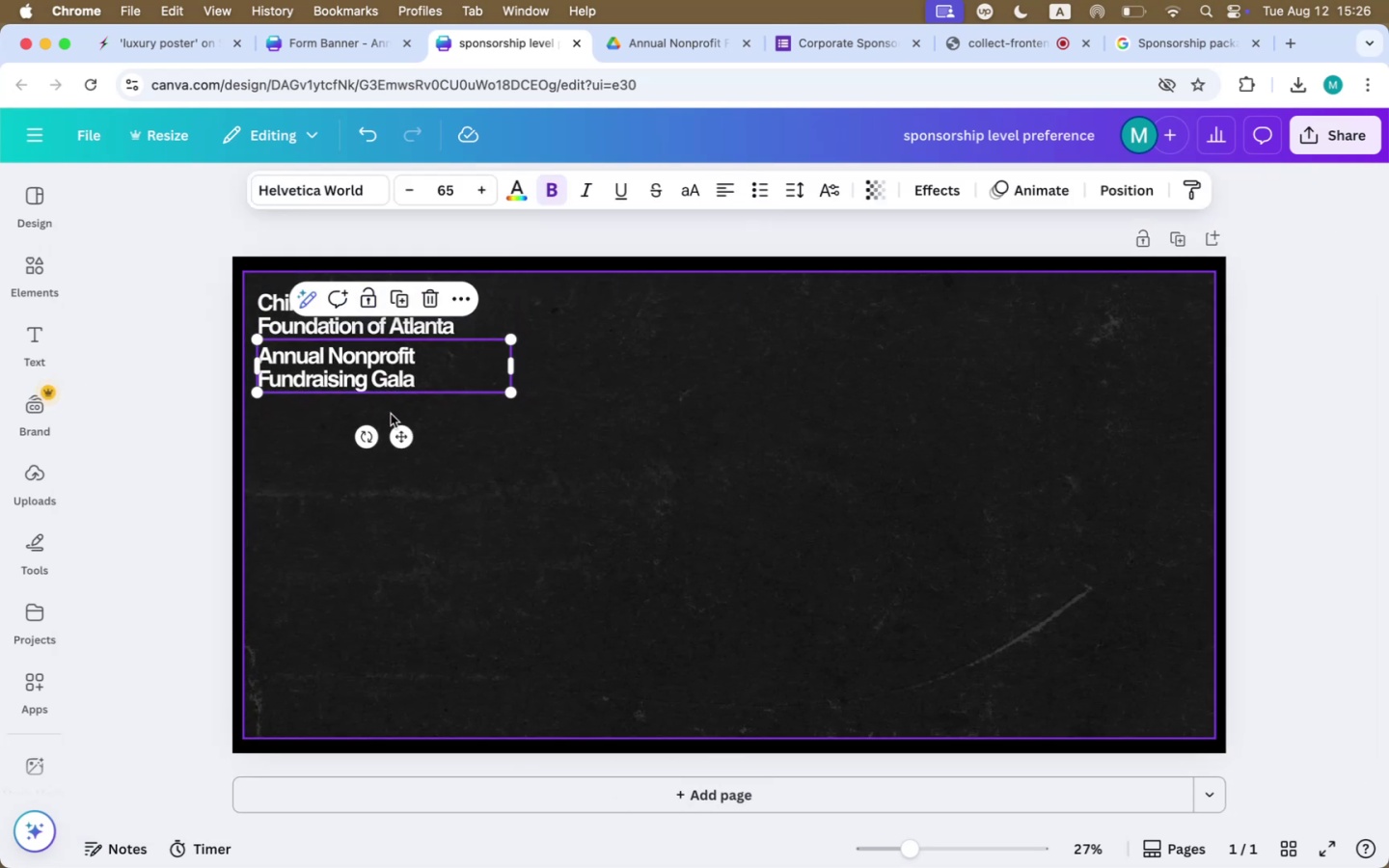 
hold_key(key=OptionLeft, duration=0.57)
left_click_drag(start_coordinate=[366, 383], to_coordinate=[731, 408])
 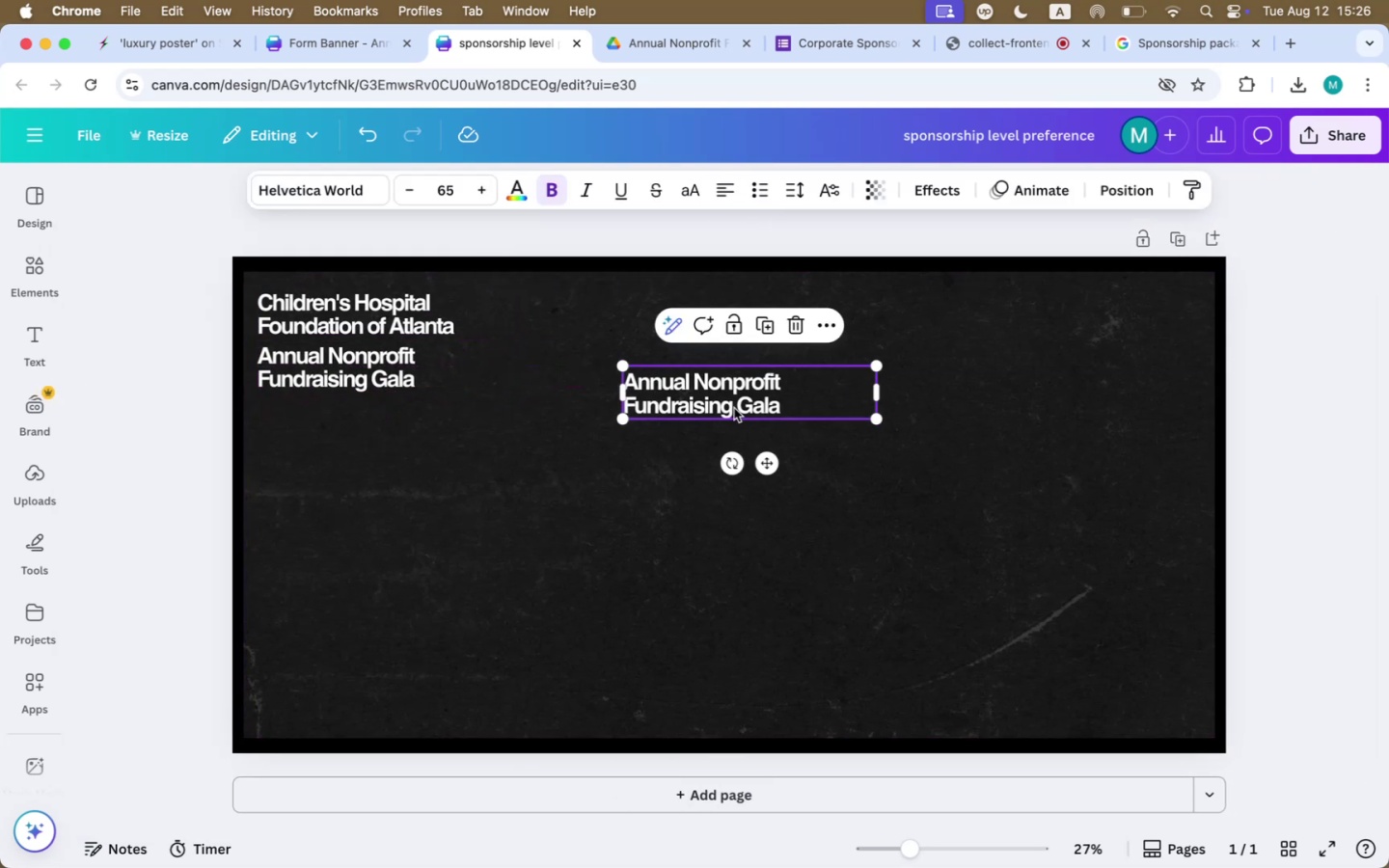 
double_click([734, 408])
 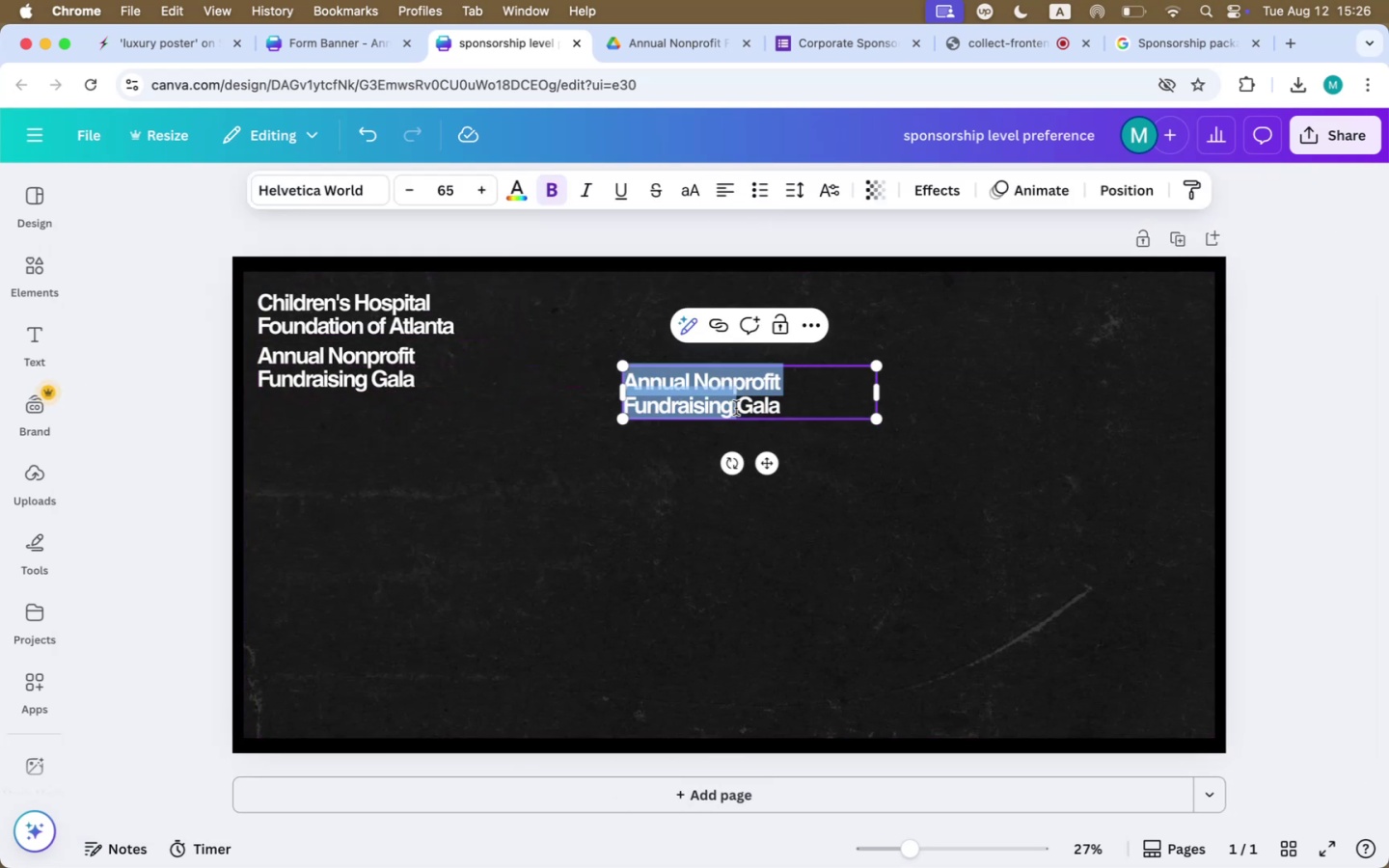 
type(Spons)
 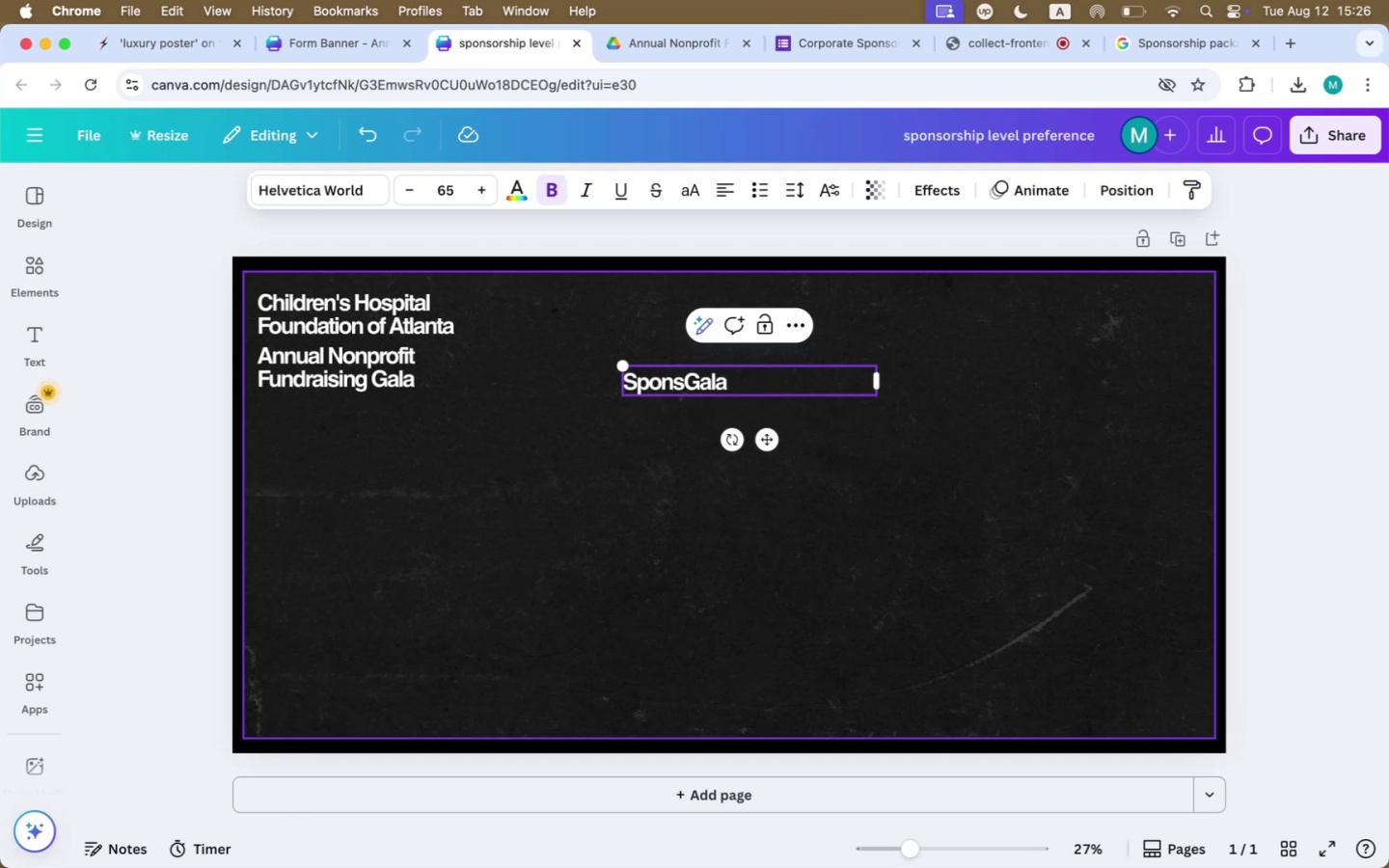 
key(Meta+CommandLeft)
 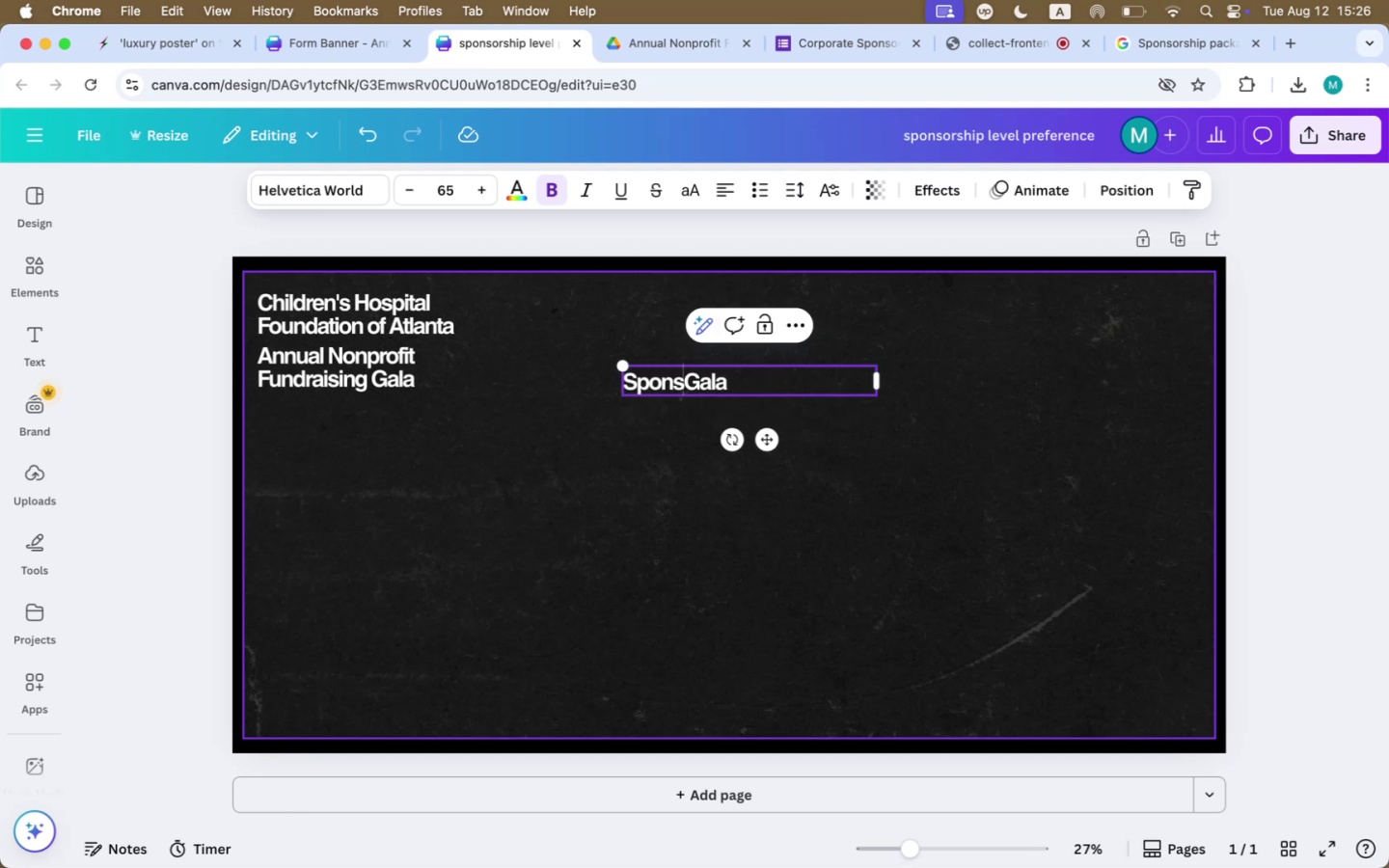 
key(Meta+A)
 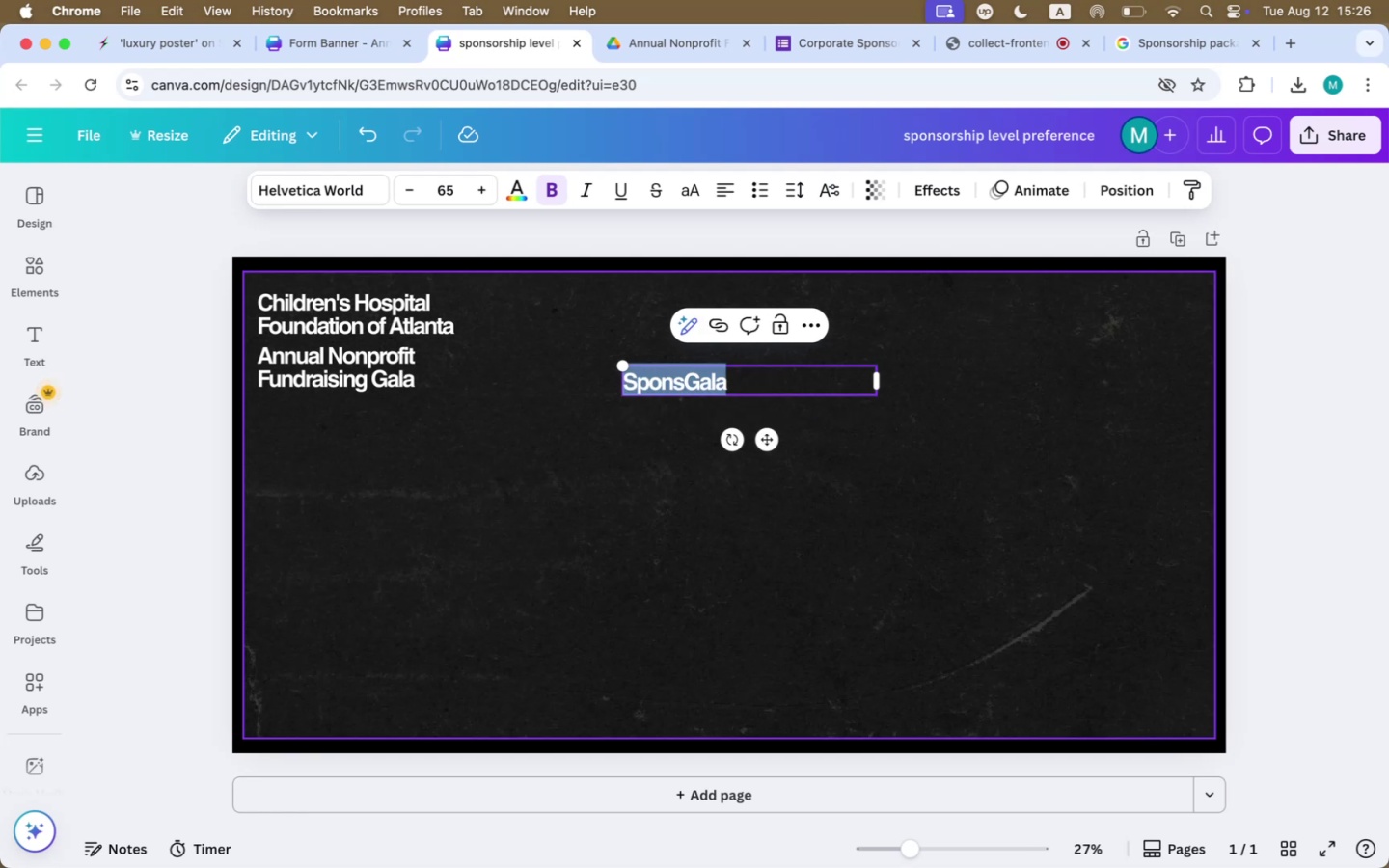 
key(ArrowRight)
 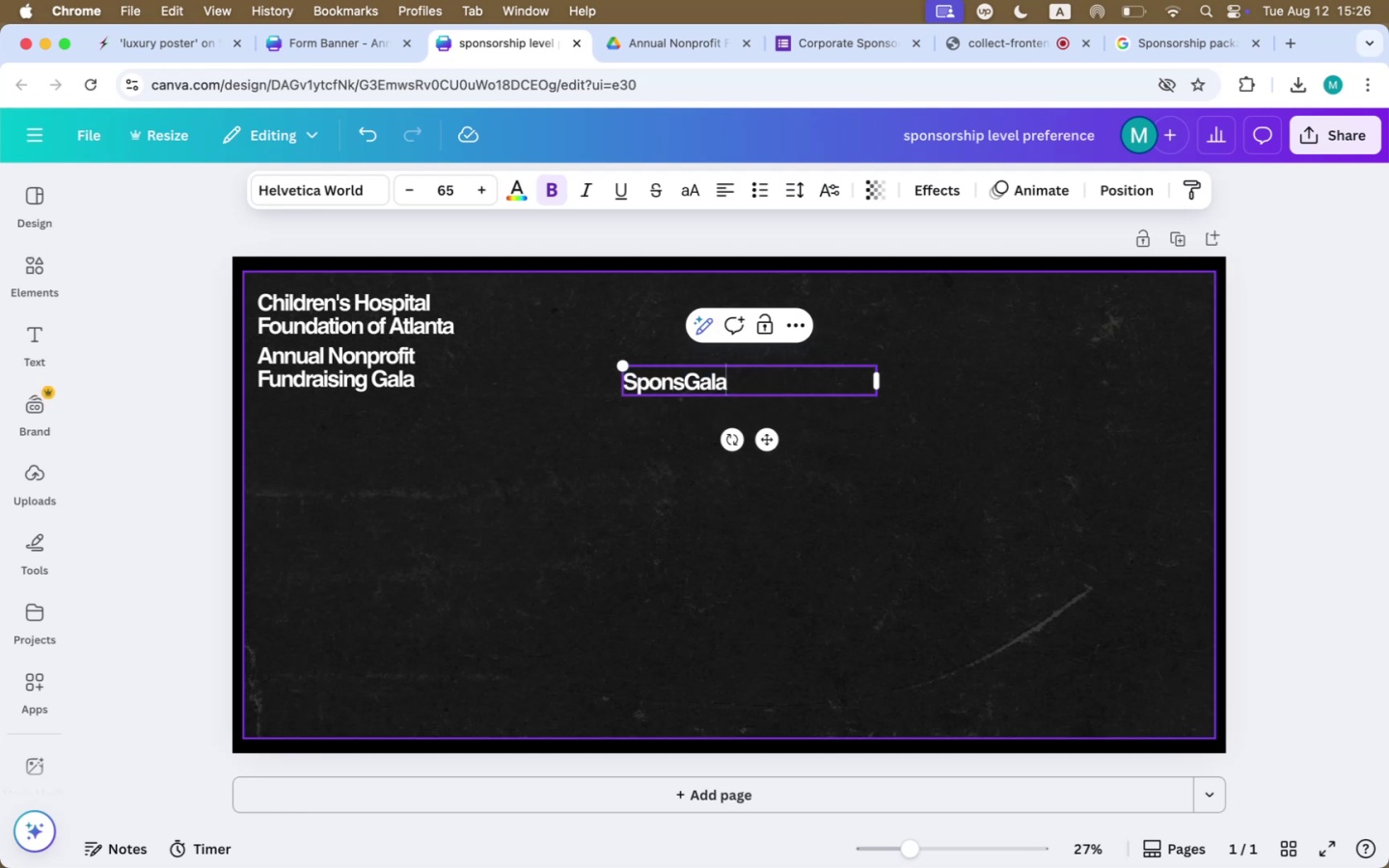 
key(Backspace)
key(Backspace)
key(Backspace)
key(Backspace)
type(orship Packages)
 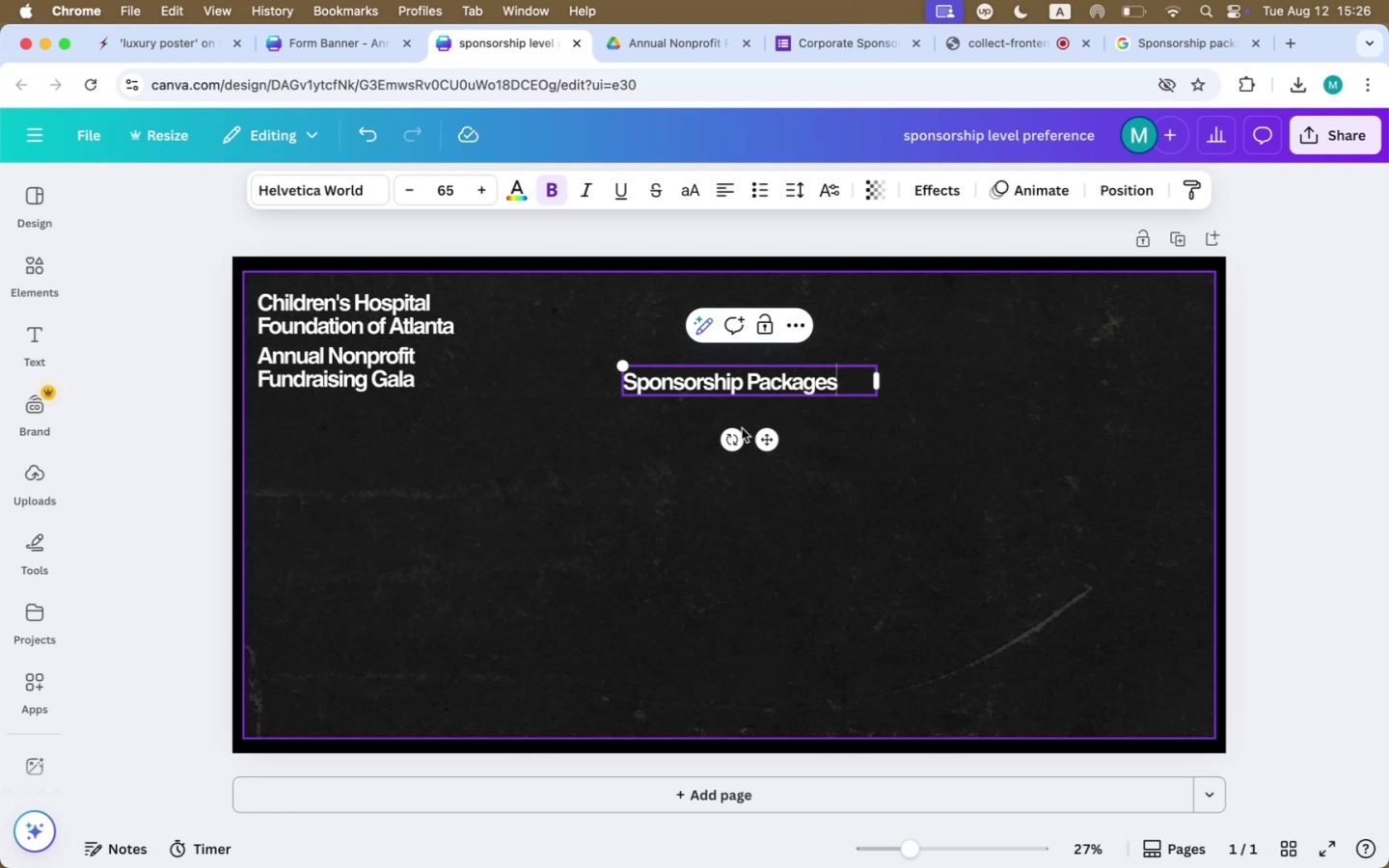 
left_click_drag(start_coordinate=[768, 443], to_coordinate=[399, 479])
 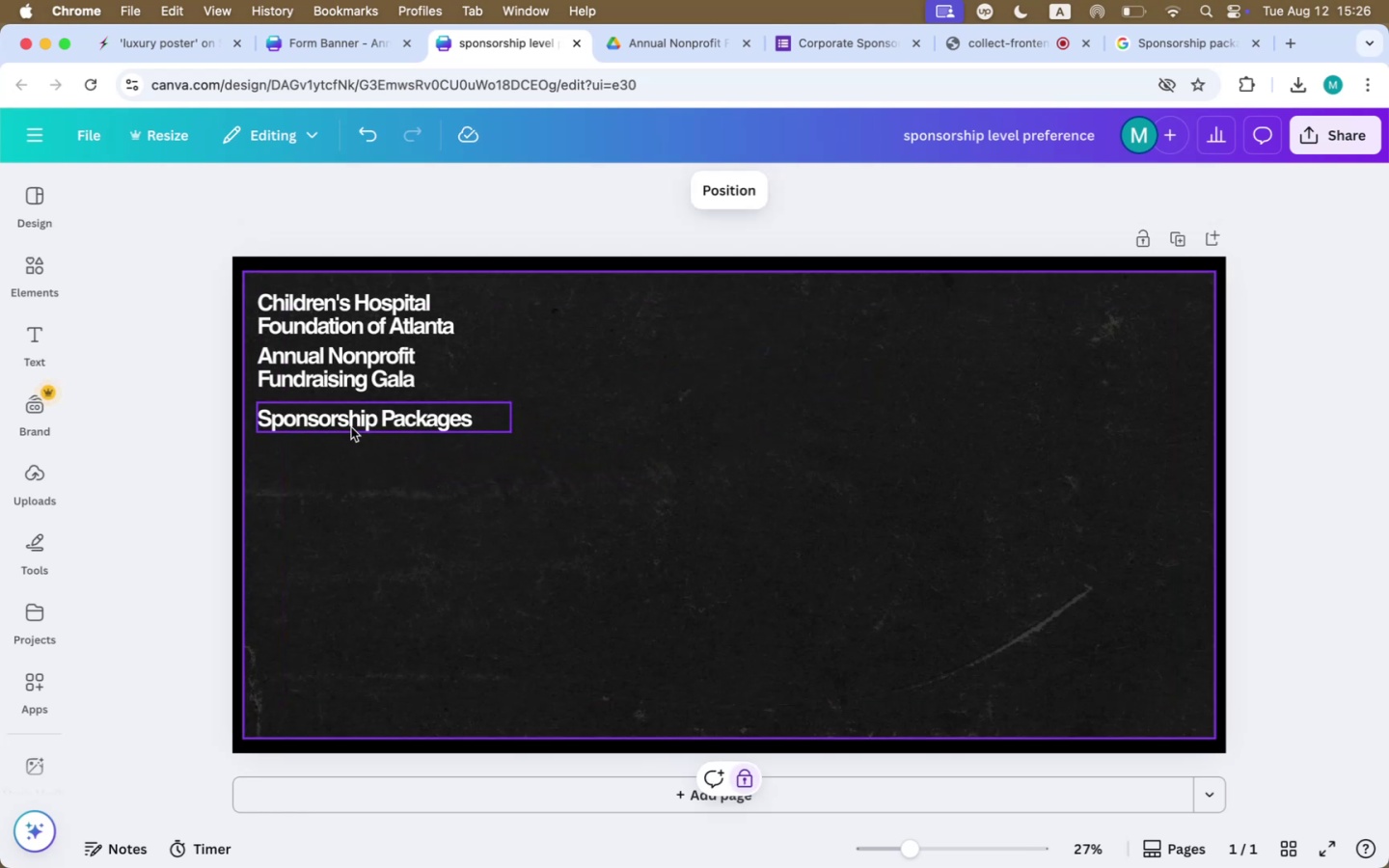 
left_click_drag(start_coordinate=[342, 367], to_coordinate=[341, 373])
 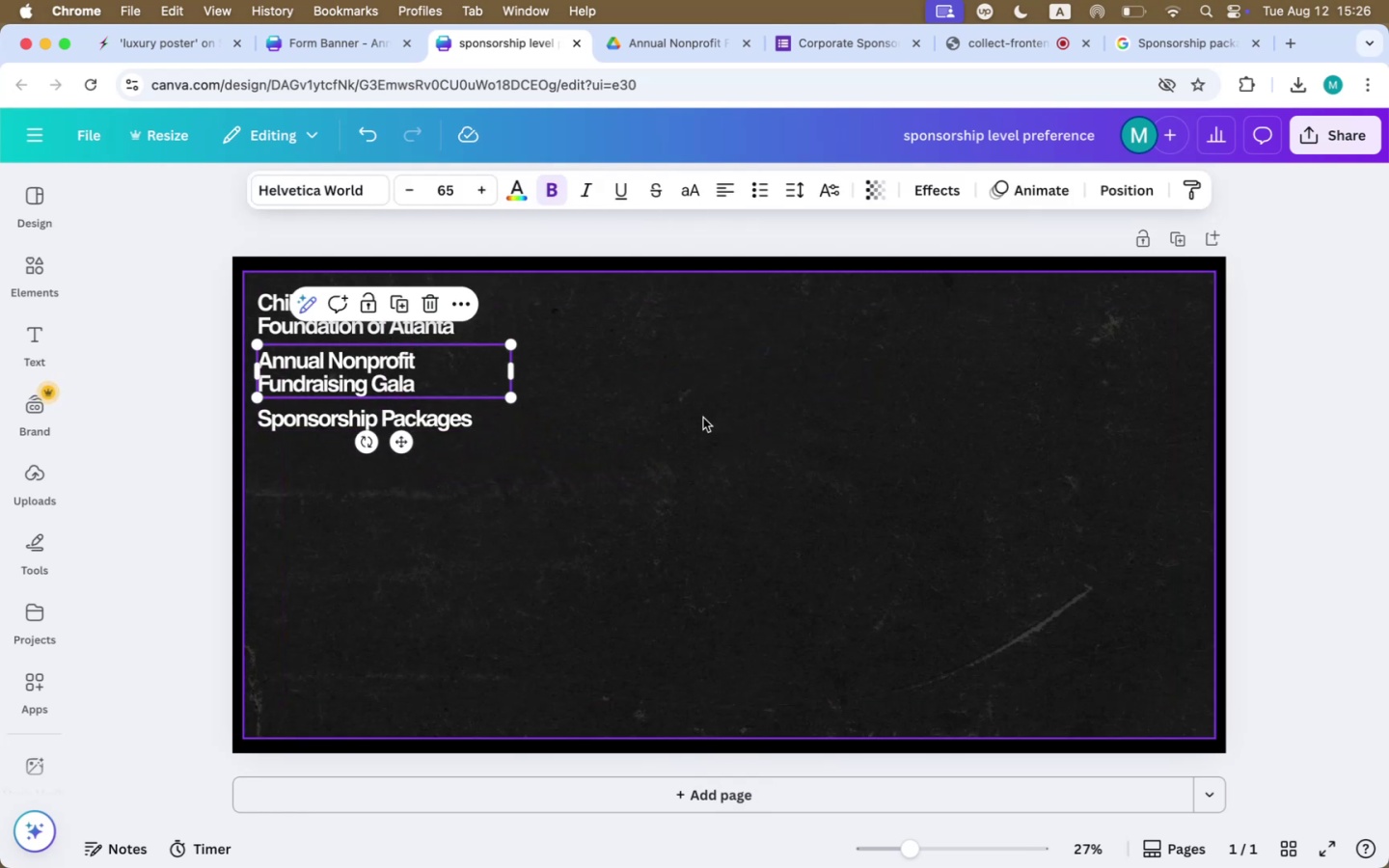 
left_click([703, 418])
 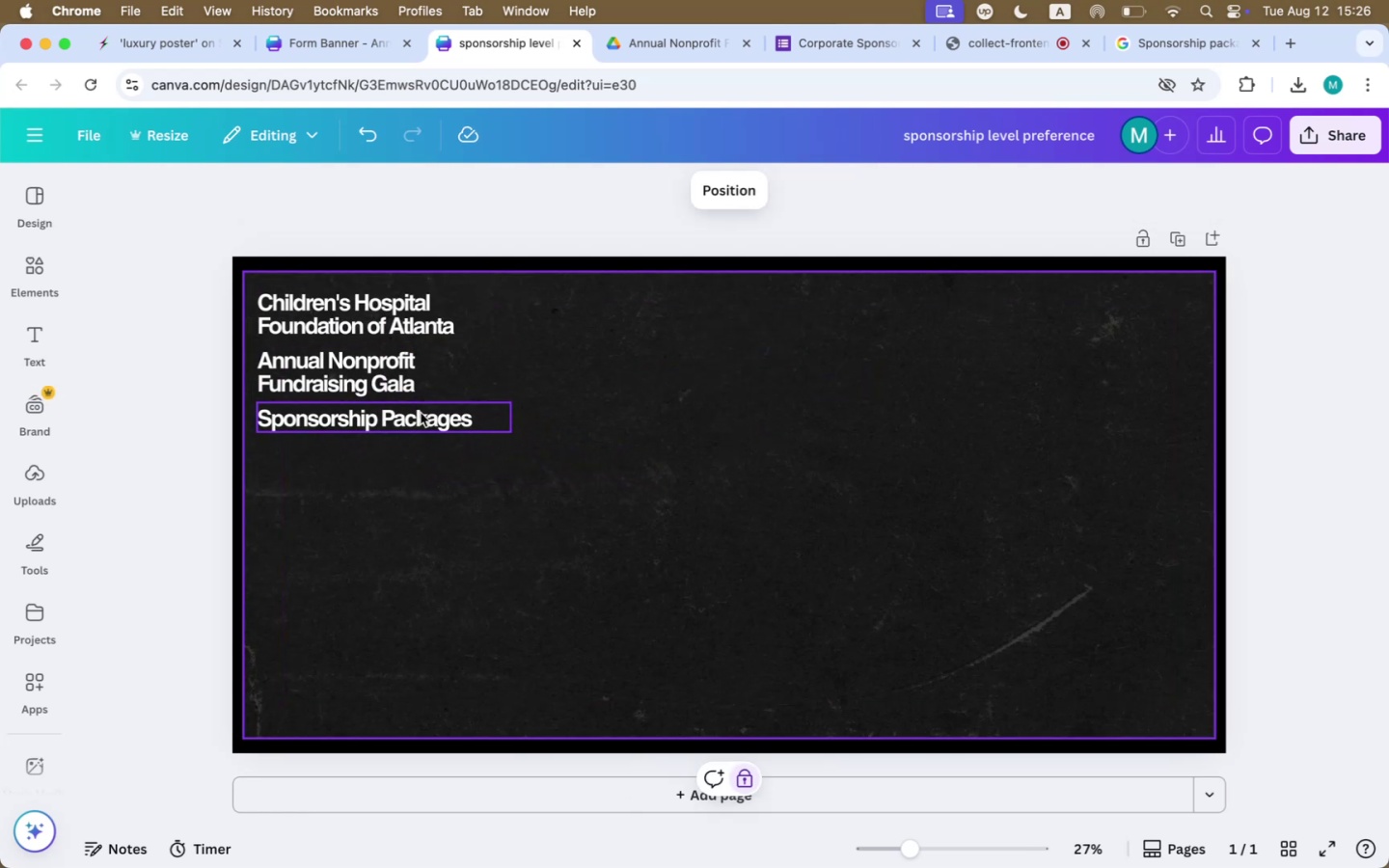 
double_click([421, 413])
 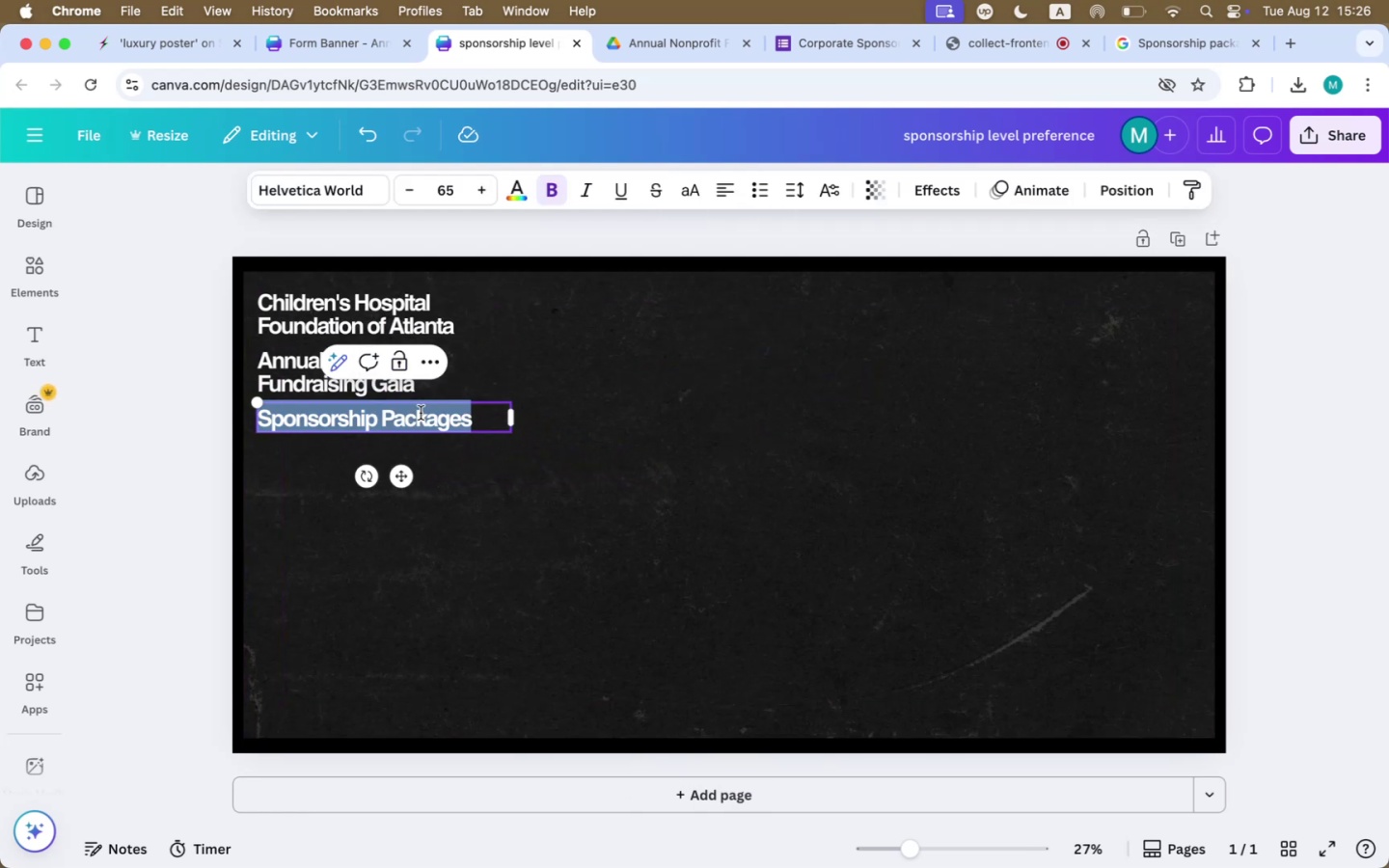 
triple_click([421, 413])
 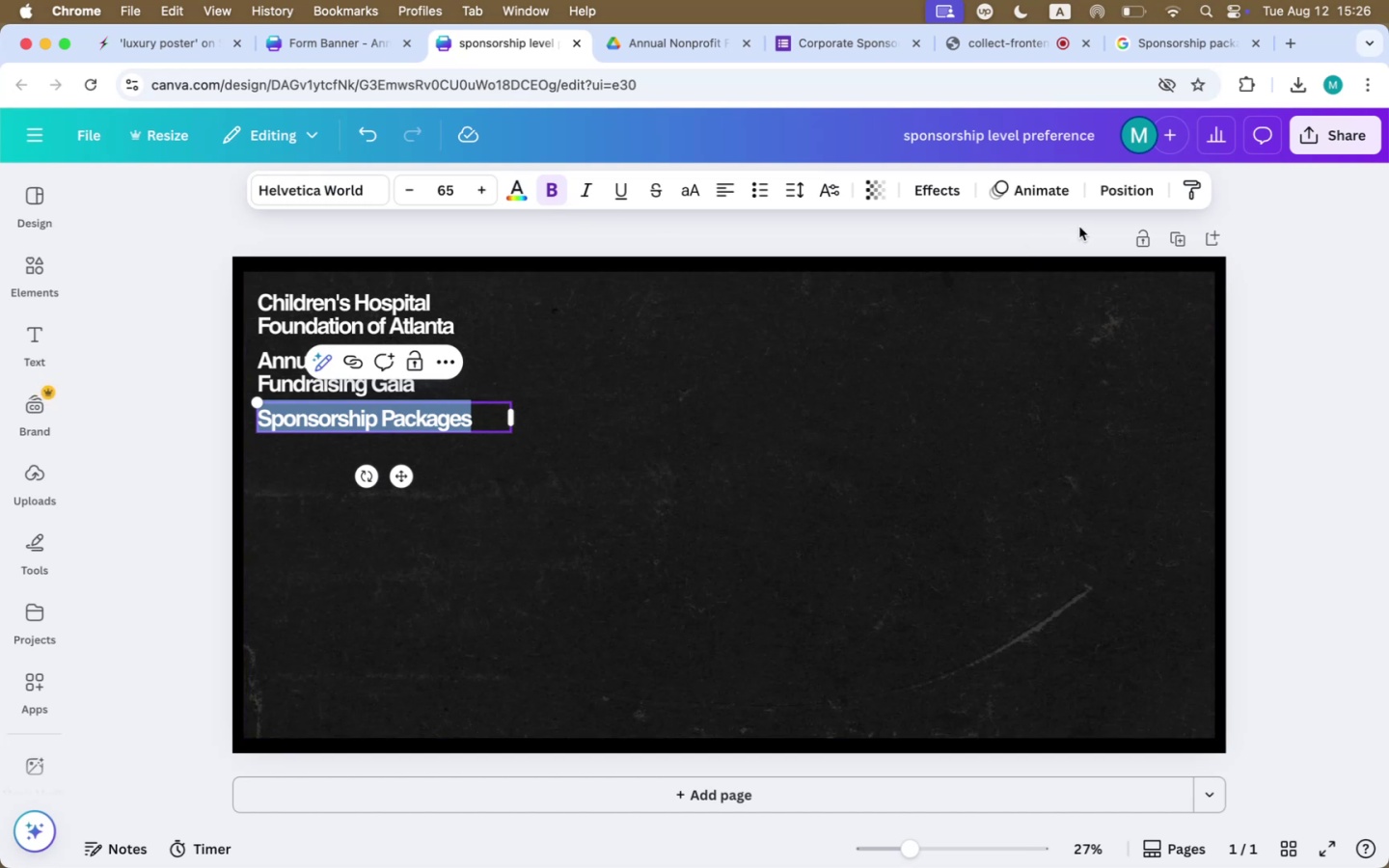 
left_click([954, 202])
 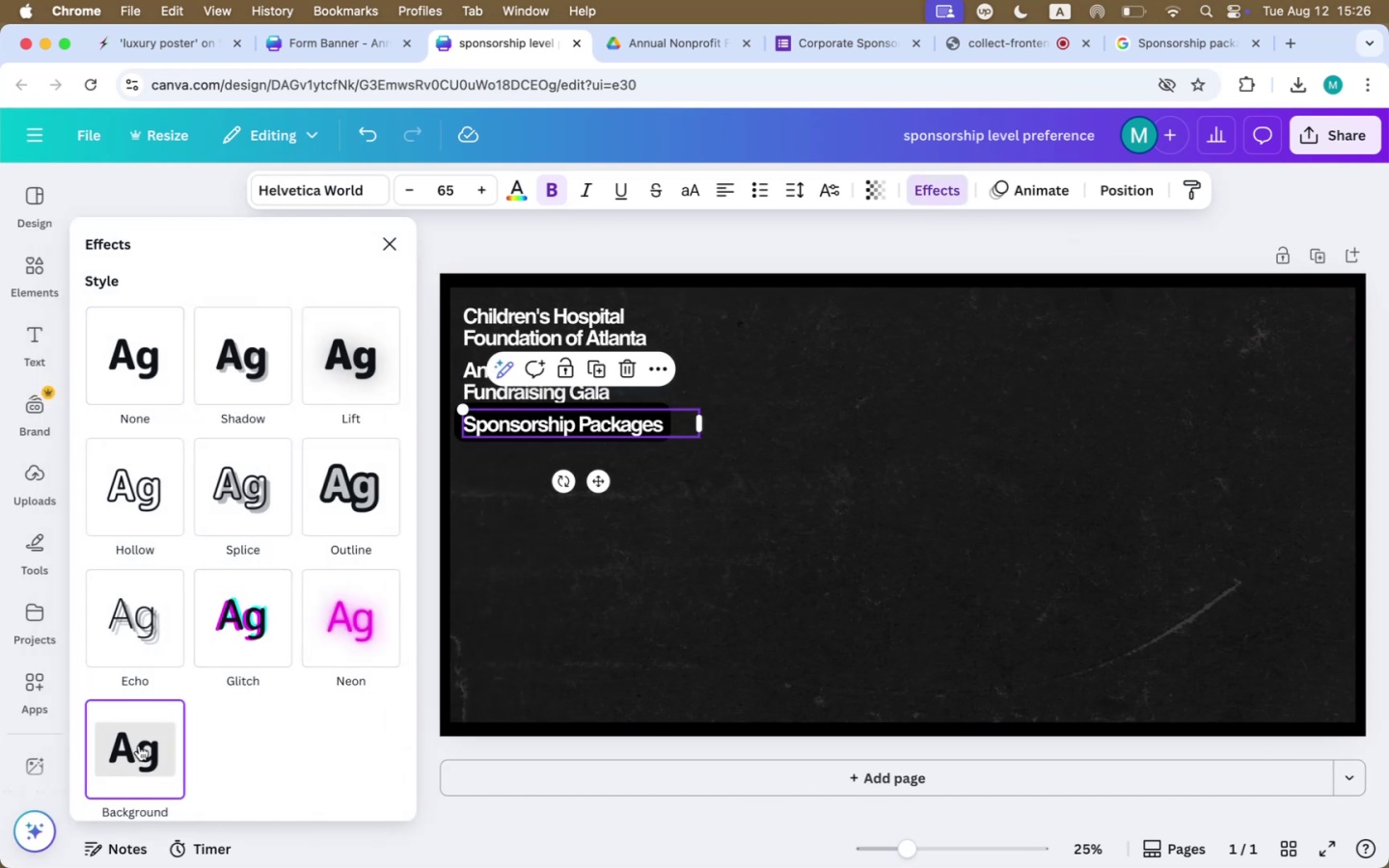 
scroll: coordinate [286, 732], scroll_direction: down, amount: 37.0
 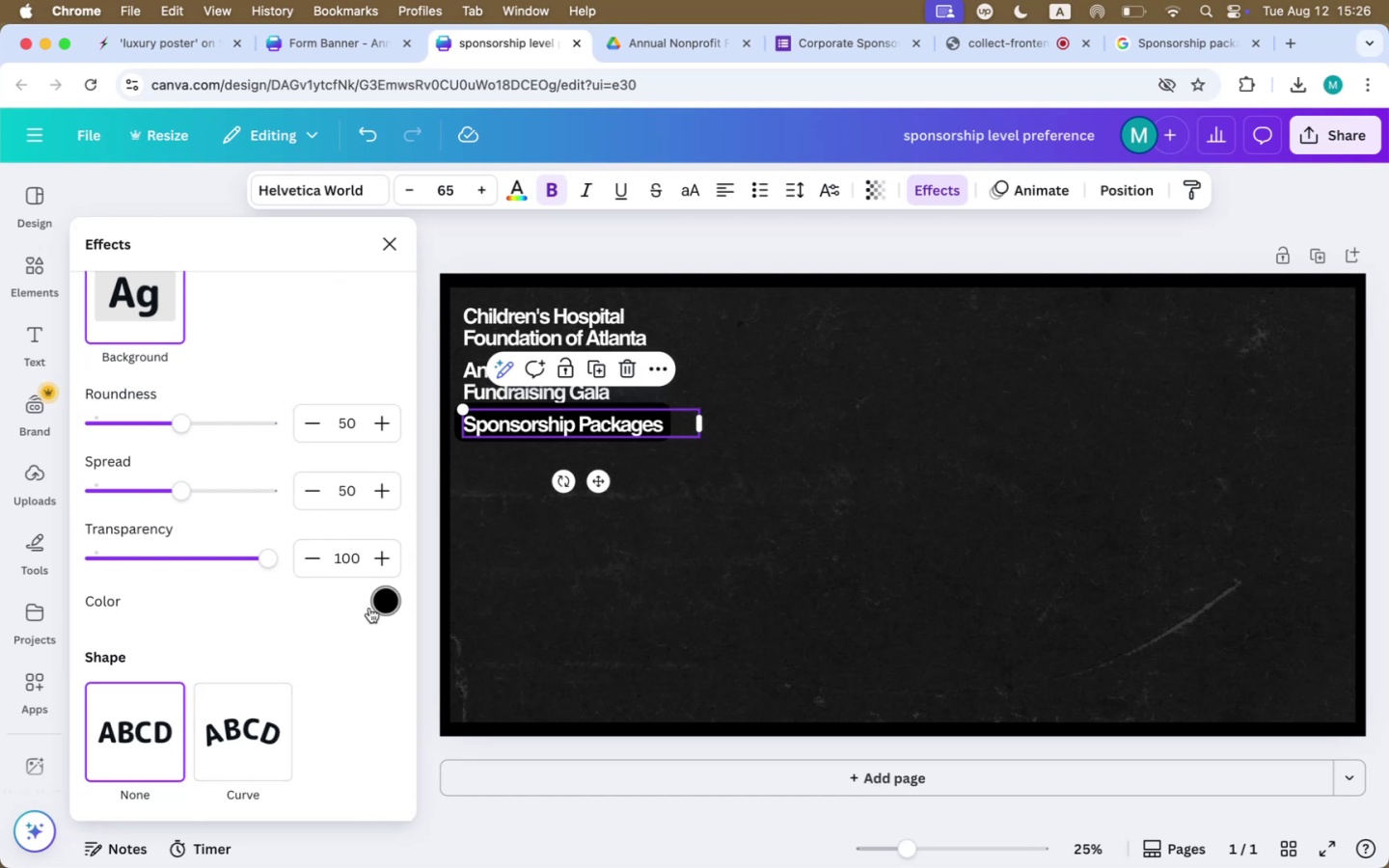 
left_click([385, 606])
 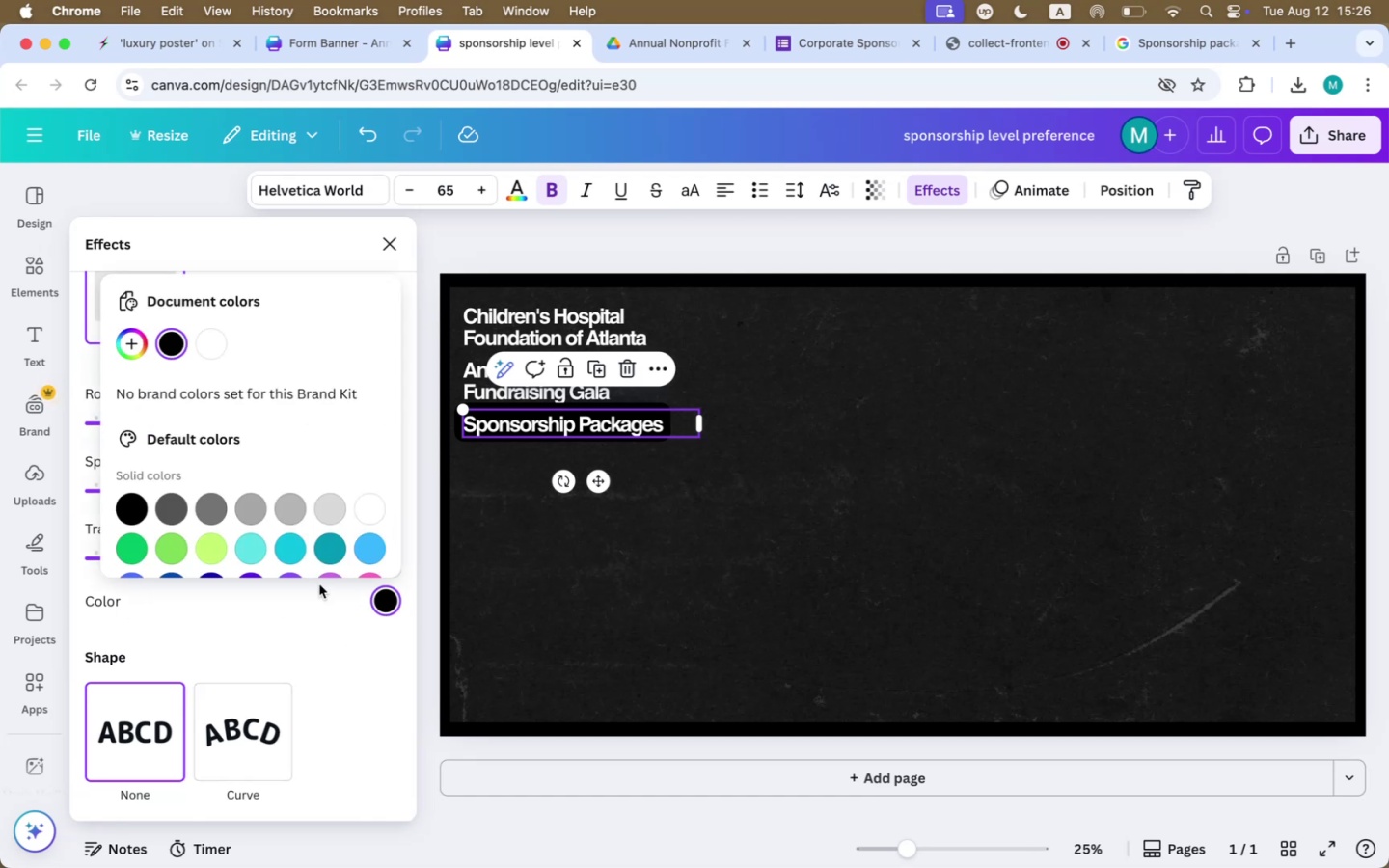 
scroll: coordinate [305, 561], scroll_direction: down, amount: 15.0
 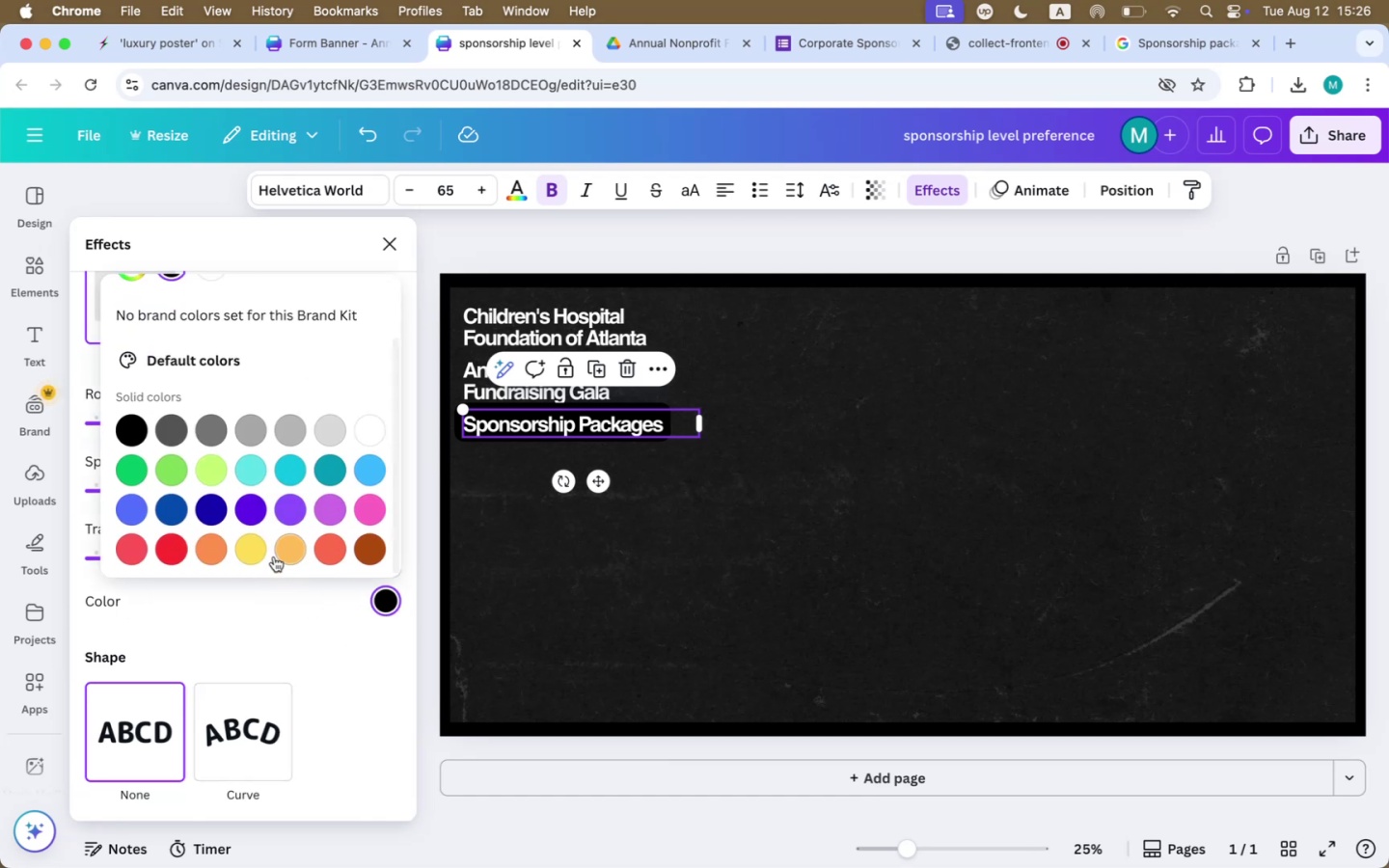 
left_click([258, 553])
 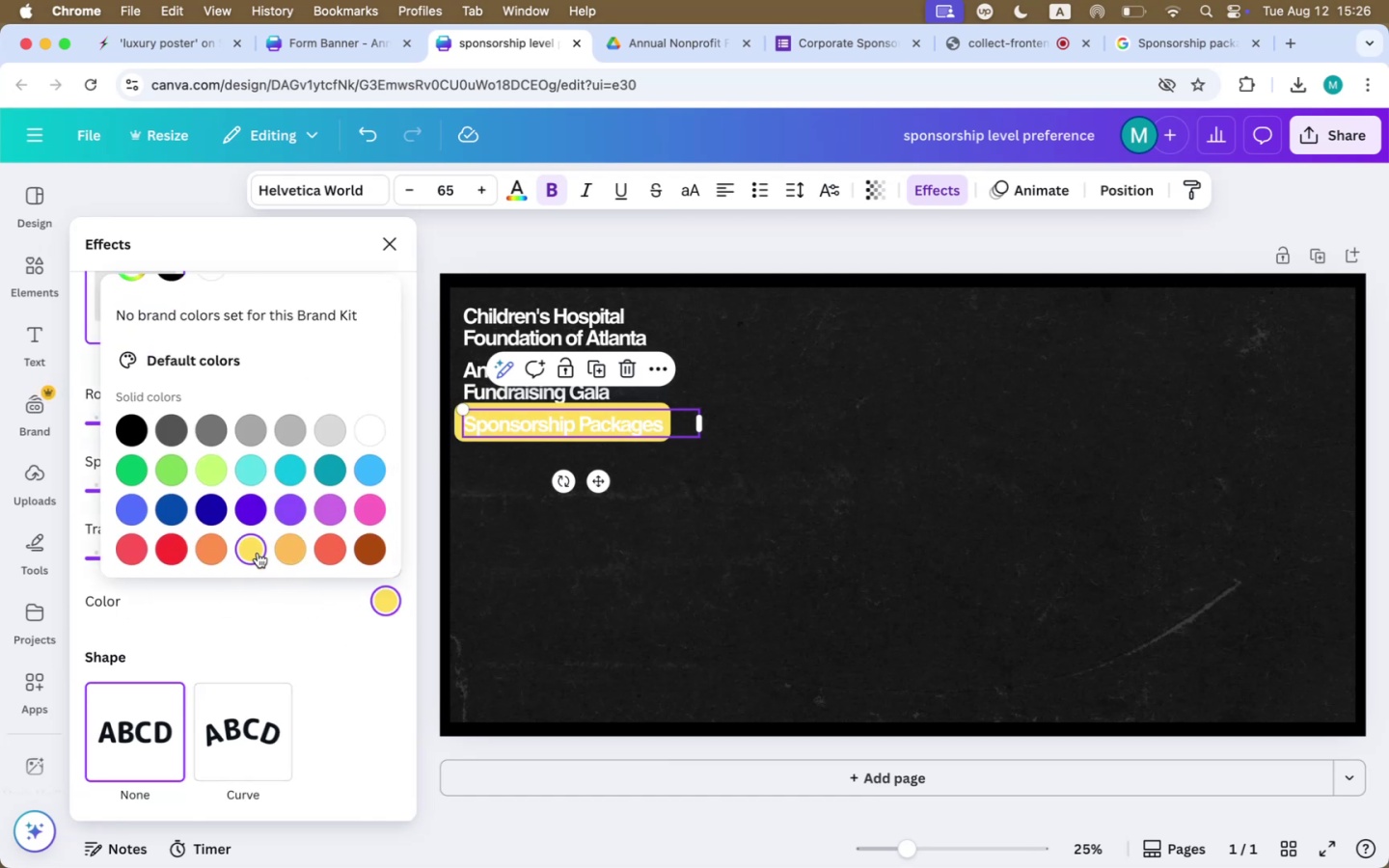 
scroll: coordinate [255, 553], scroll_direction: up, amount: 3.0
 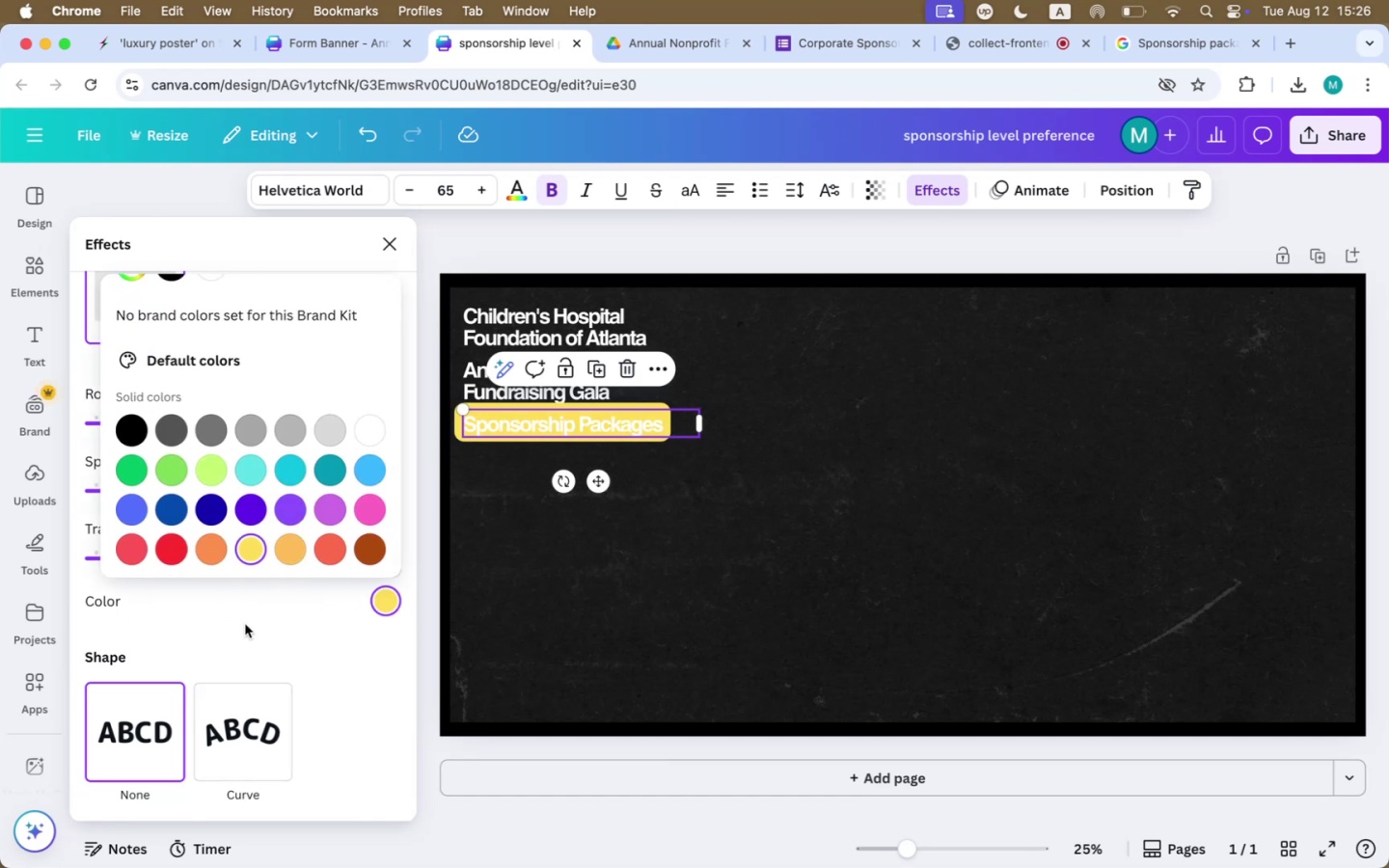 
left_click([247, 631])
 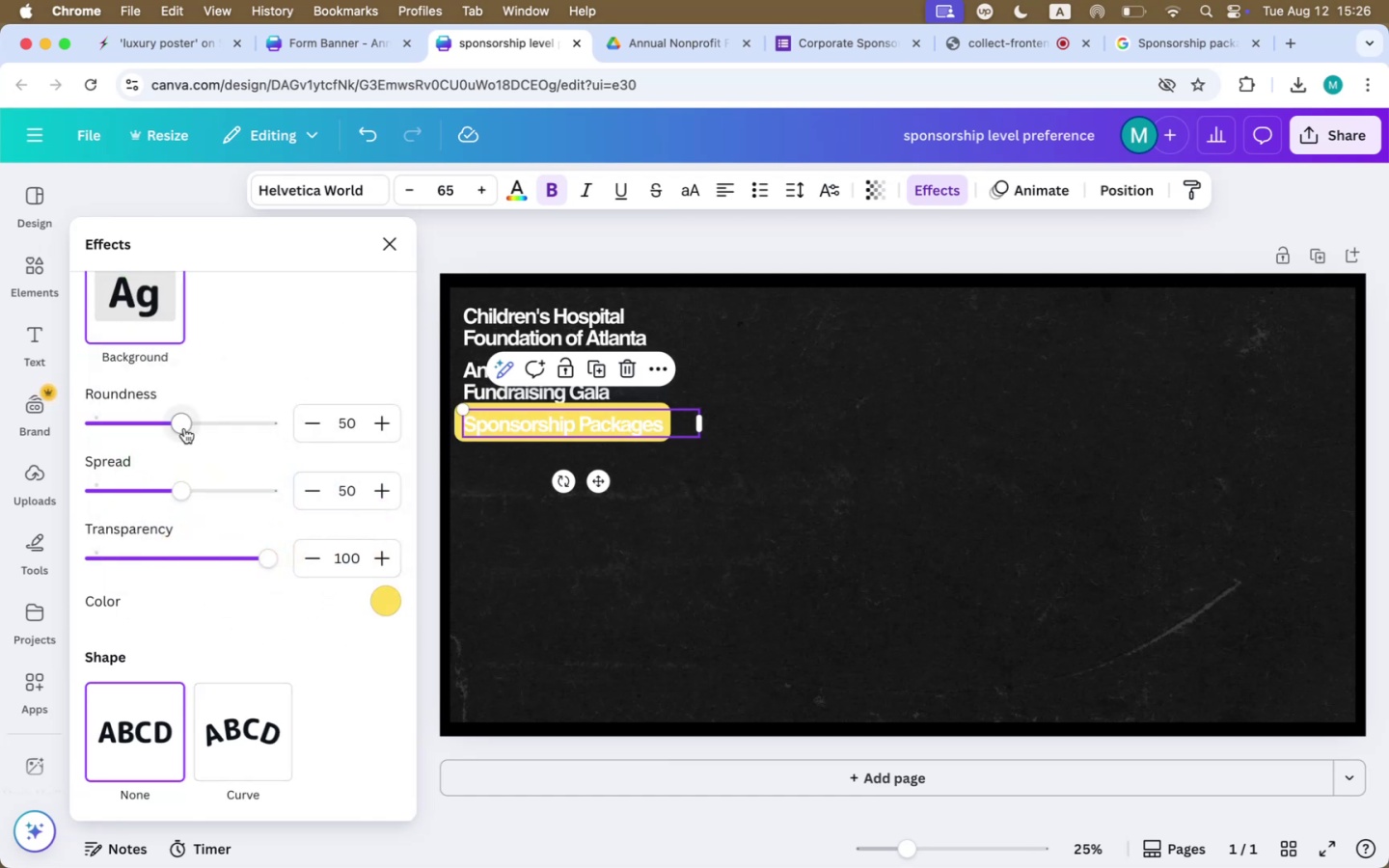 
left_click_drag(start_coordinate=[187, 423], to_coordinate=[0, 431])
 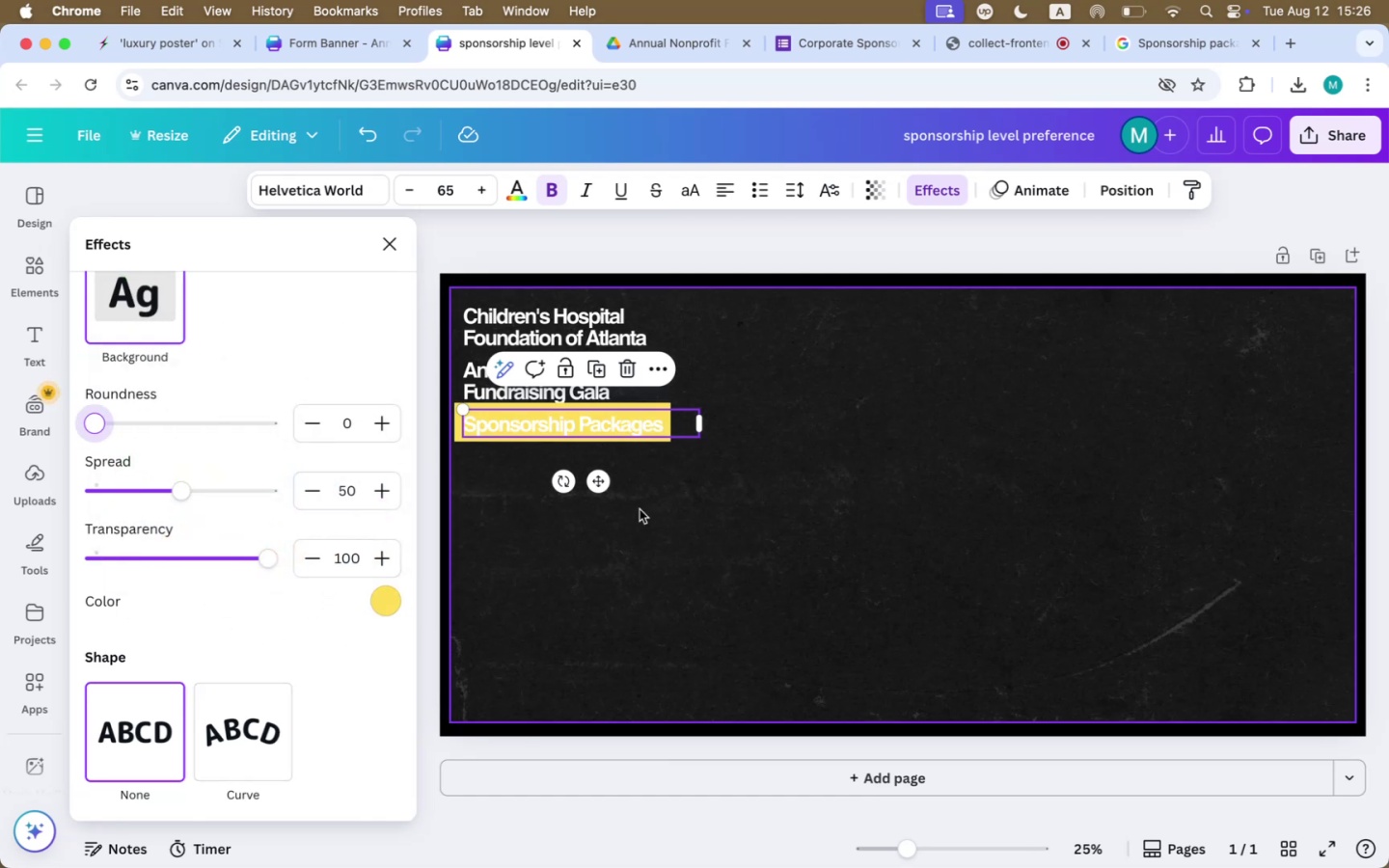 
left_click_drag(start_coordinate=[589, 482], to_coordinate=[596, 490])
 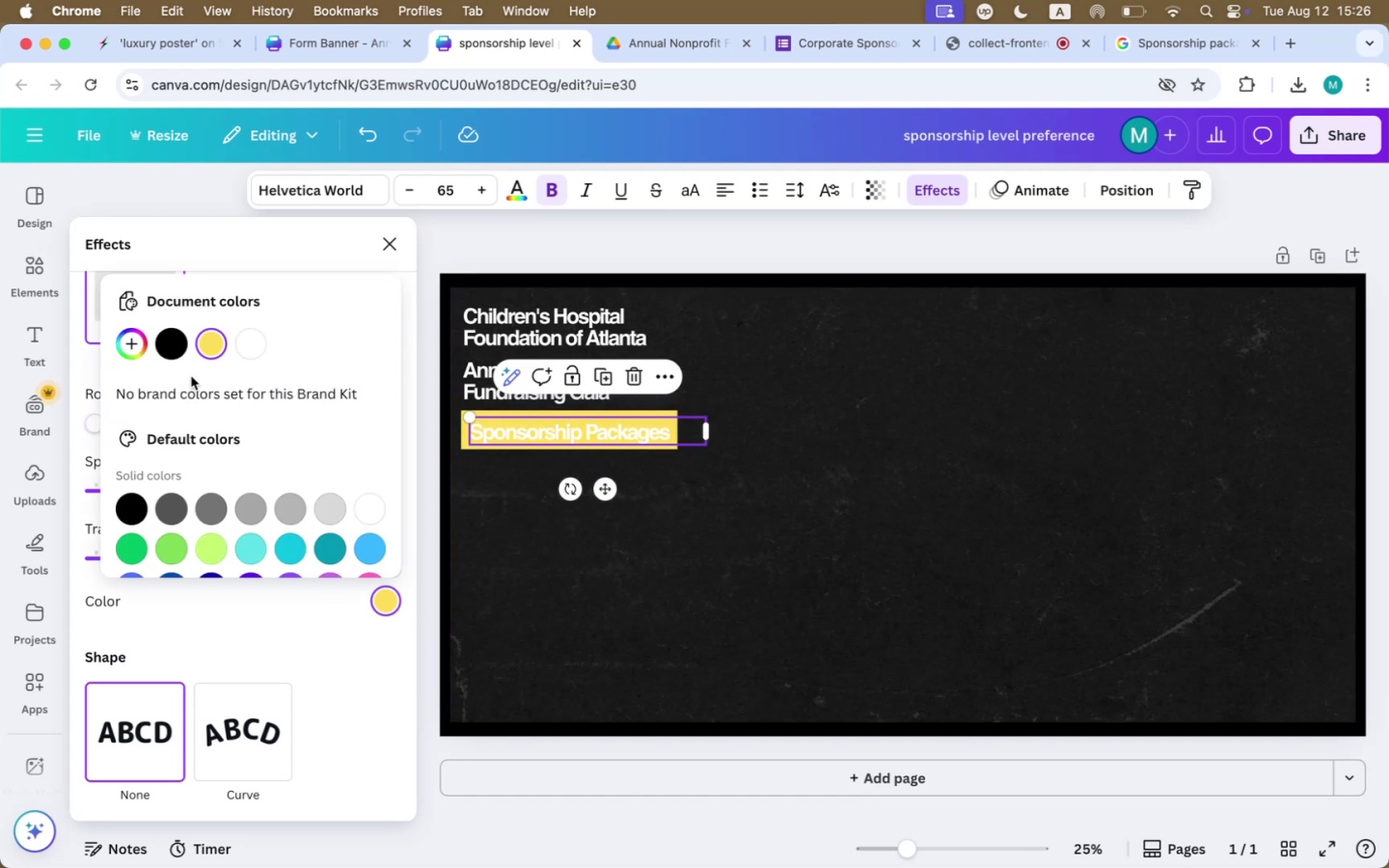 
left_click([129, 344])
 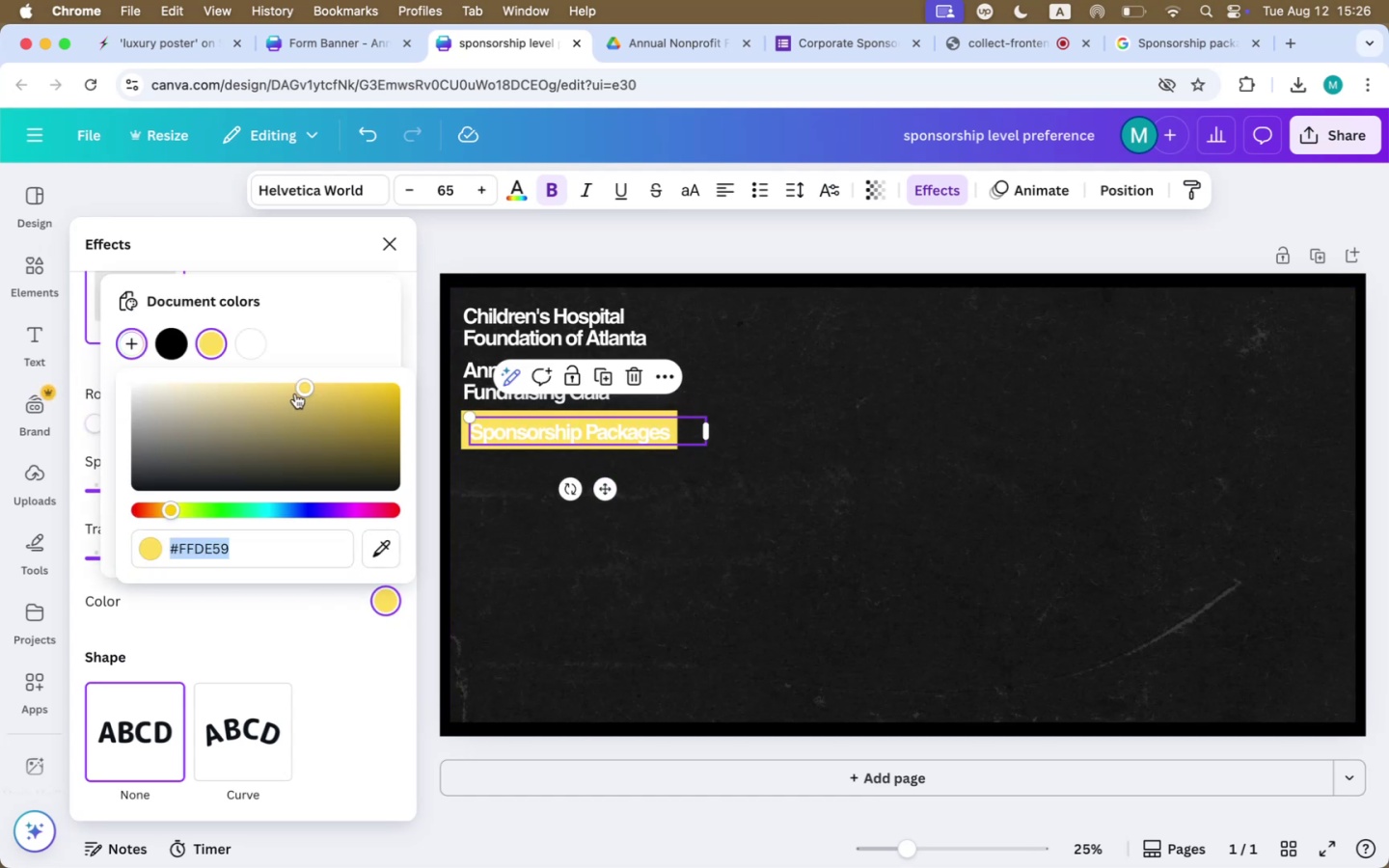 
left_click_drag(start_coordinate=[303, 387], to_coordinate=[457, 400])
 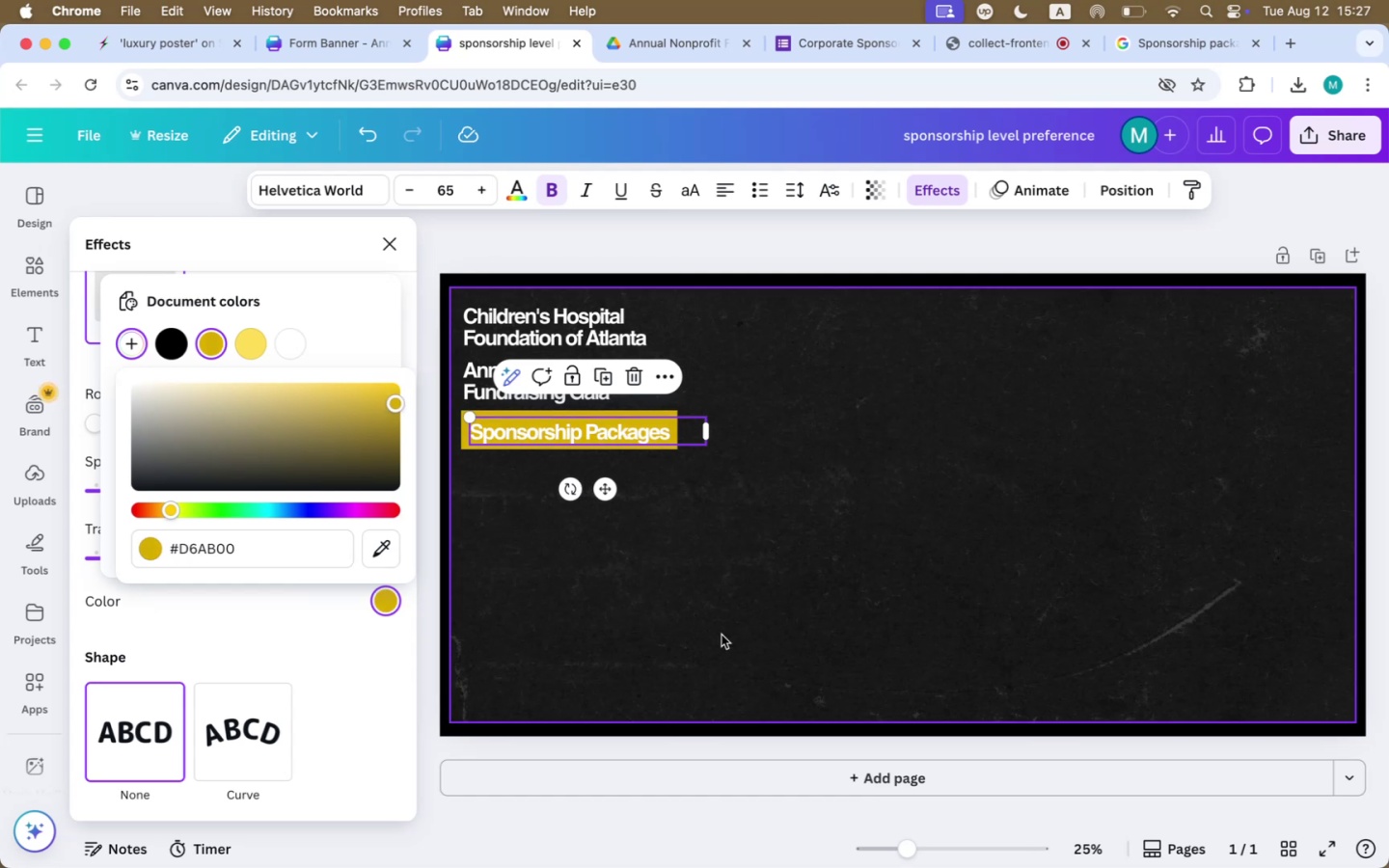 
left_click([722, 635])
 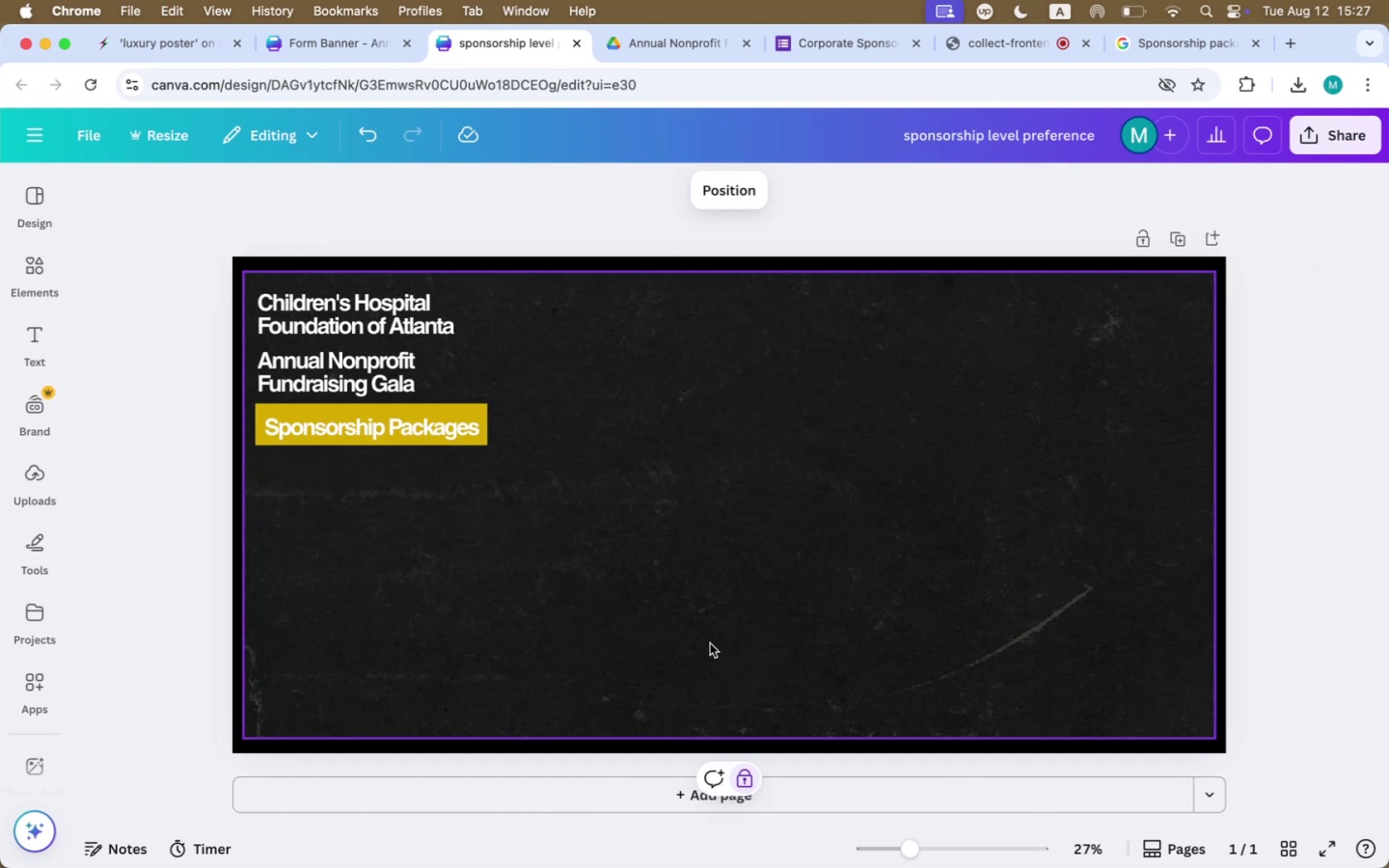 
left_click_drag(start_coordinate=[321, 373], to_coordinate=[321, 368])
 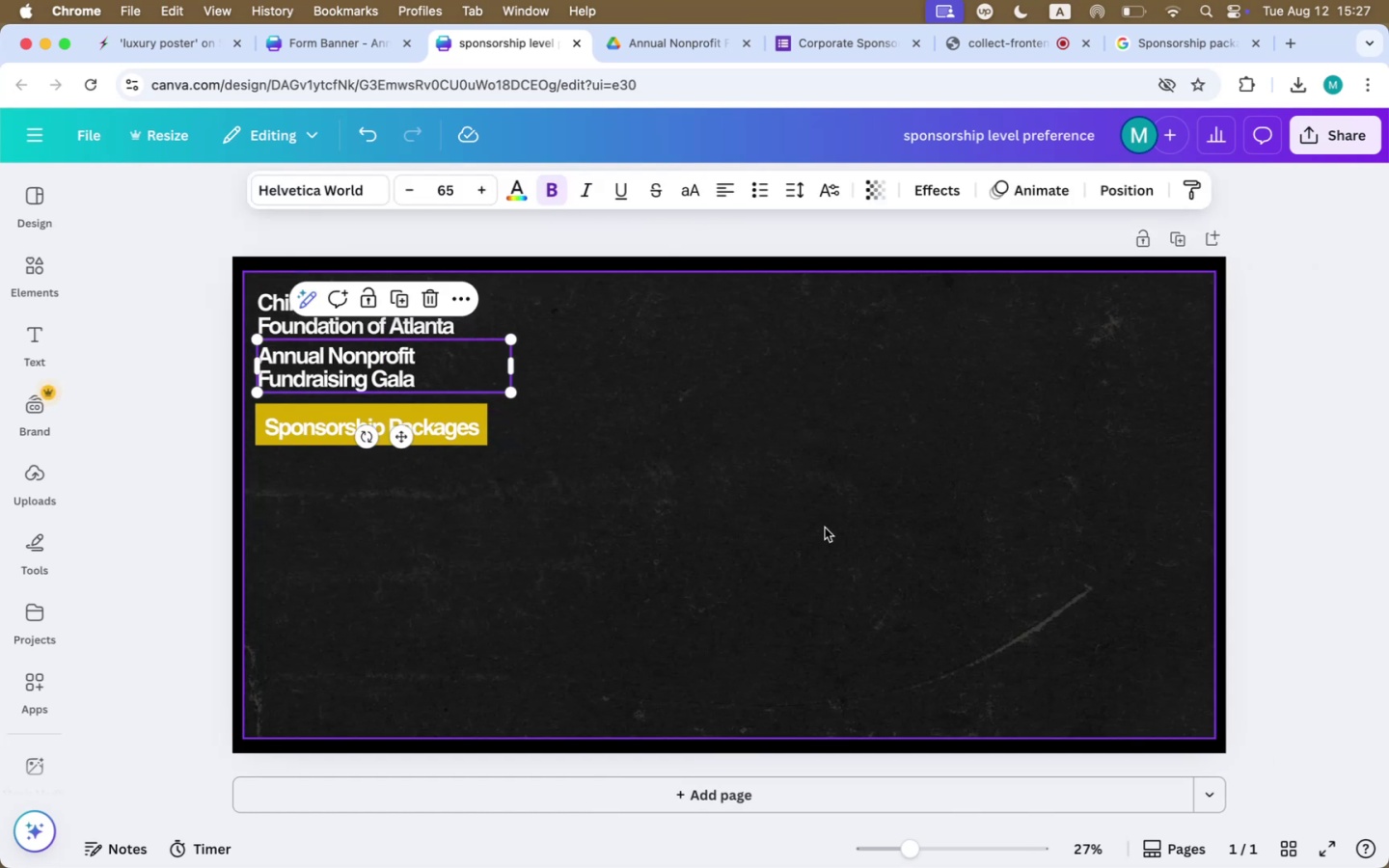 
left_click([825, 528])
 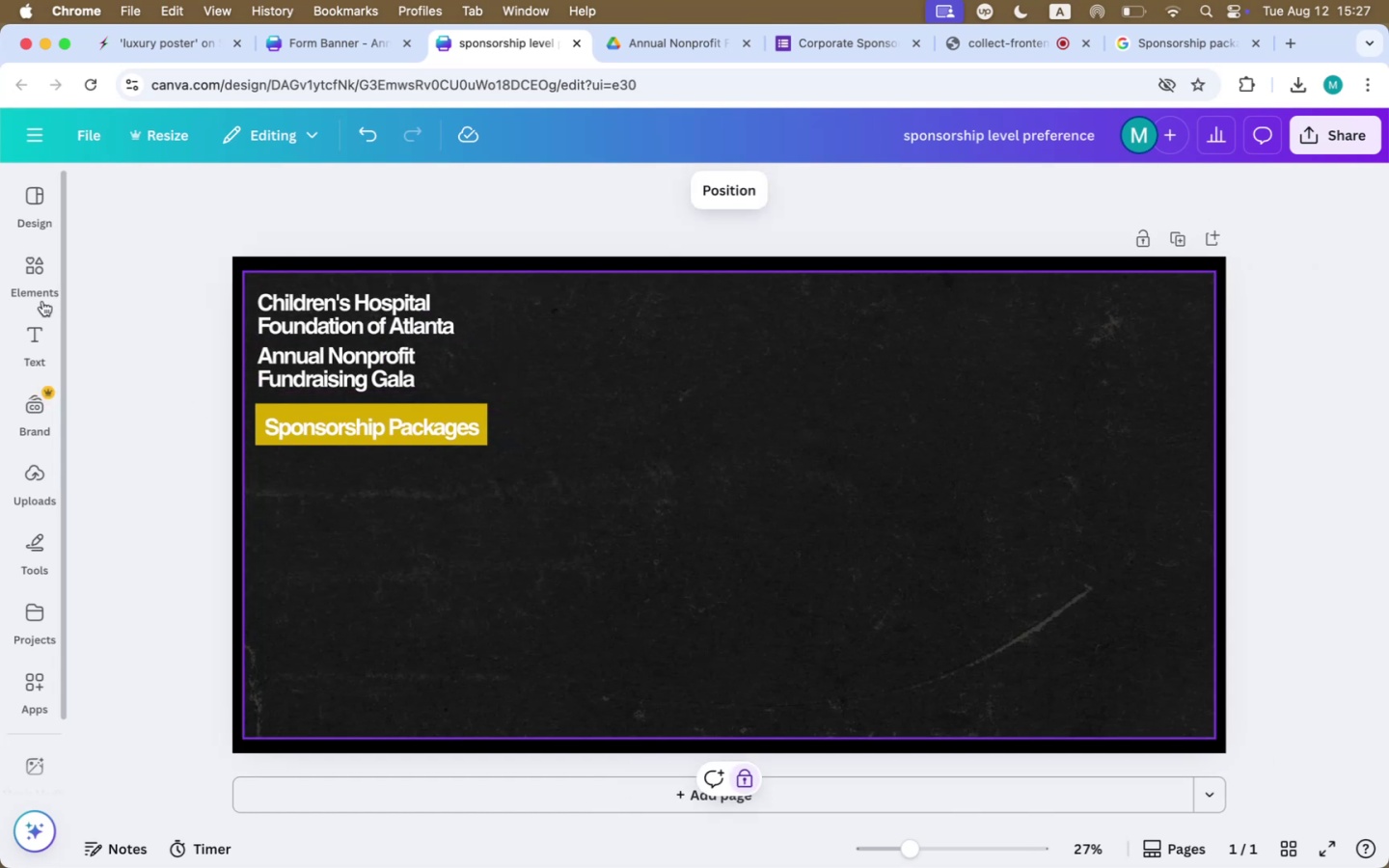 
left_click([23, 281])
 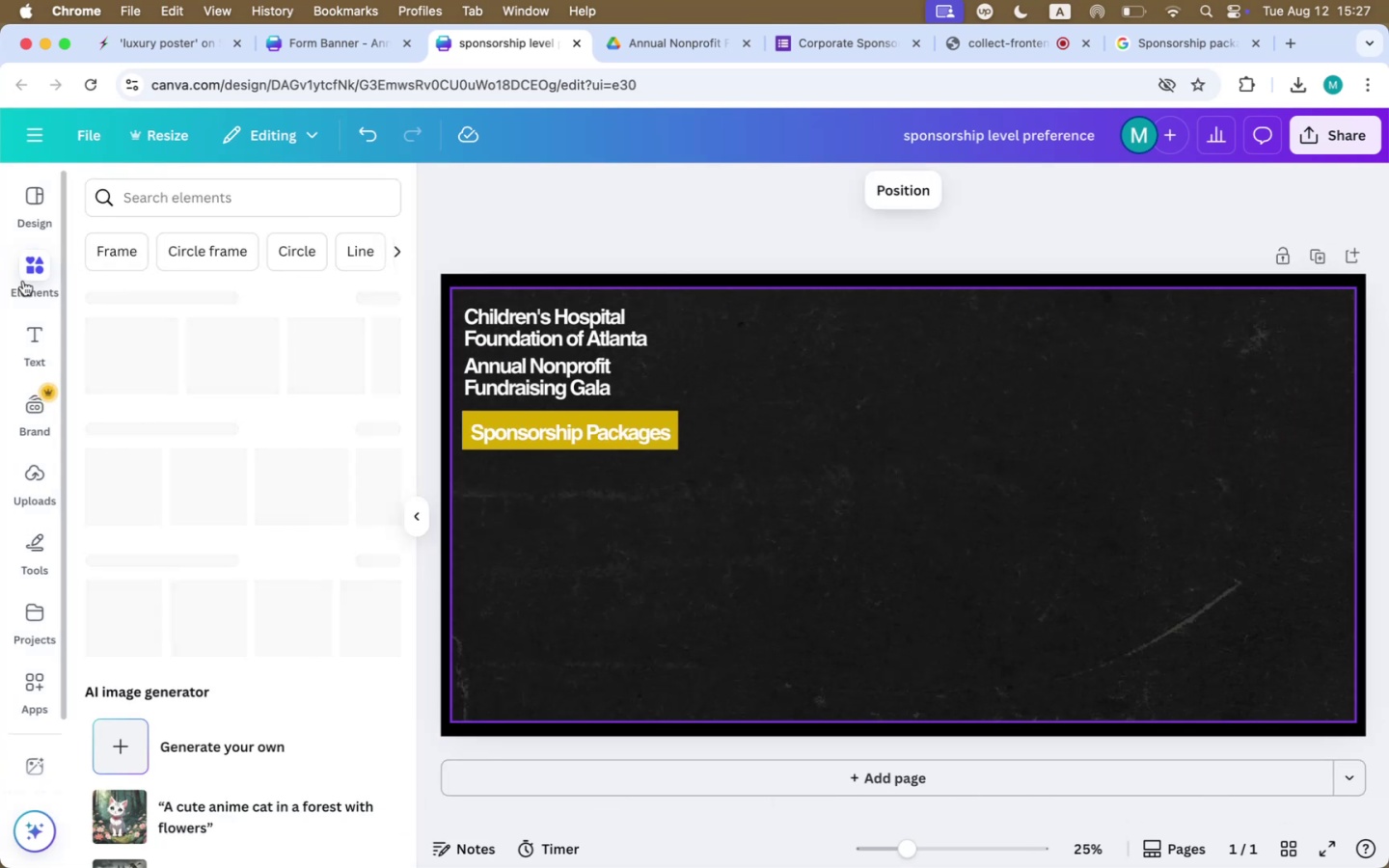 
scroll: coordinate [23, 281], scroll_direction: up, amount: 1.0
 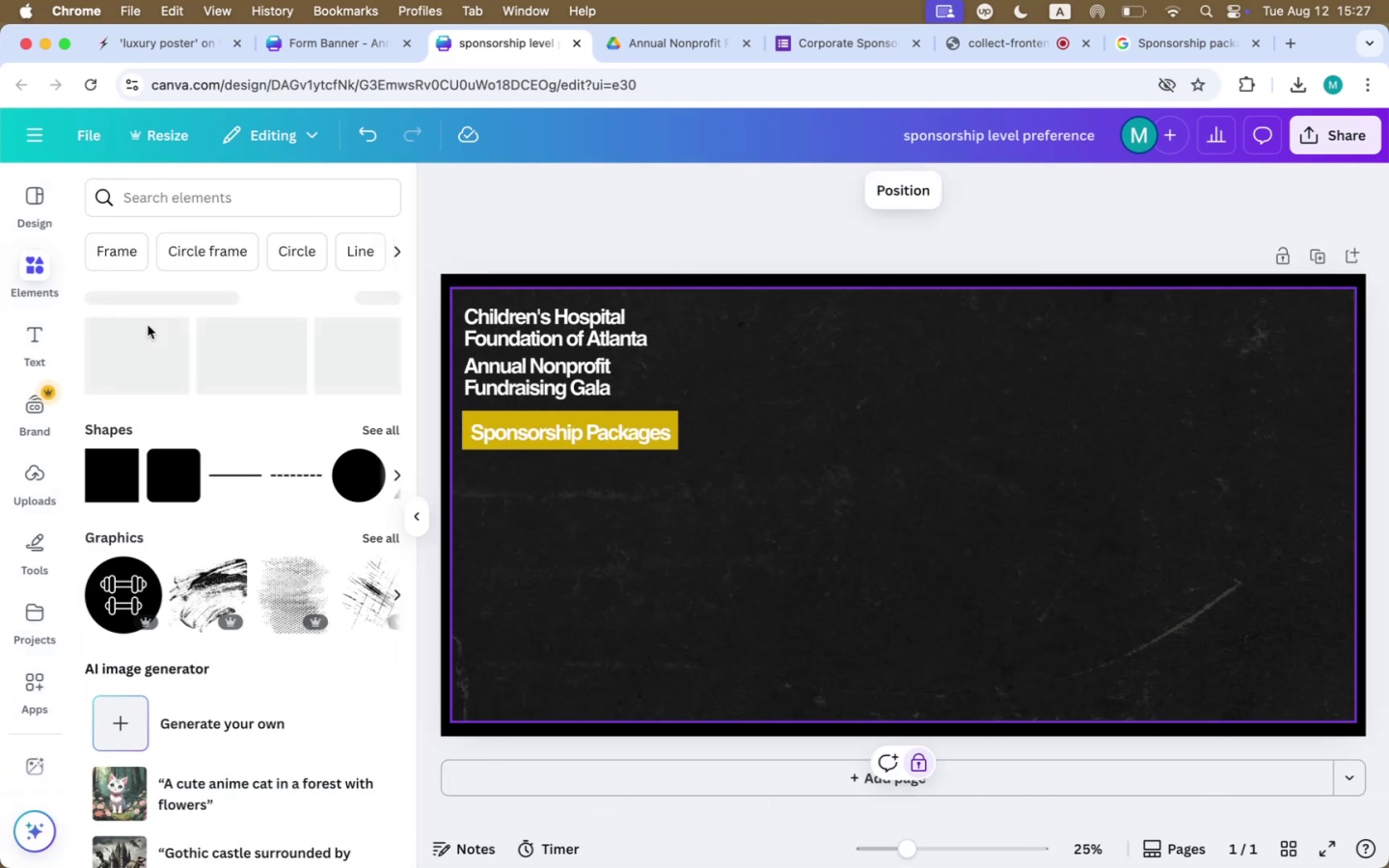 
mouse_move([164, 407])
 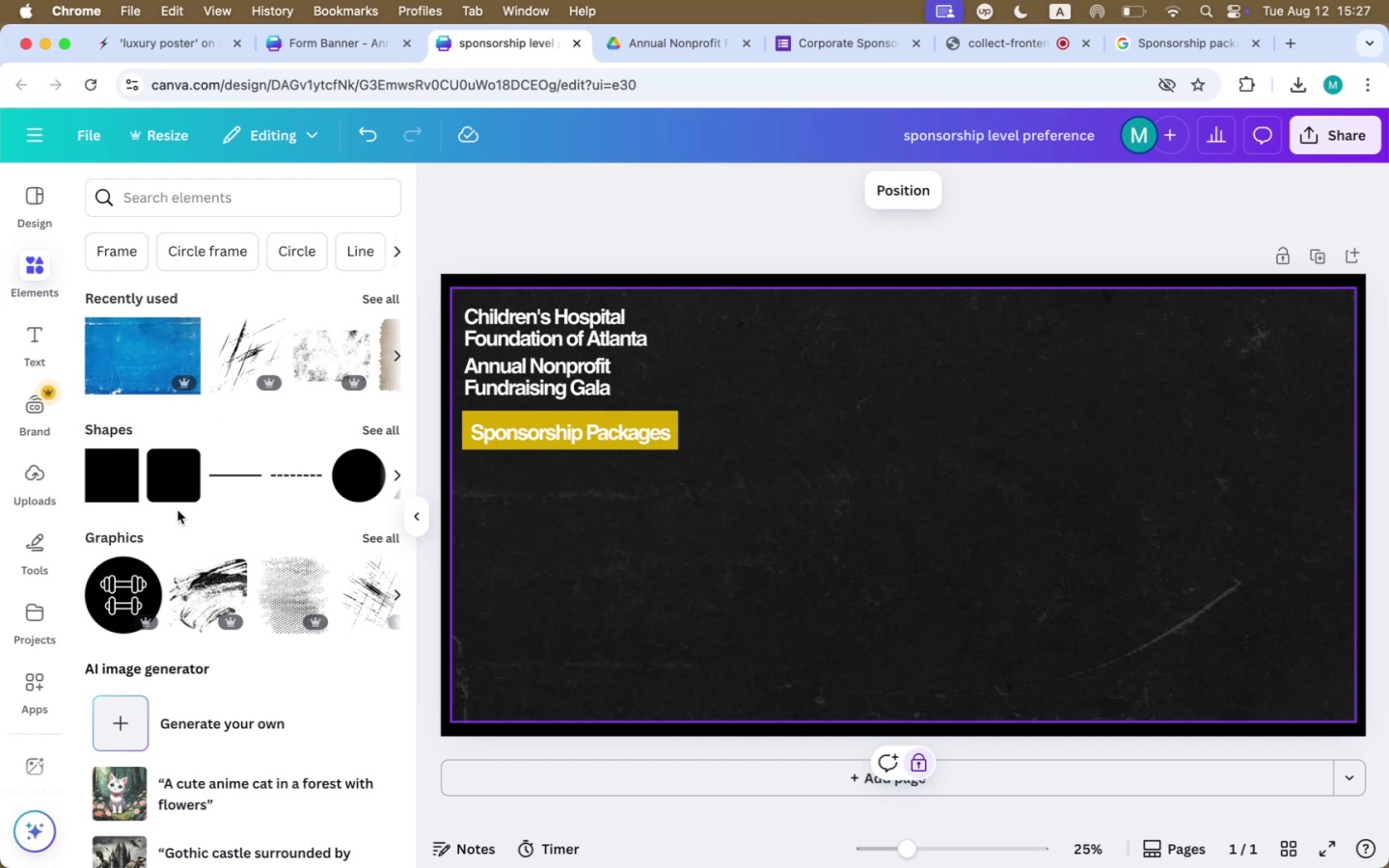 
left_click([106, 476])
 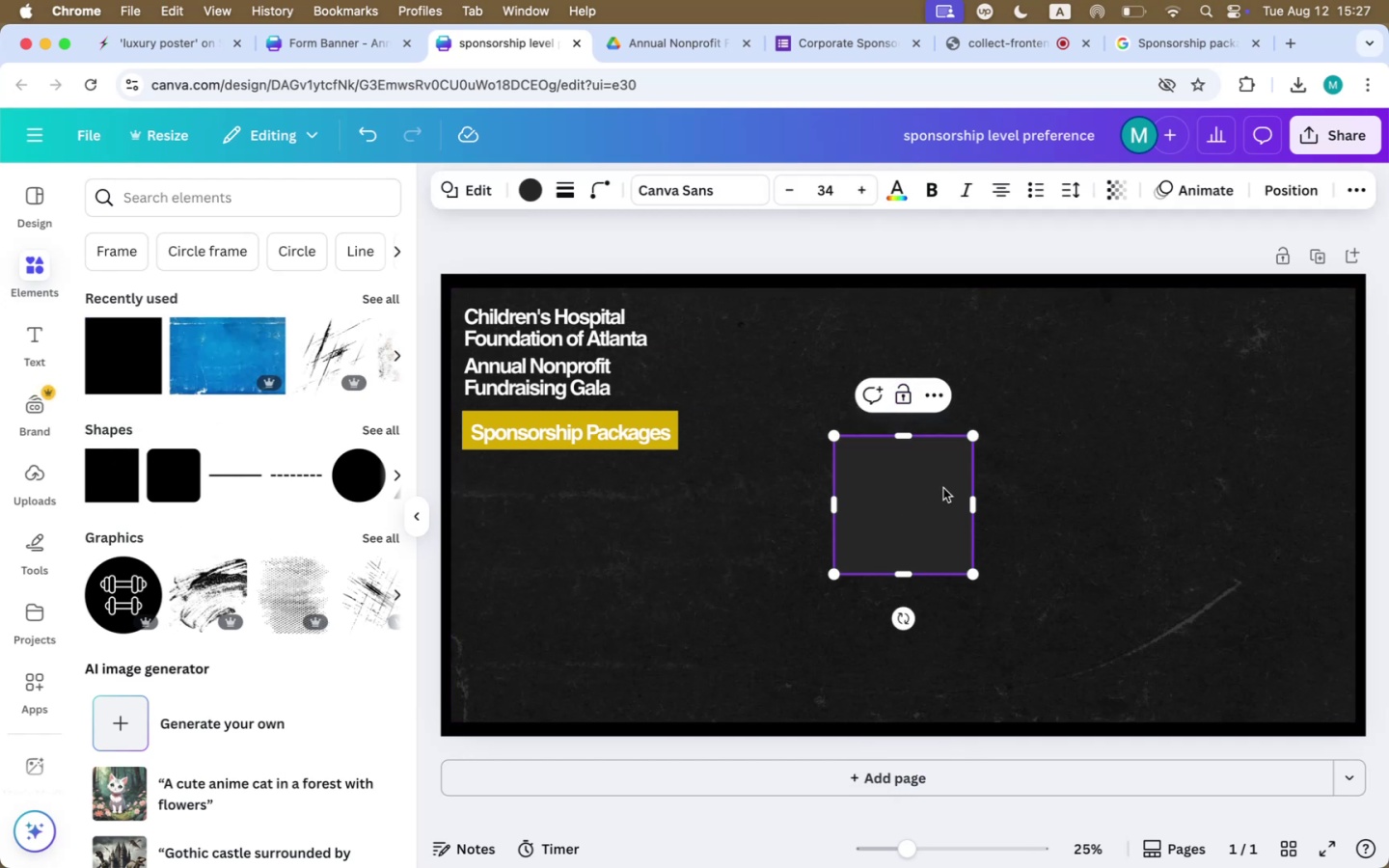 
left_click_drag(start_coordinate=[897, 470], to_coordinate=[530, 500])
 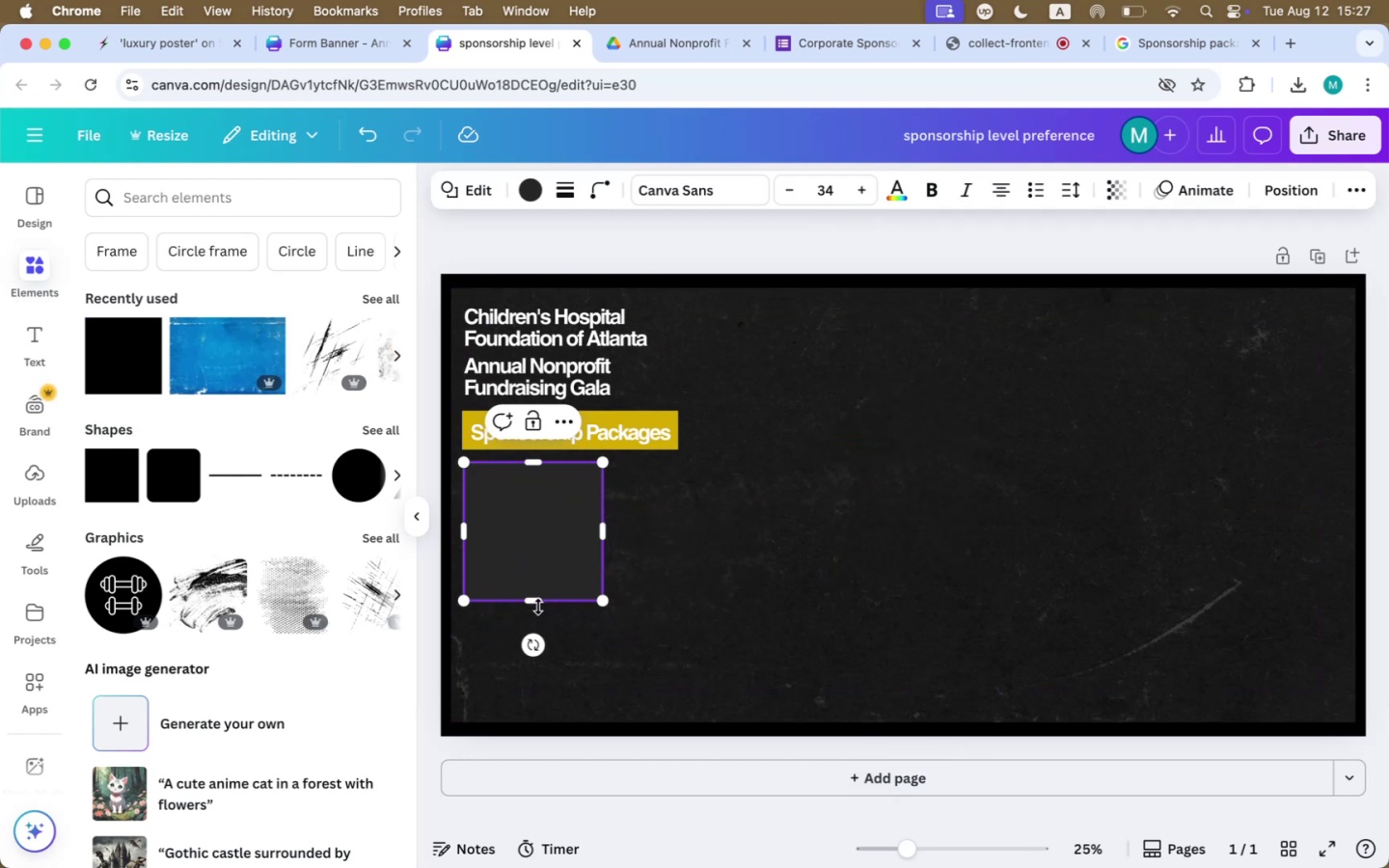 
left_click_drag(start_coordinate=[534, 600], to_coordinate=[535, 704])
 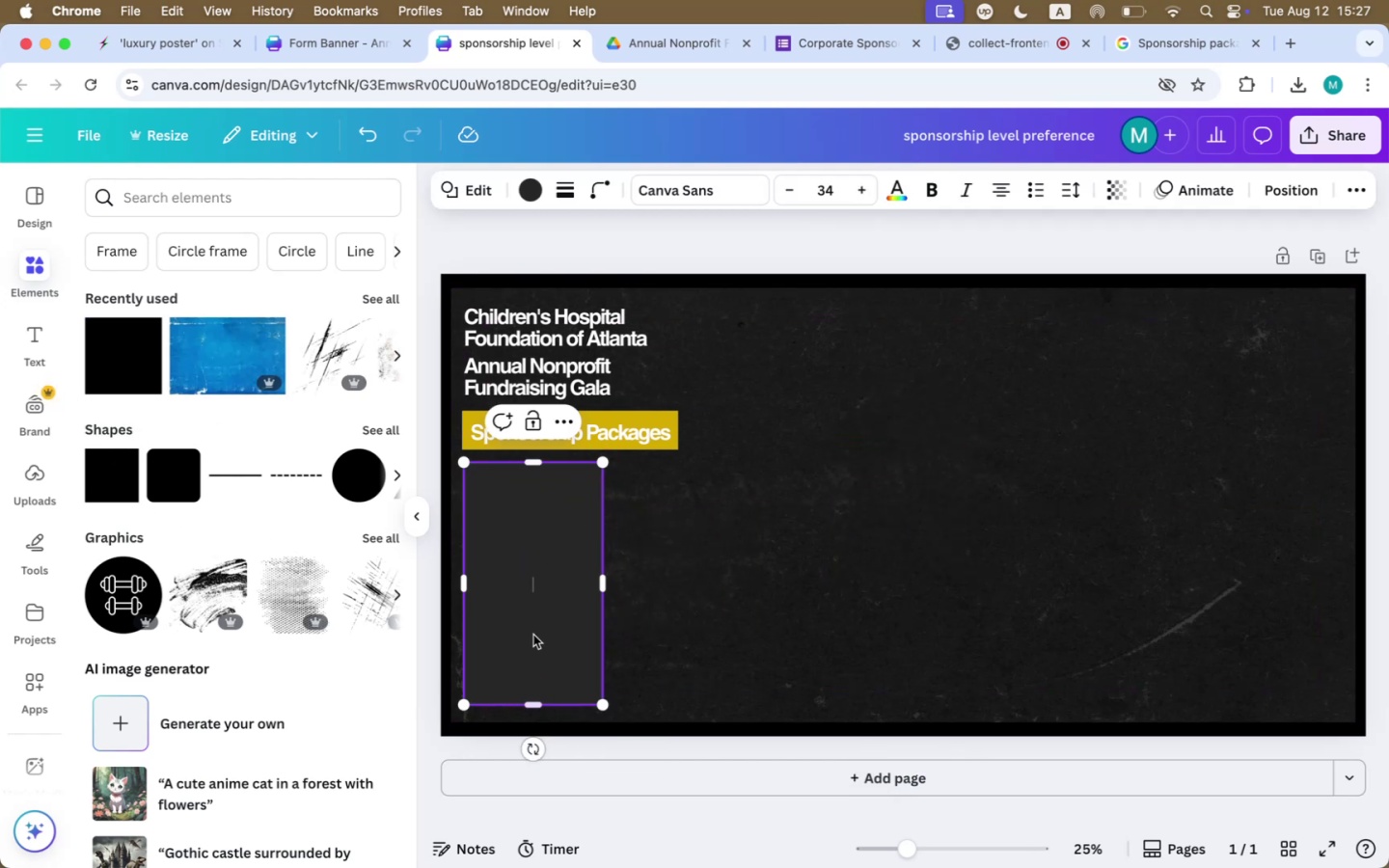 
hold_key(key=ShiftLeft, duration=0.69)
left_click_drag(start_coordinate=[533, 632], to_coordinate=[702, 634])
 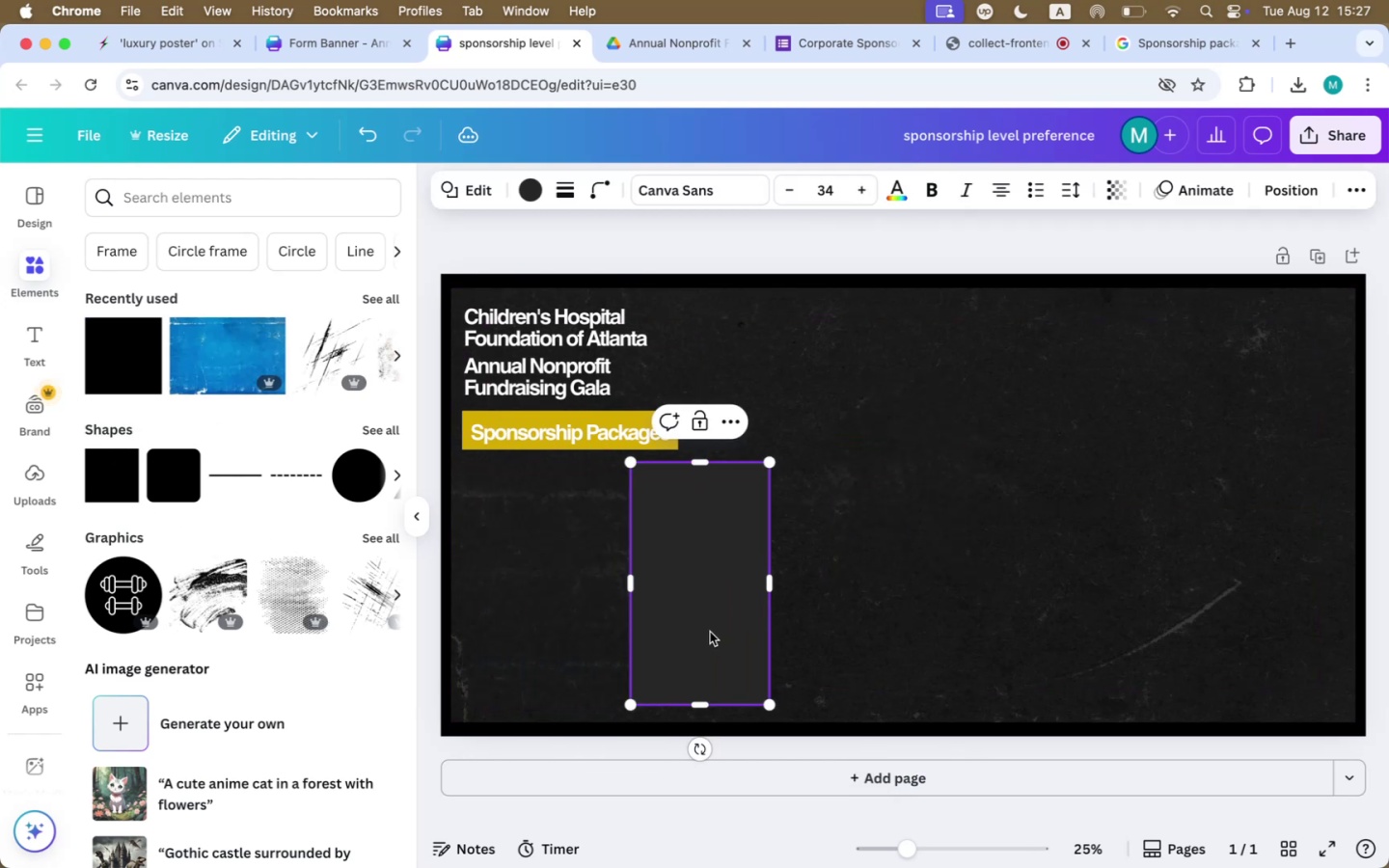 
hold_key(key=OptionLeft, duration=2.12)
left_click_drag(start_coordinate=[713, 631], to_coordinate=[561, 631])
 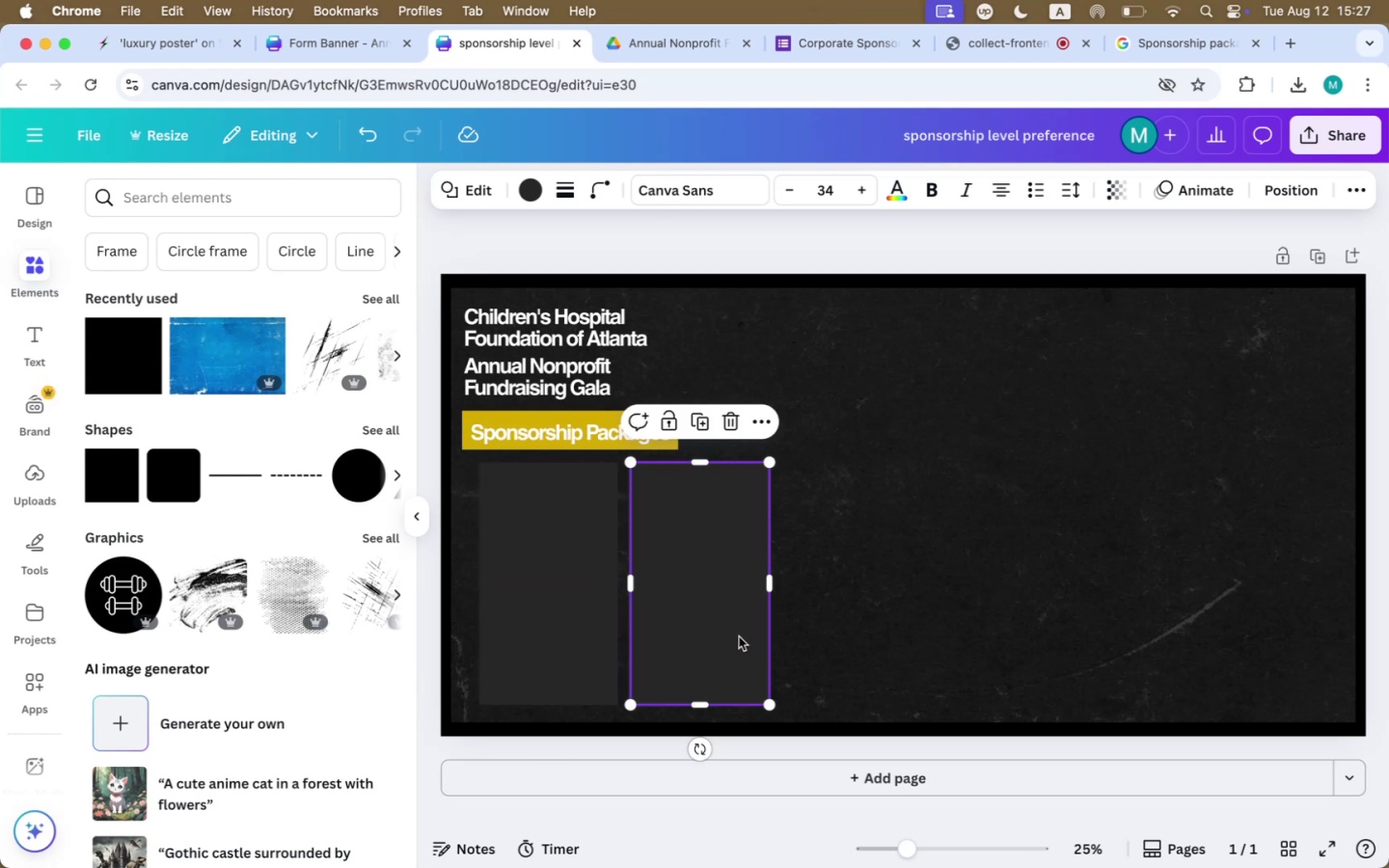 
hold_key(key=OptionLeft, duration=1.08)
left_click_drag(start_coordinate=[733, 616], to_coordinate=[909, 610])
 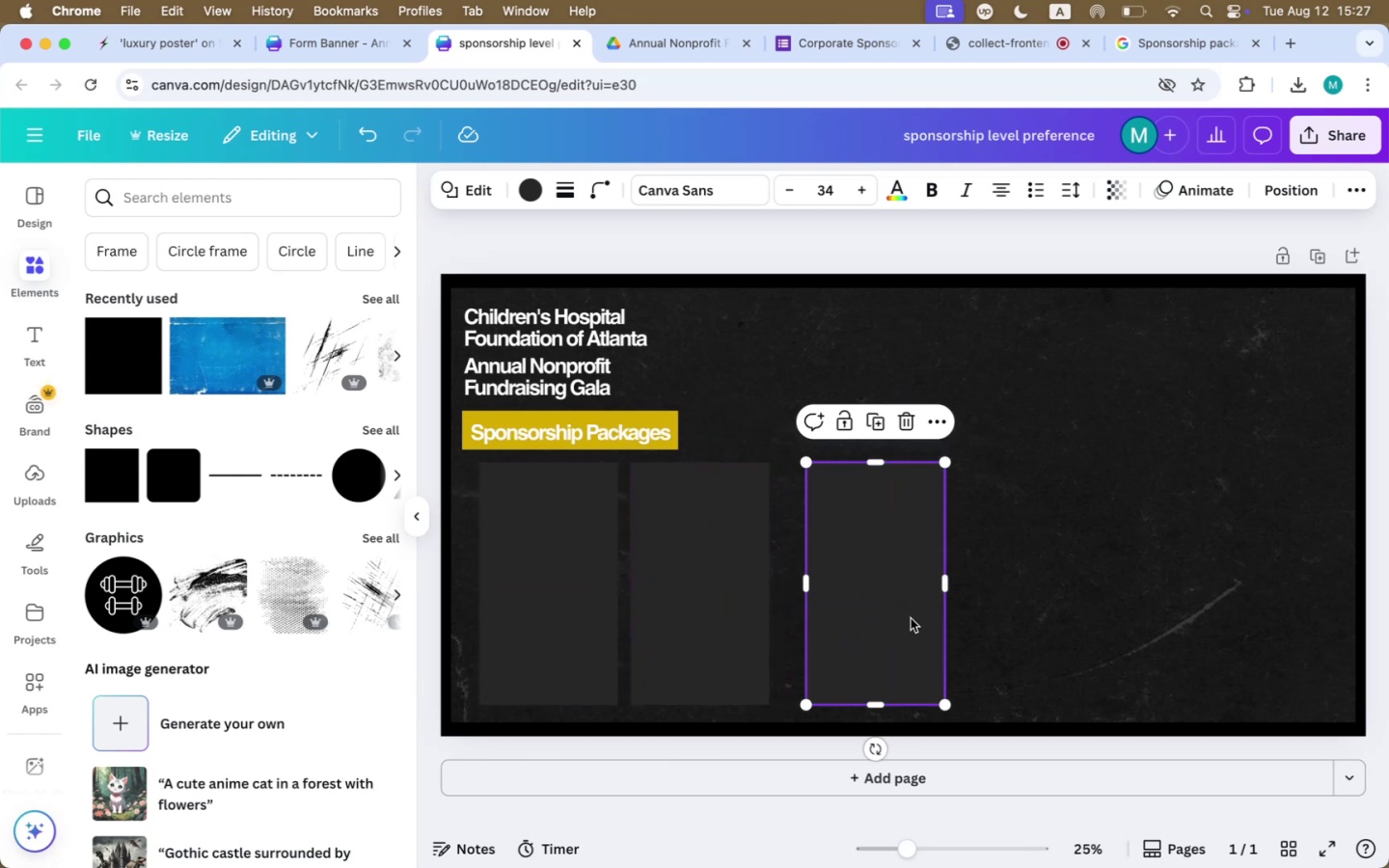 
hold_key(key=OptionLeft, duration=0.82)
left_click_drag(start_coordinate=[884, 622], to_coordinate=[1082, 609])
 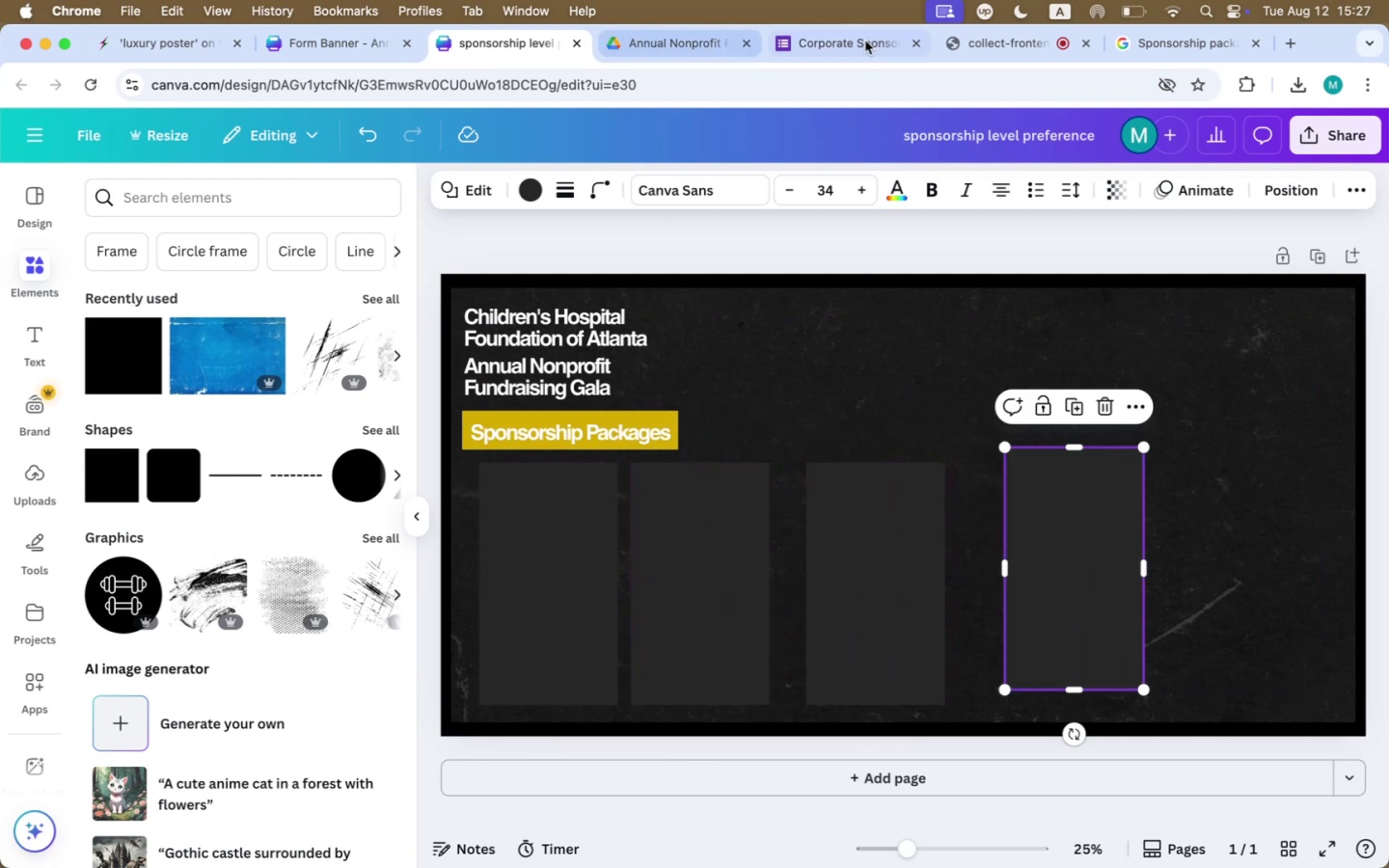 
left_click_drag(start_coordinate=[914, 41], to_coordinate=[902, 48])
 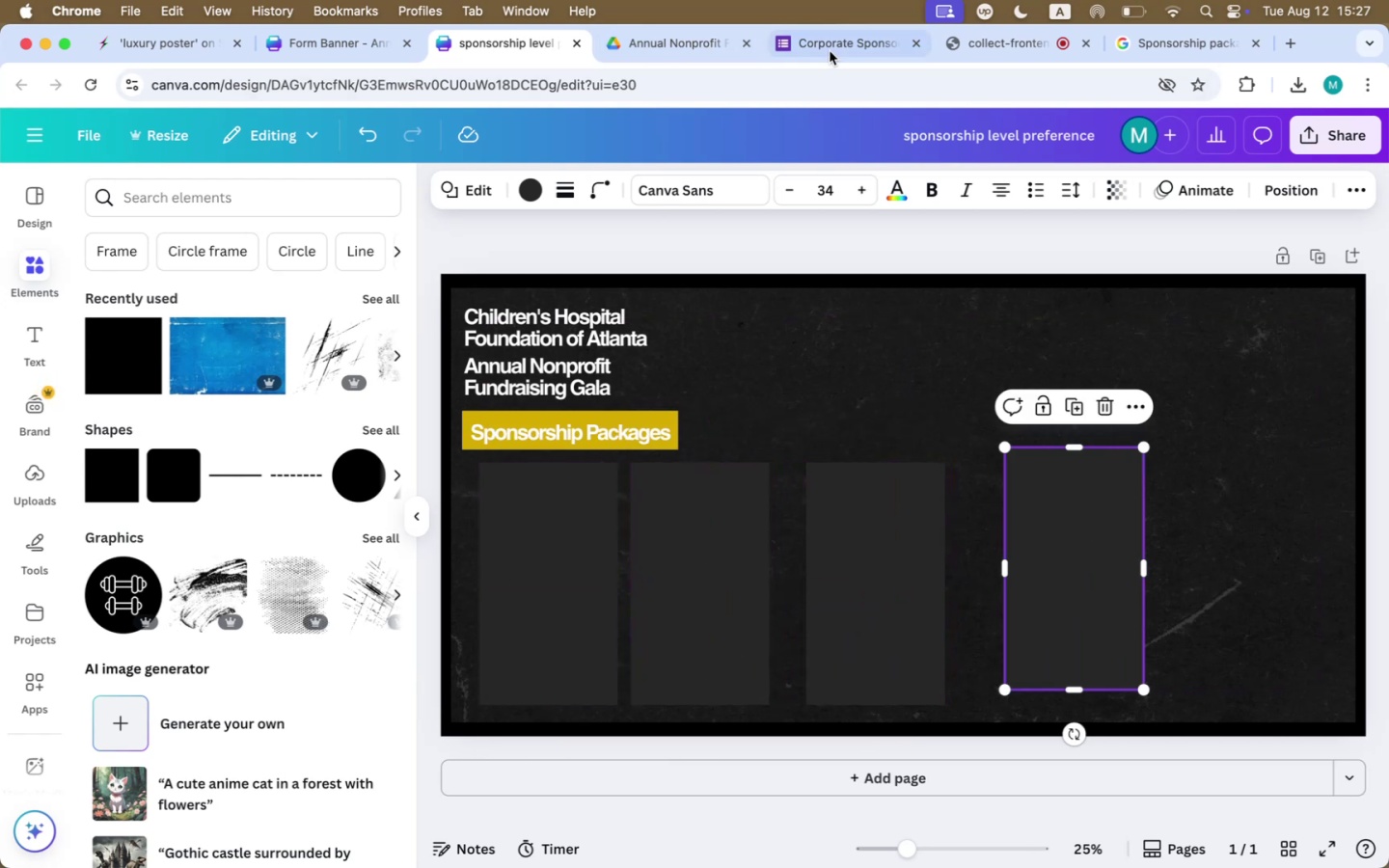 
left_click([832, 39])
 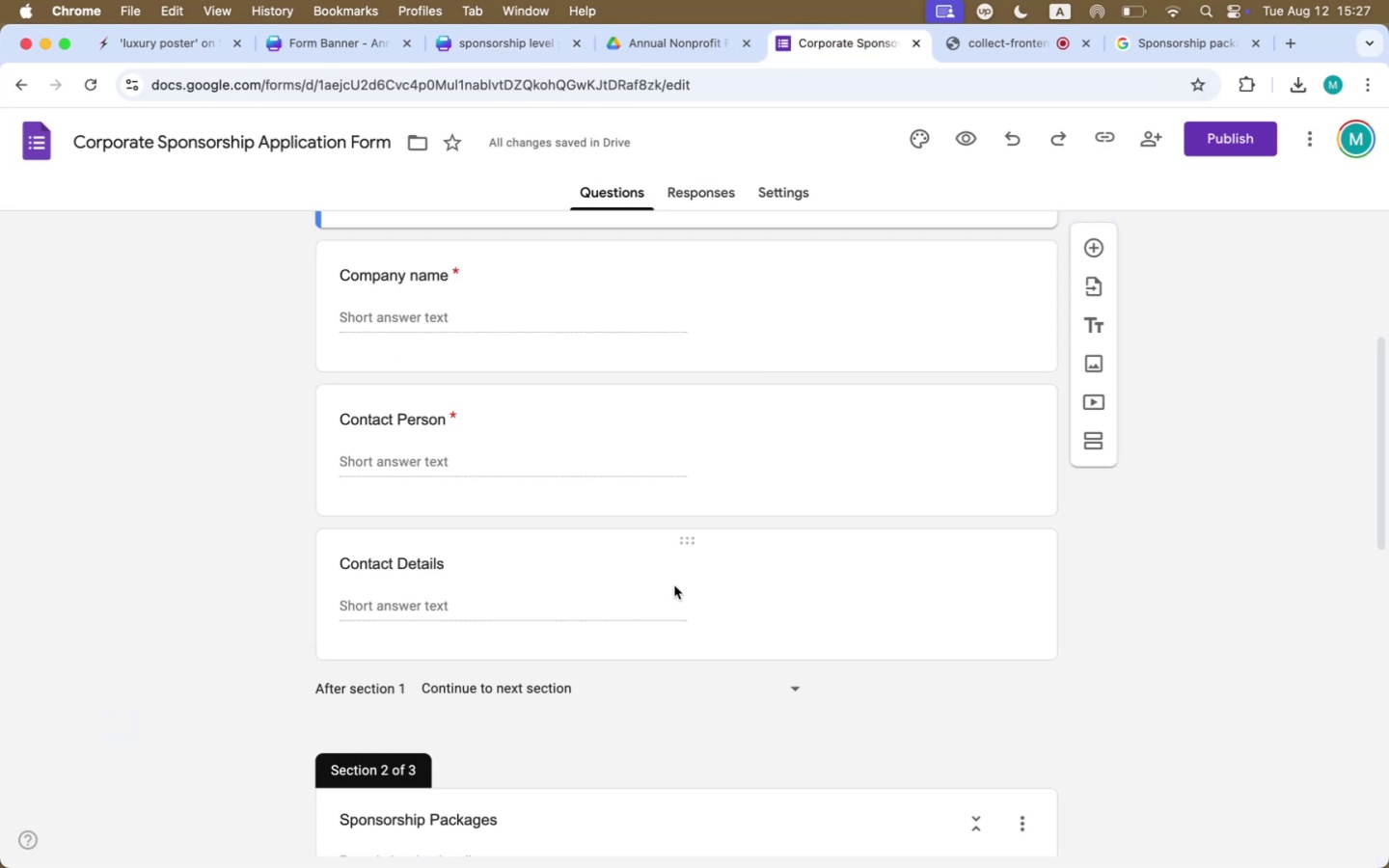 
scroll: coordinate [672, 586], scroll_direction: down, amount: 42.0
 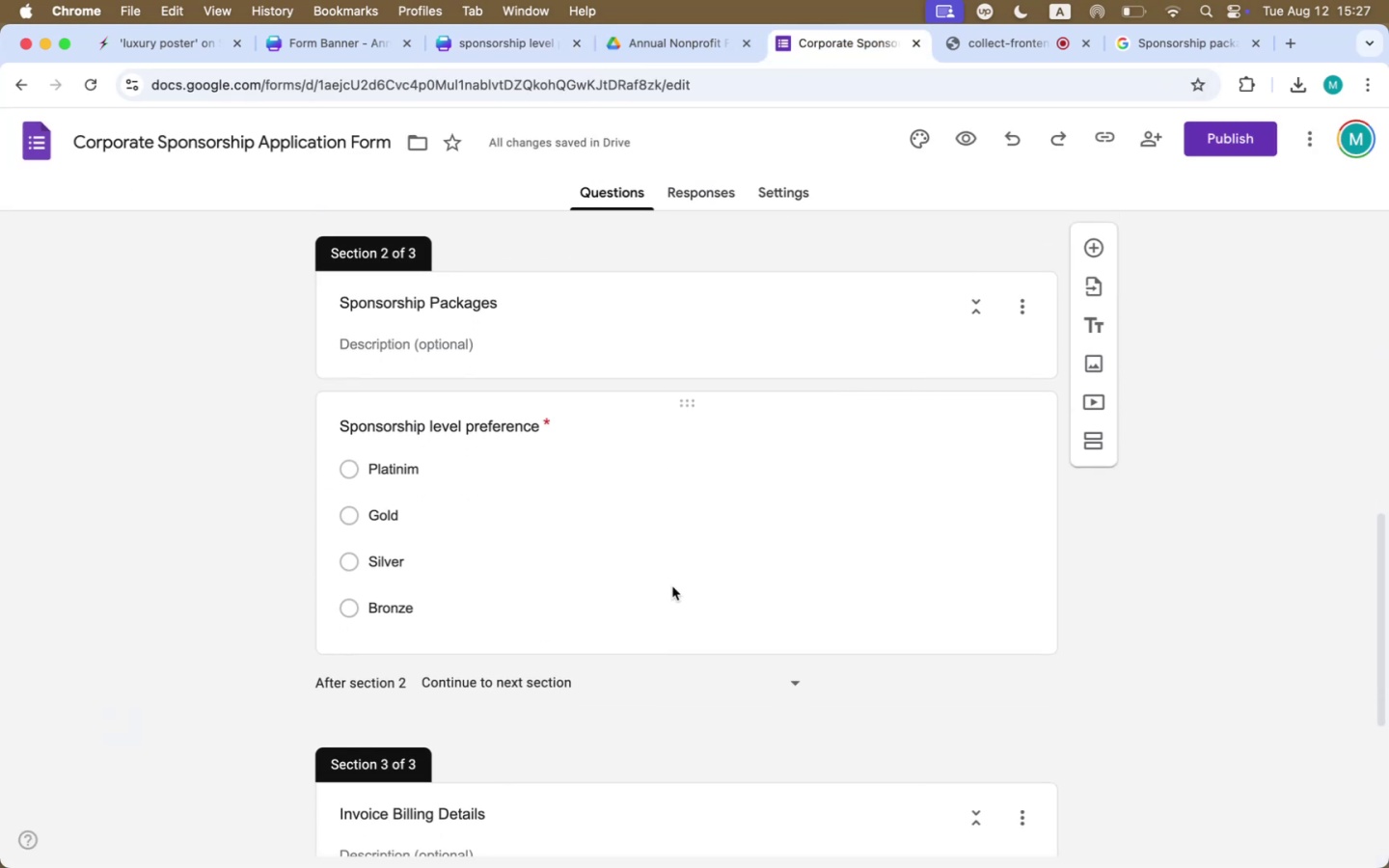 
key(Meta+CommandLeft)
 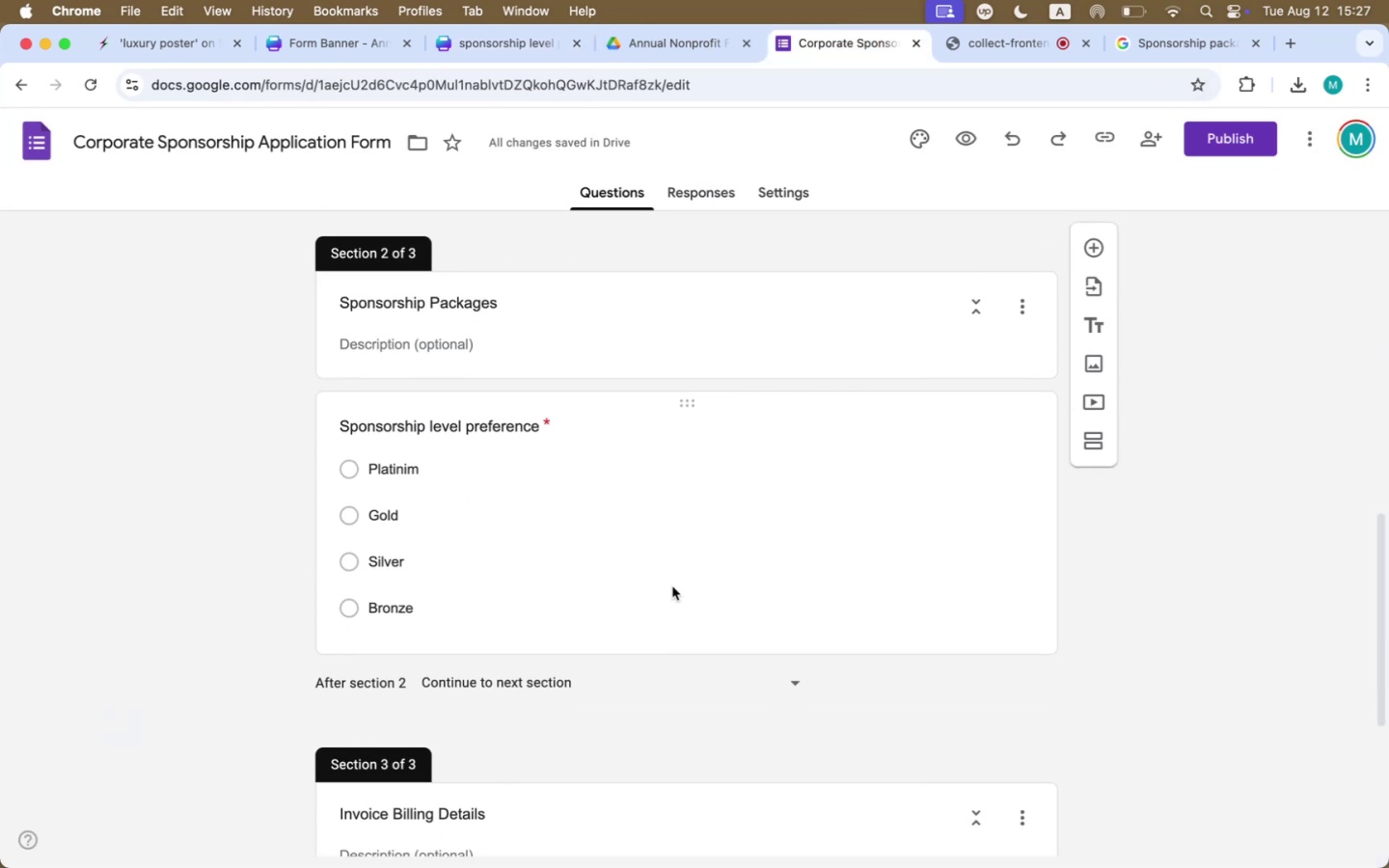 
key(Meta+Tab)
 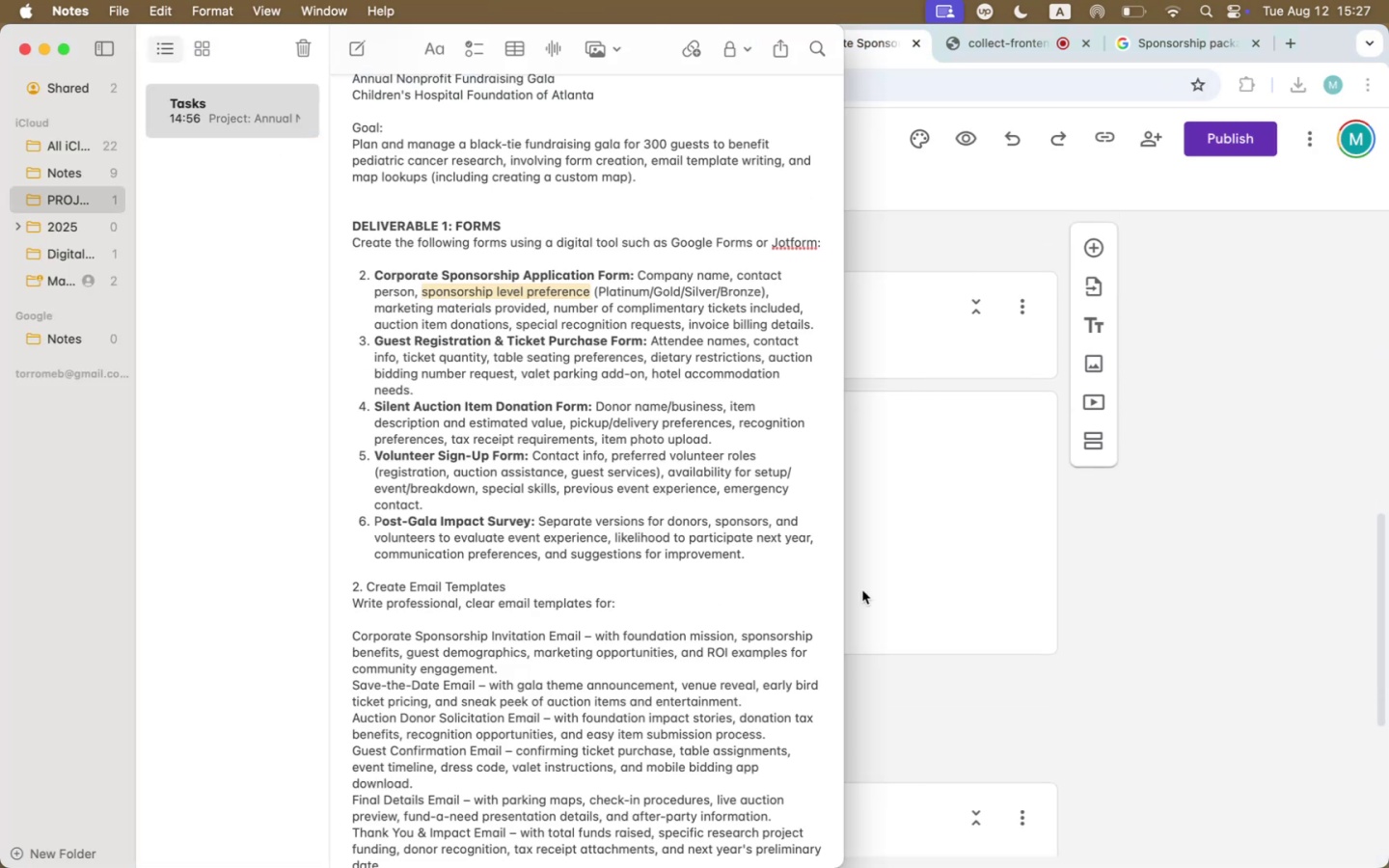 
left_click([1294, 640])
 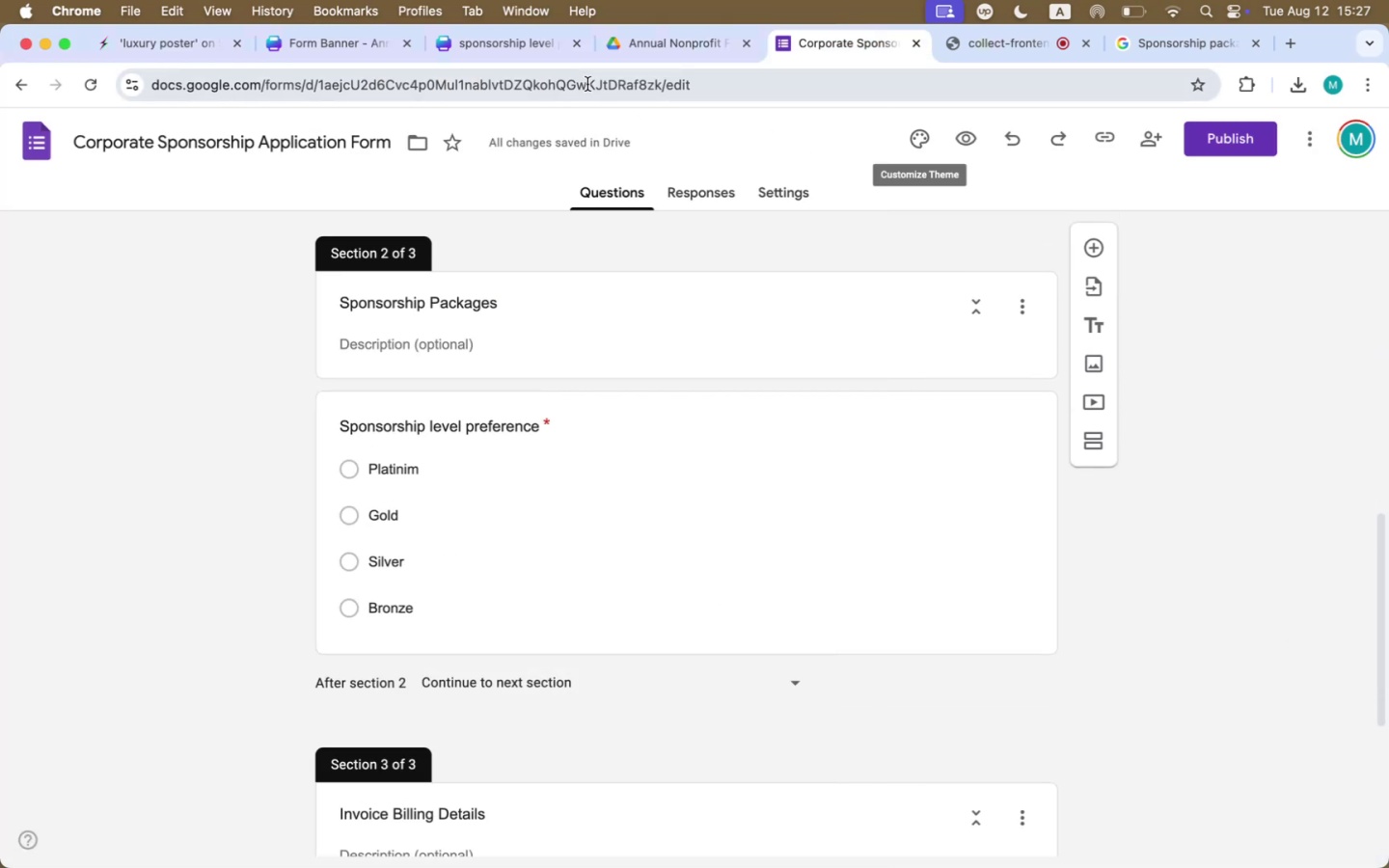 
mouse_move([555, 50])
 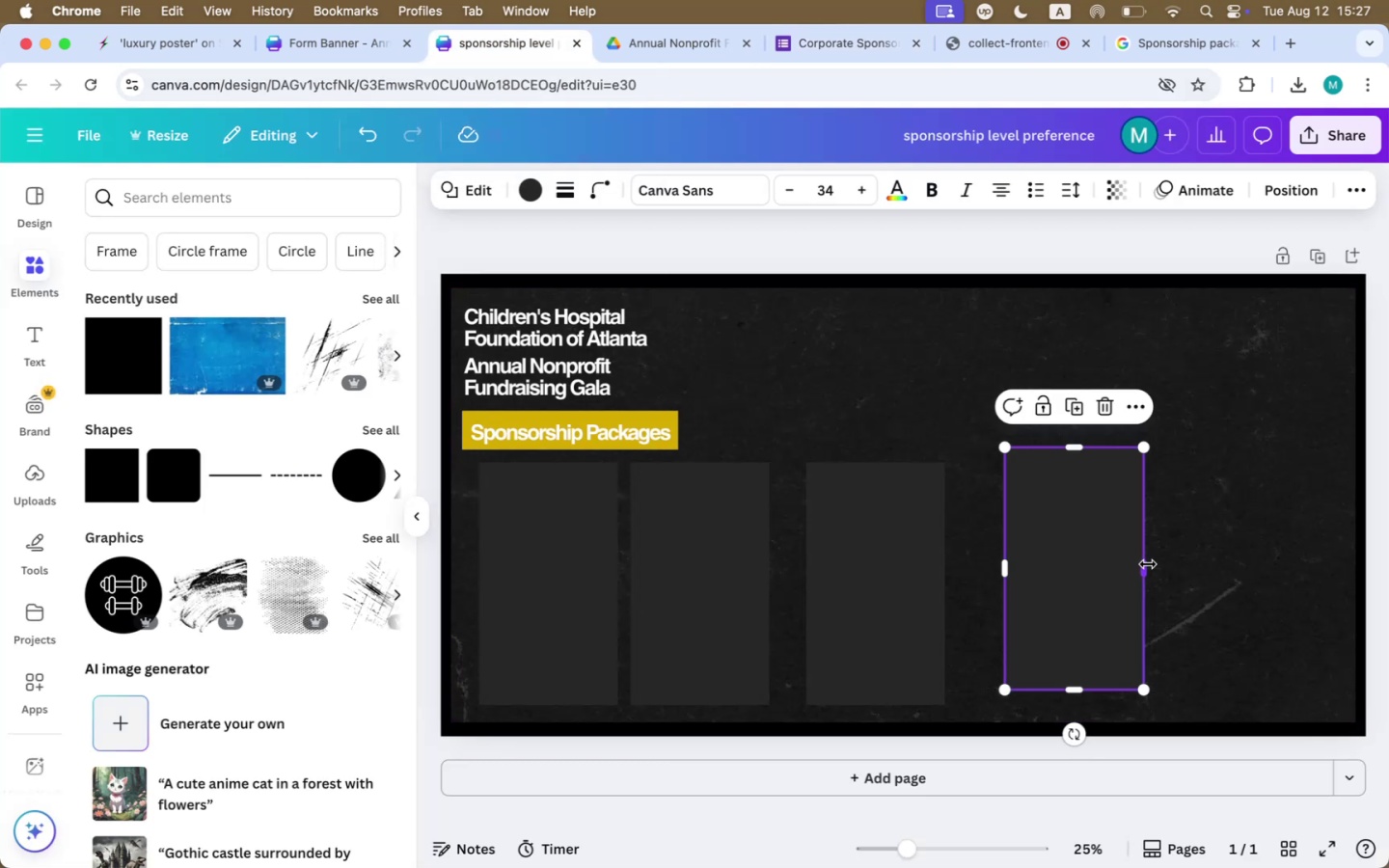 
left_click_drag(start_coordinate=[1076, 580], to_coordinate=[1239, 592])
 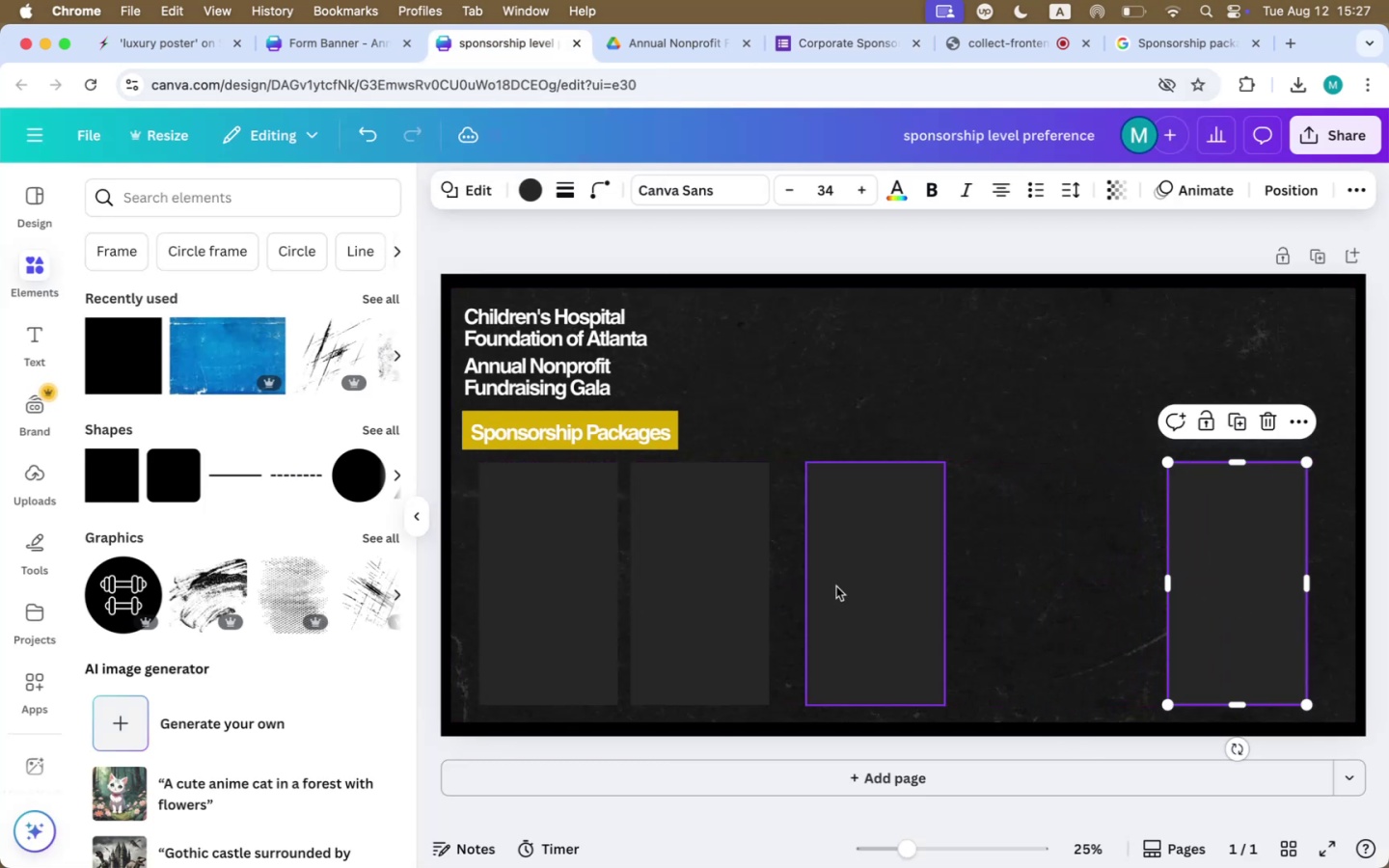 
left_click_drag(start_coordinate=[860, 584], to_coordinate=[1027, 583])
 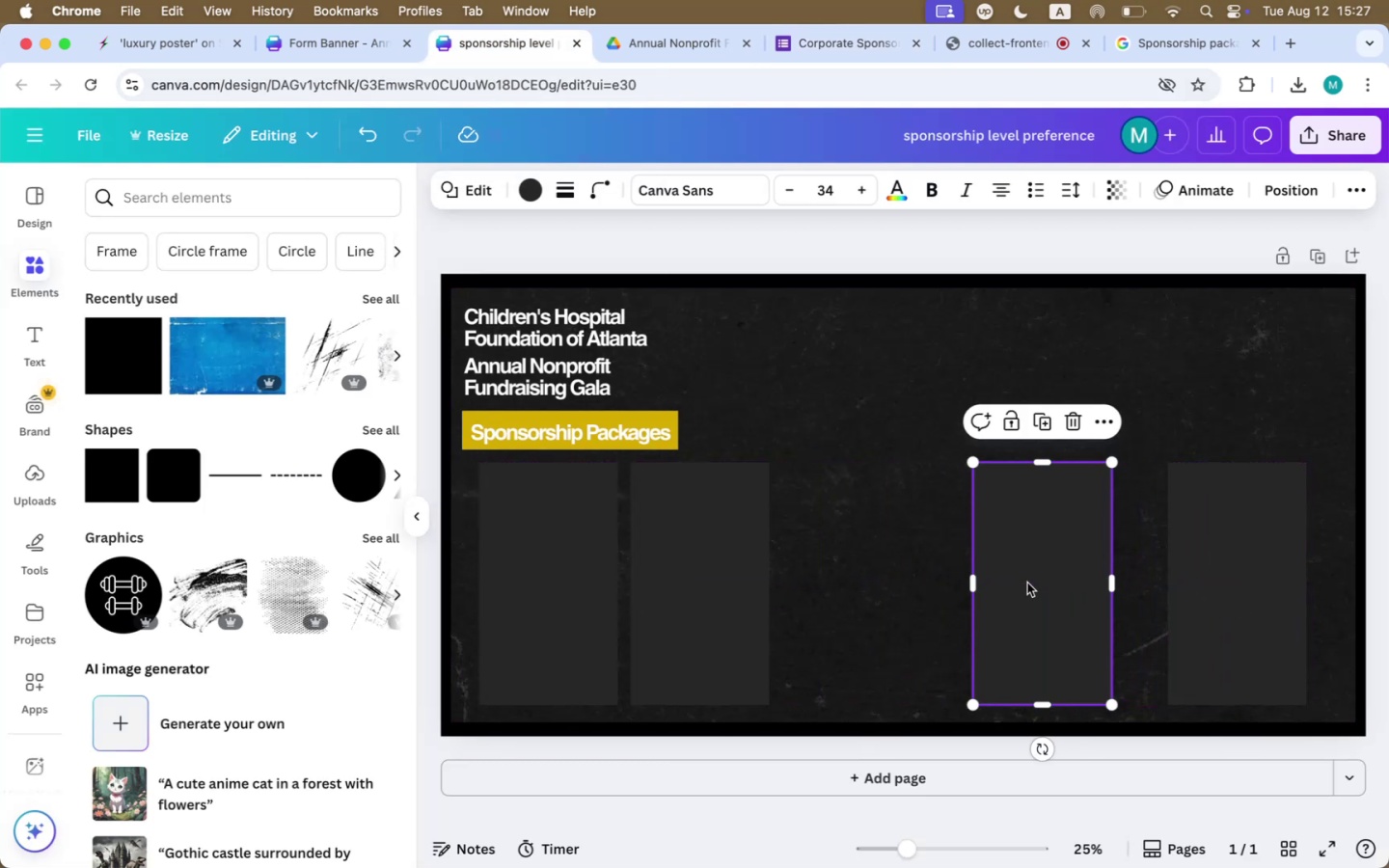 
left_click([1027, 583])
 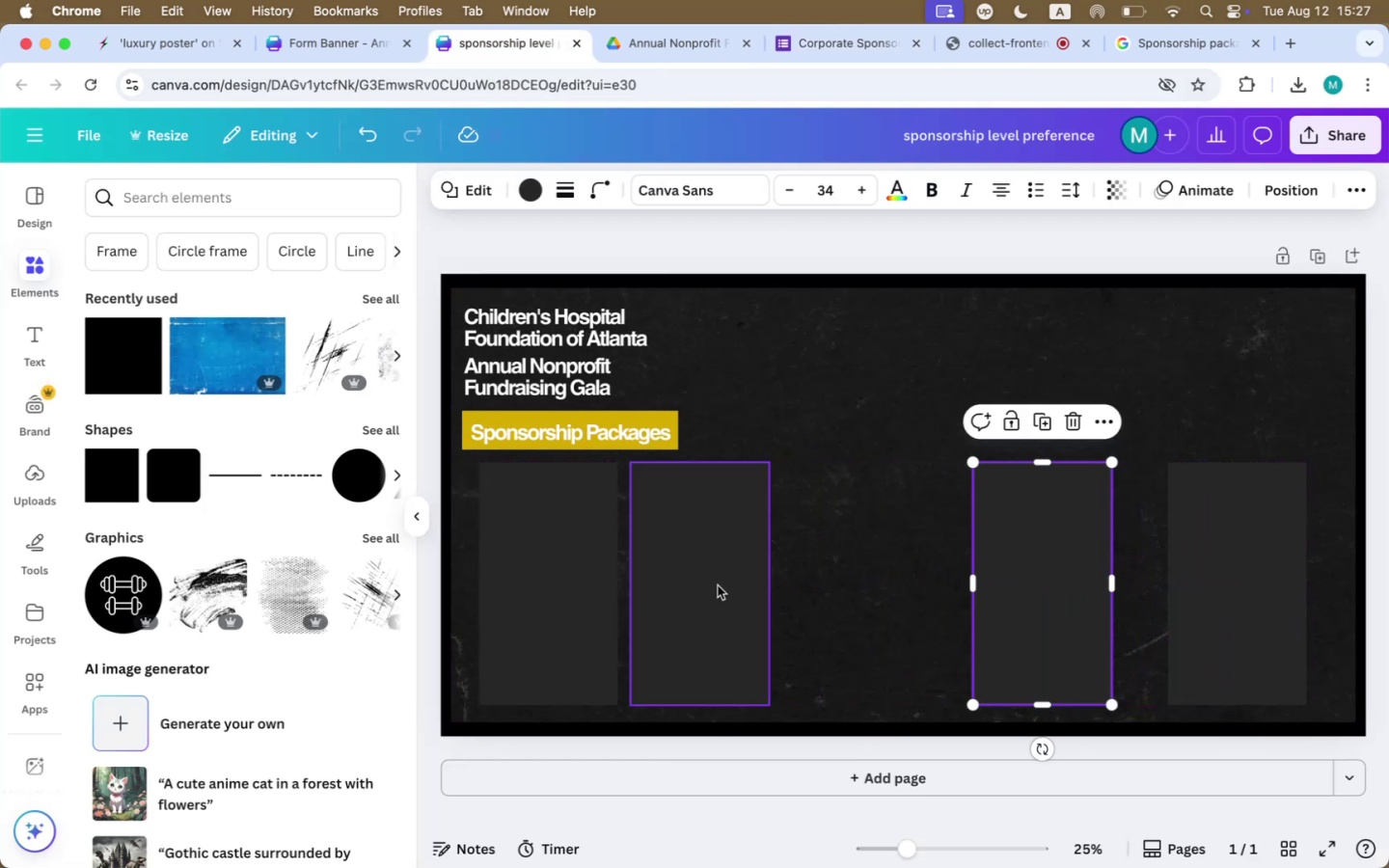 
left_click_drag(start_coordinate=[671, 583], to_coordinate=[751, 583])
 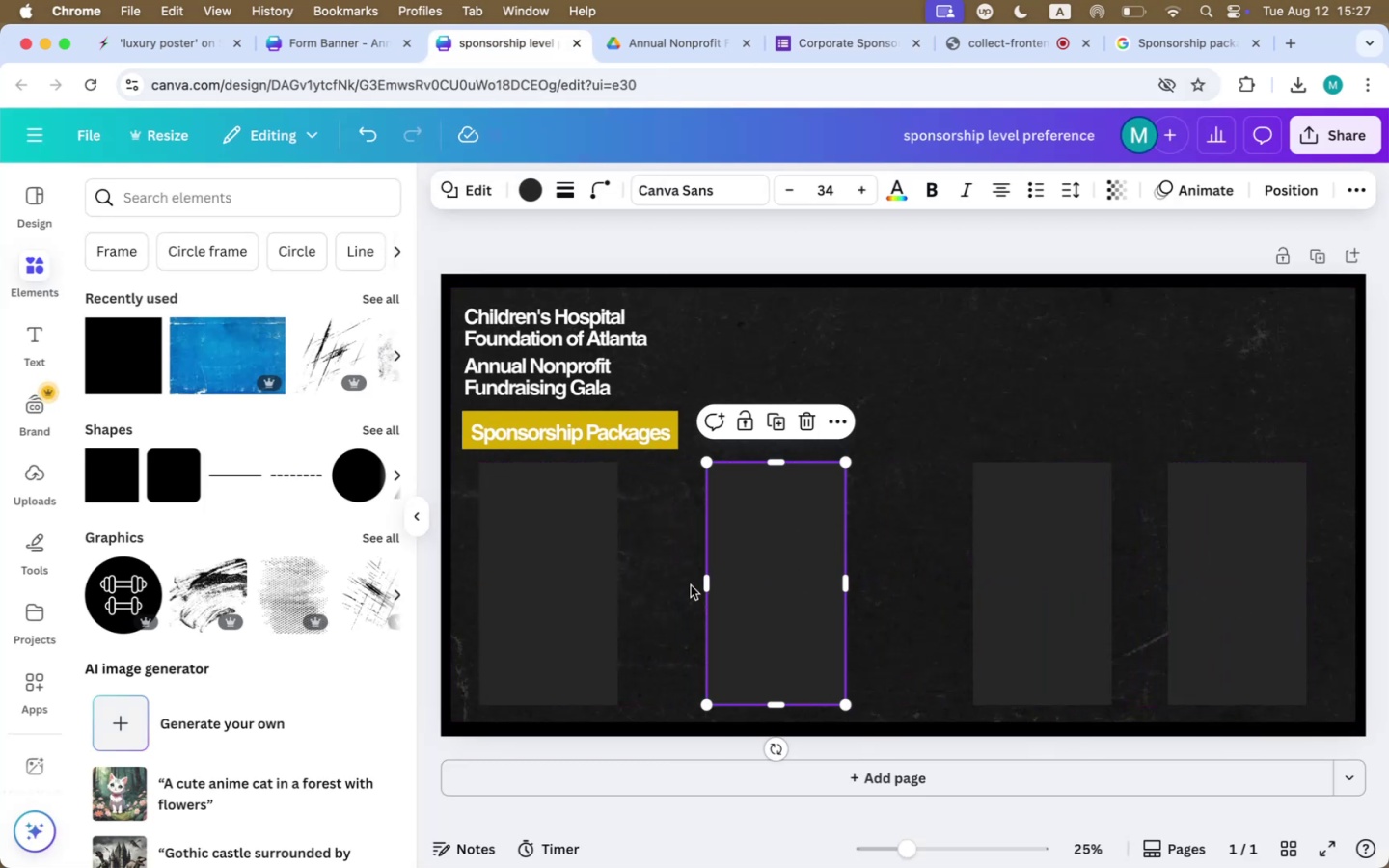 
hold_key(key=ShiftLeft, duration=1.94)
left_click_drag(start_coordinate=[606, 586], to_coordinate=[613, 586])
 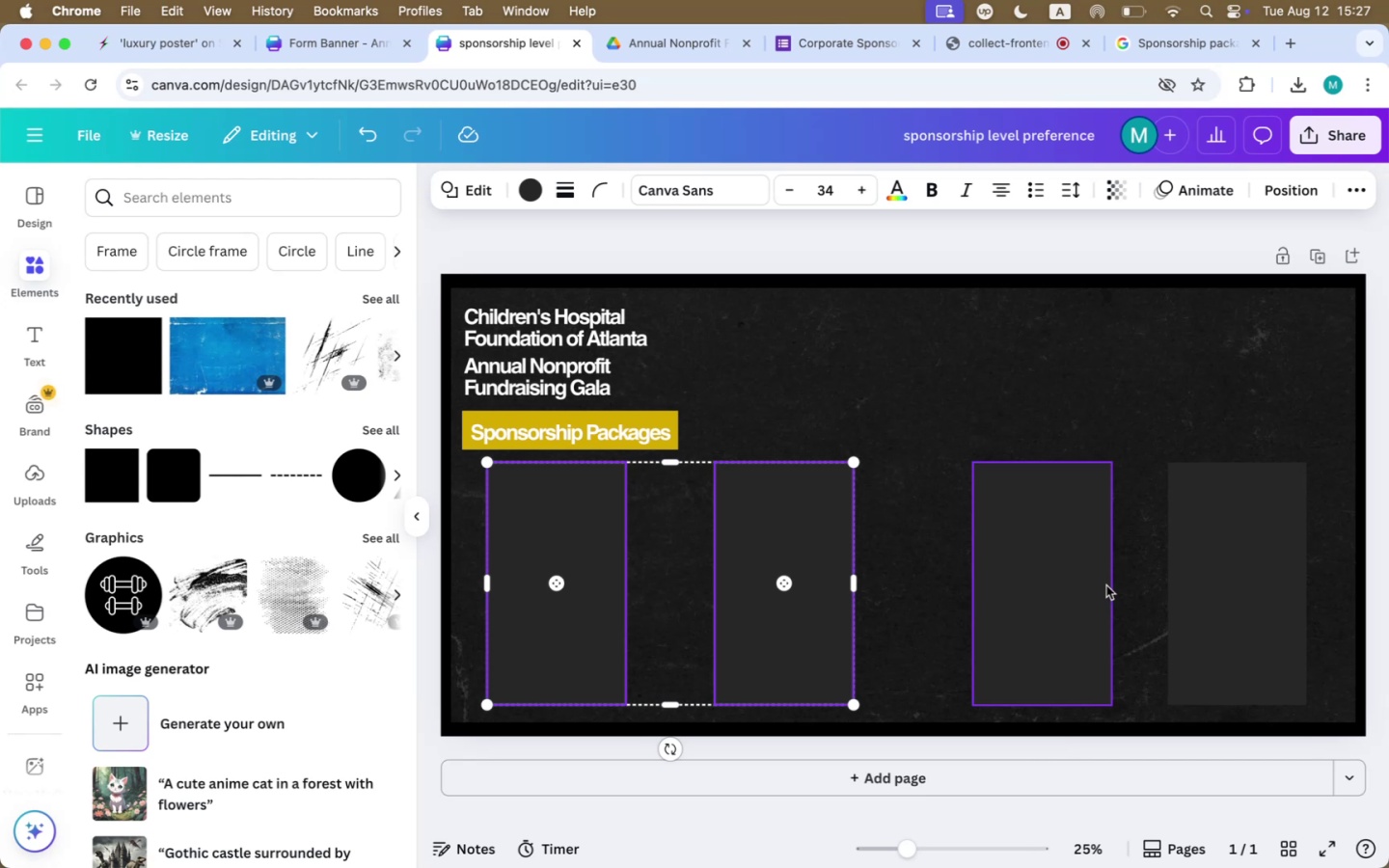 
left_click_drag(start_coordinate=[1082, 588], to_coordinate=[1090, 588])
 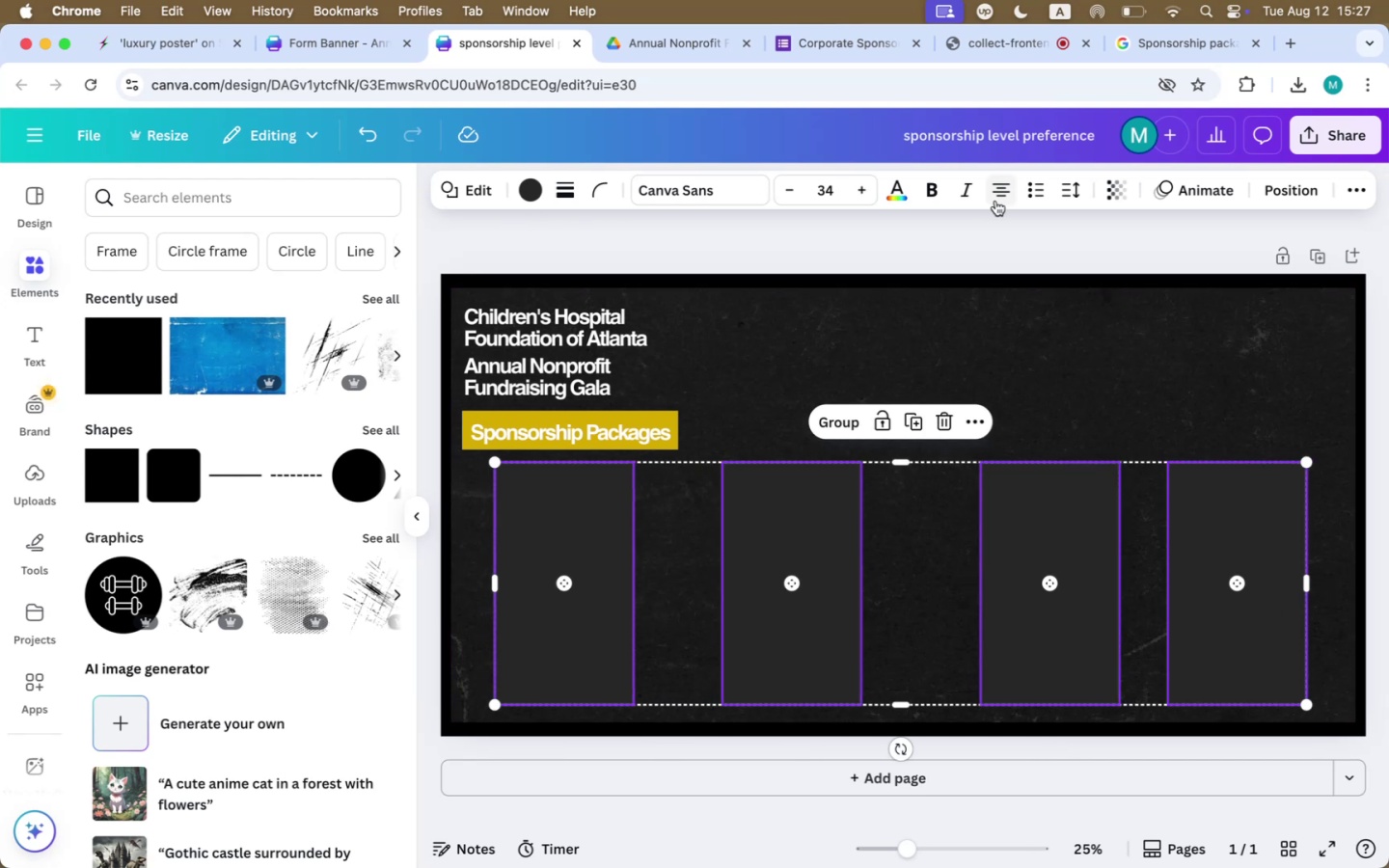 
left_click([1285, 197])
 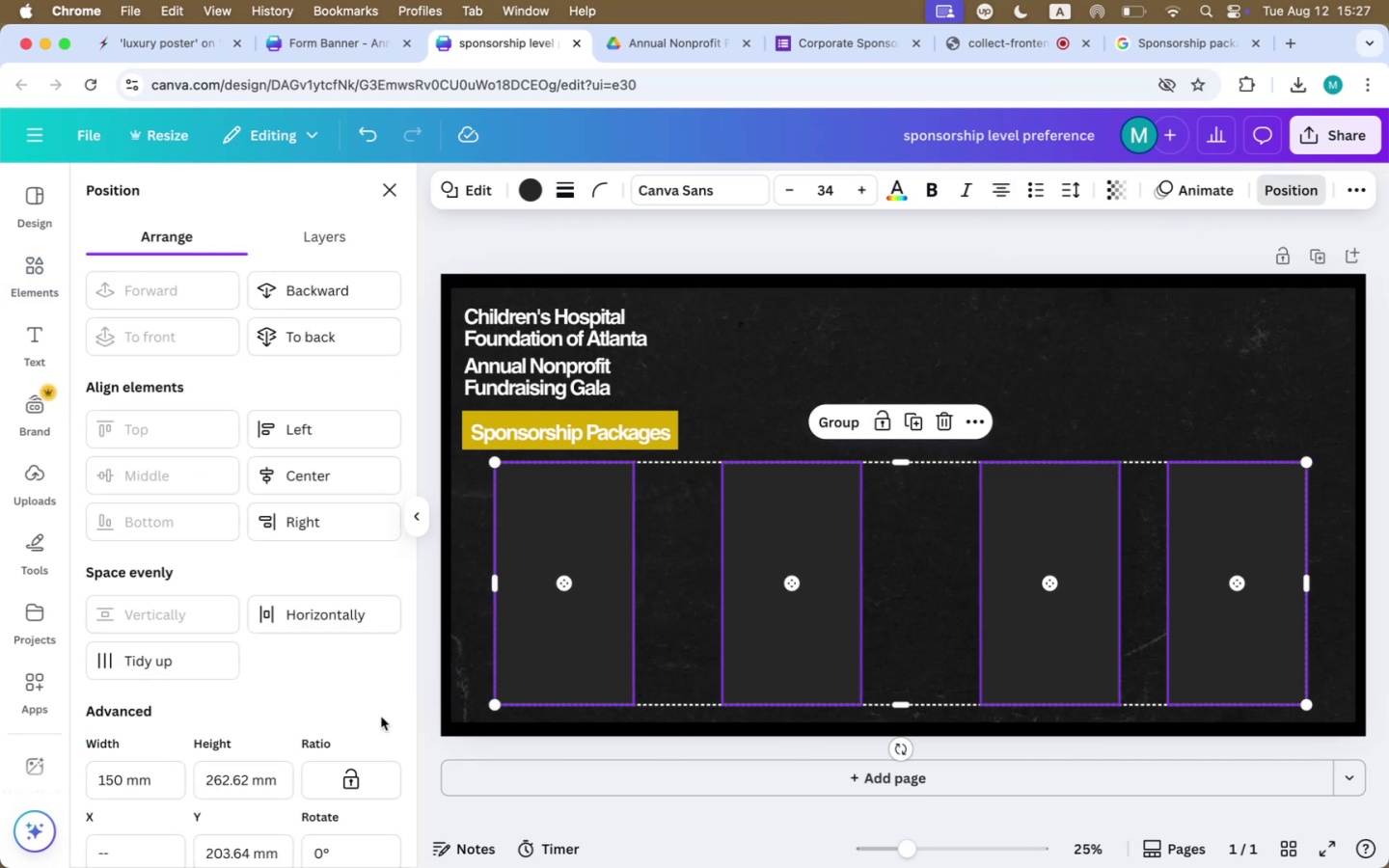 
scroll: coordinate [381, 717], scroll_direction: down, amount: 31.0
 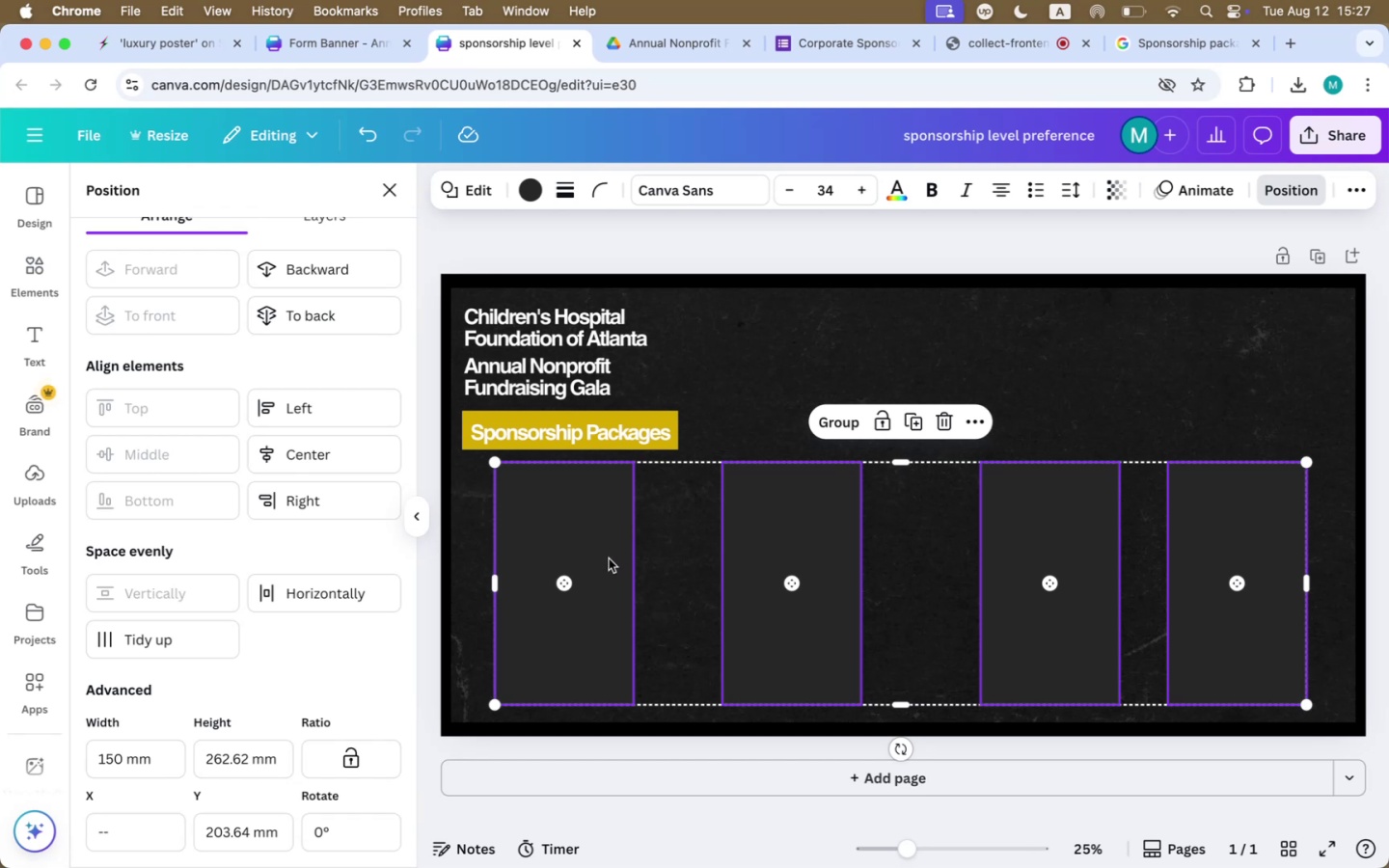 
left_click_drag(start_coordinate=[566, 583], to_coordinate=[606, 583])
 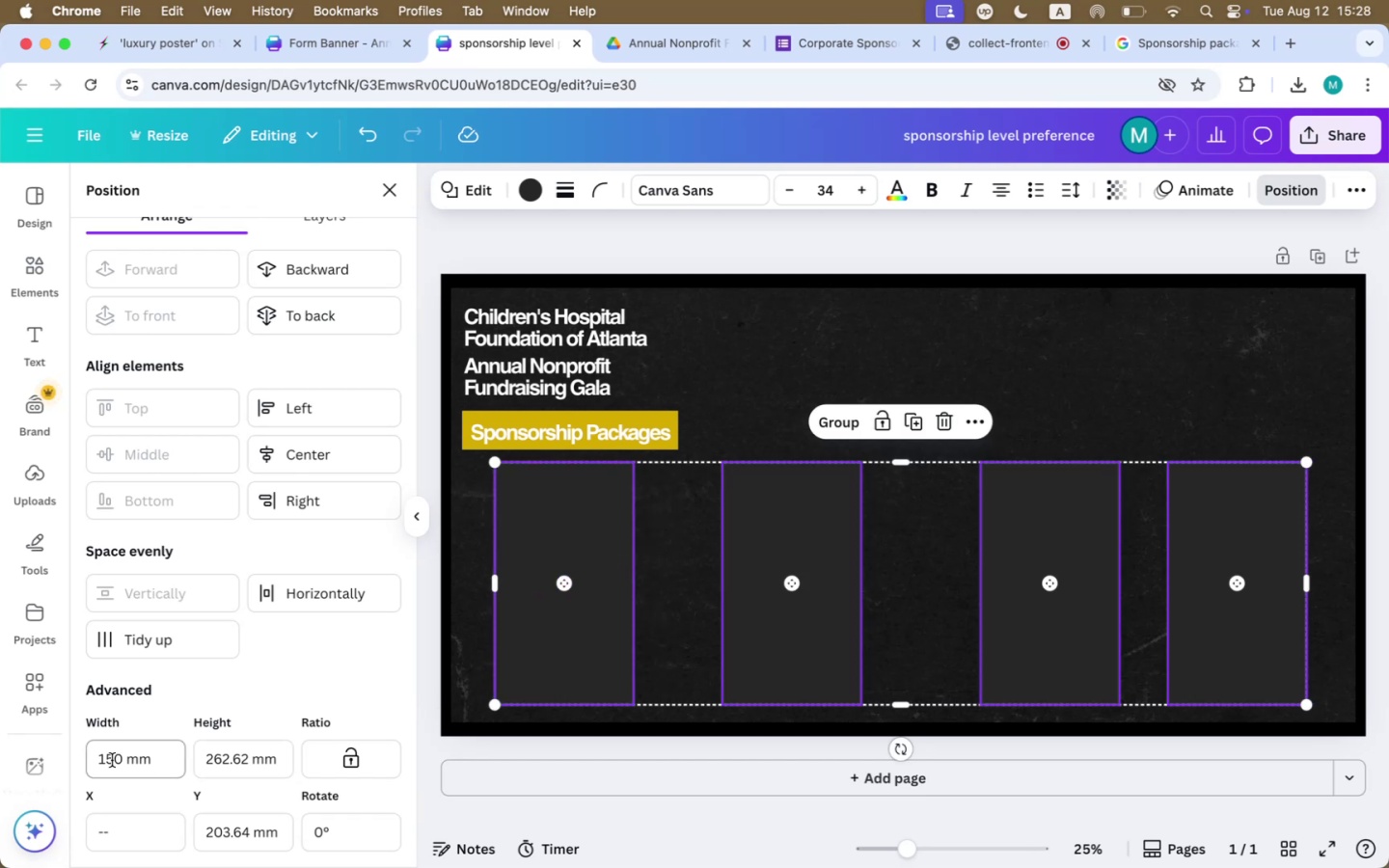 
scroll: coordinate [216, 699], scroll_direction: down, amount: 20.0
 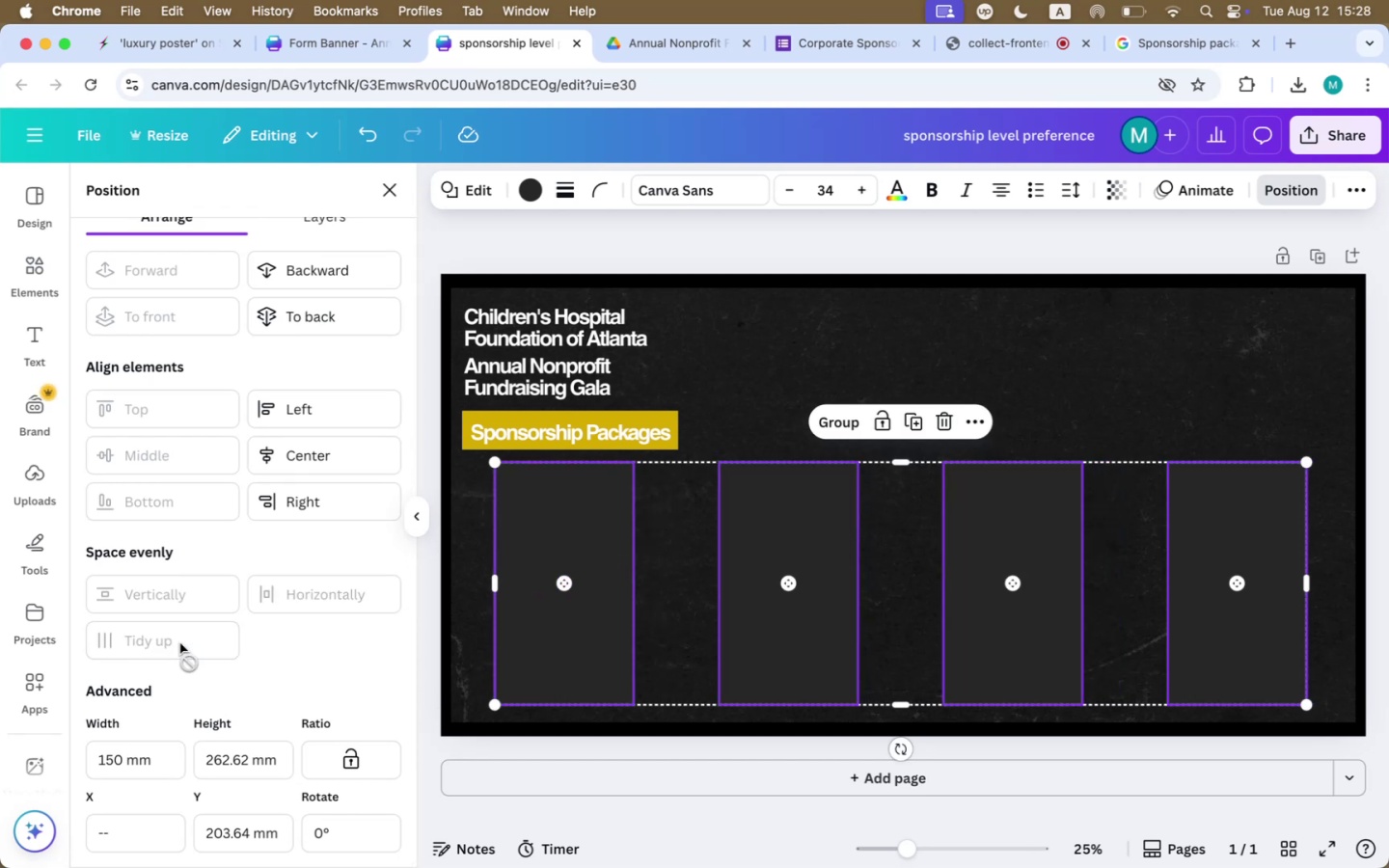 
left_click([1084, 371])
 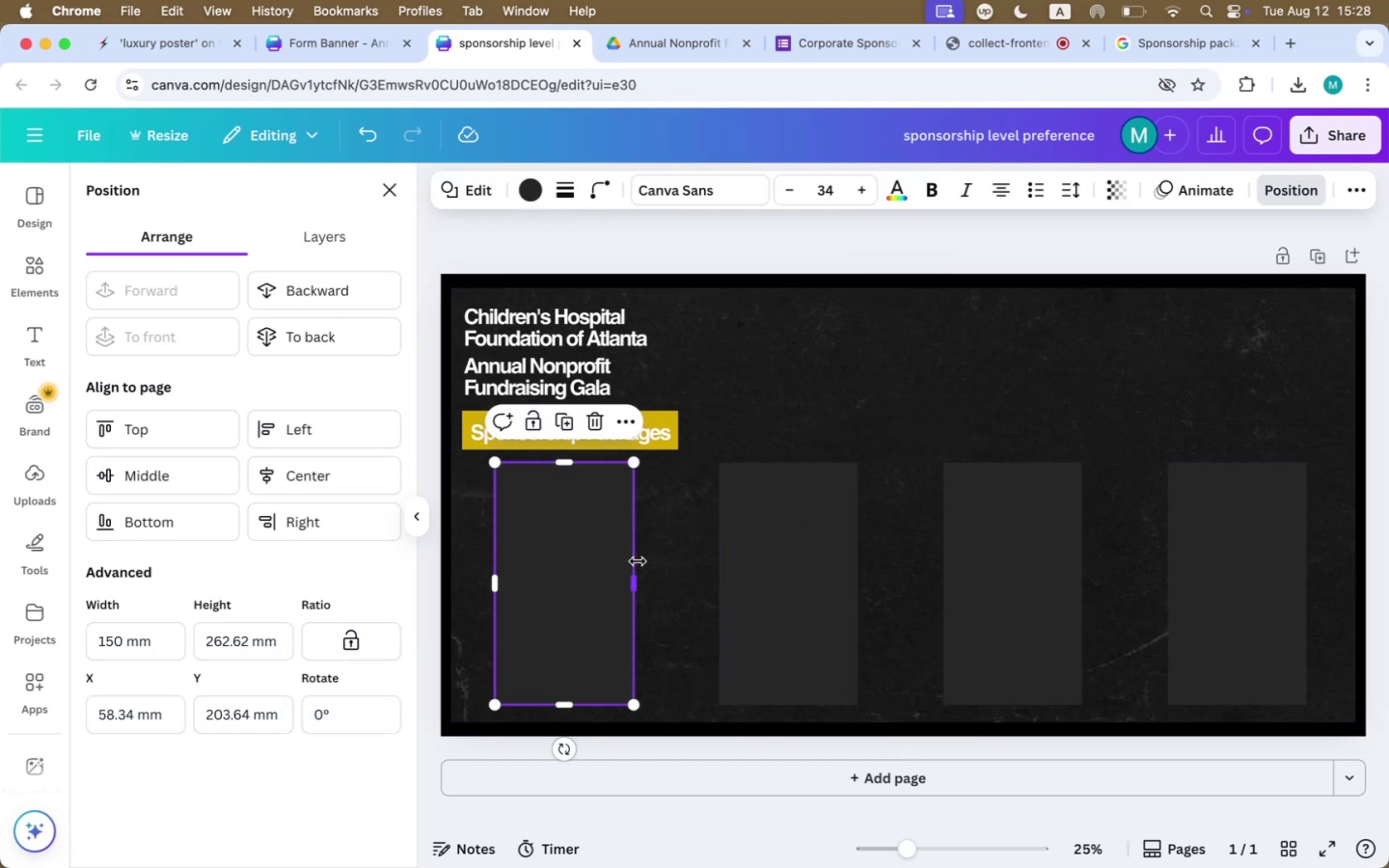 
left_click_drag(start_coordinate=[638, 561], to_coordinate=[717, 560])
 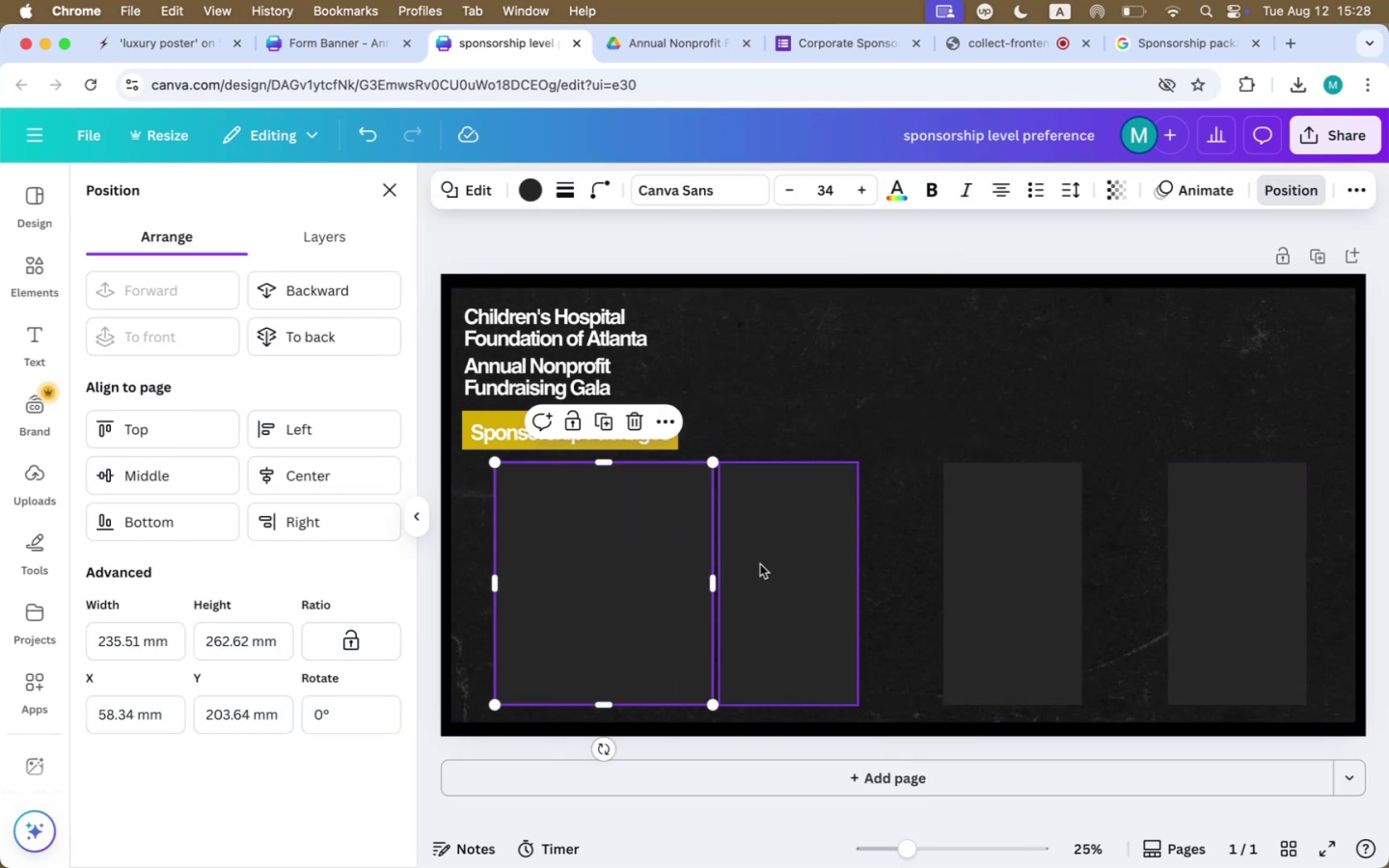 
left_click([760, 564])
 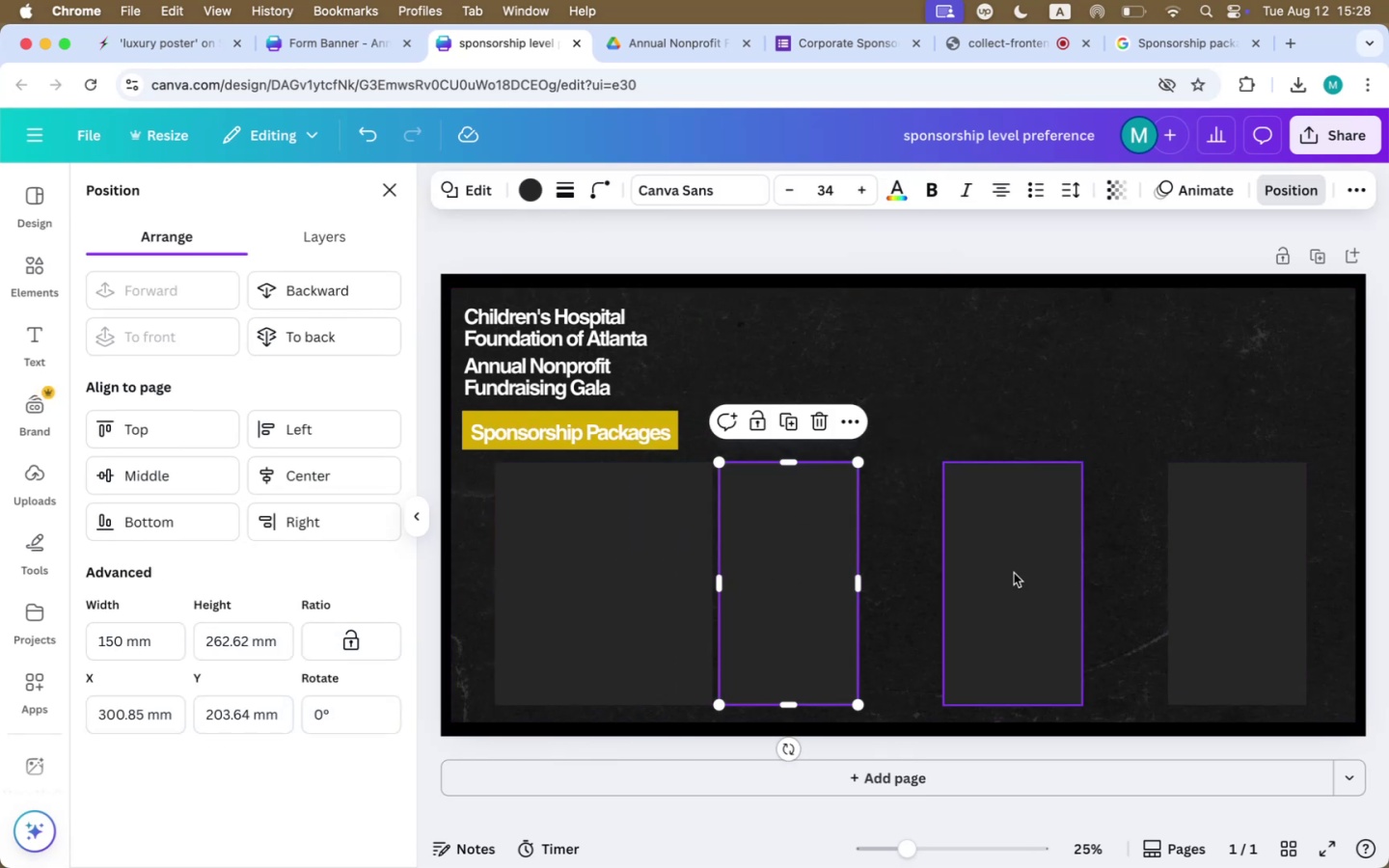 
key(Backspace)
 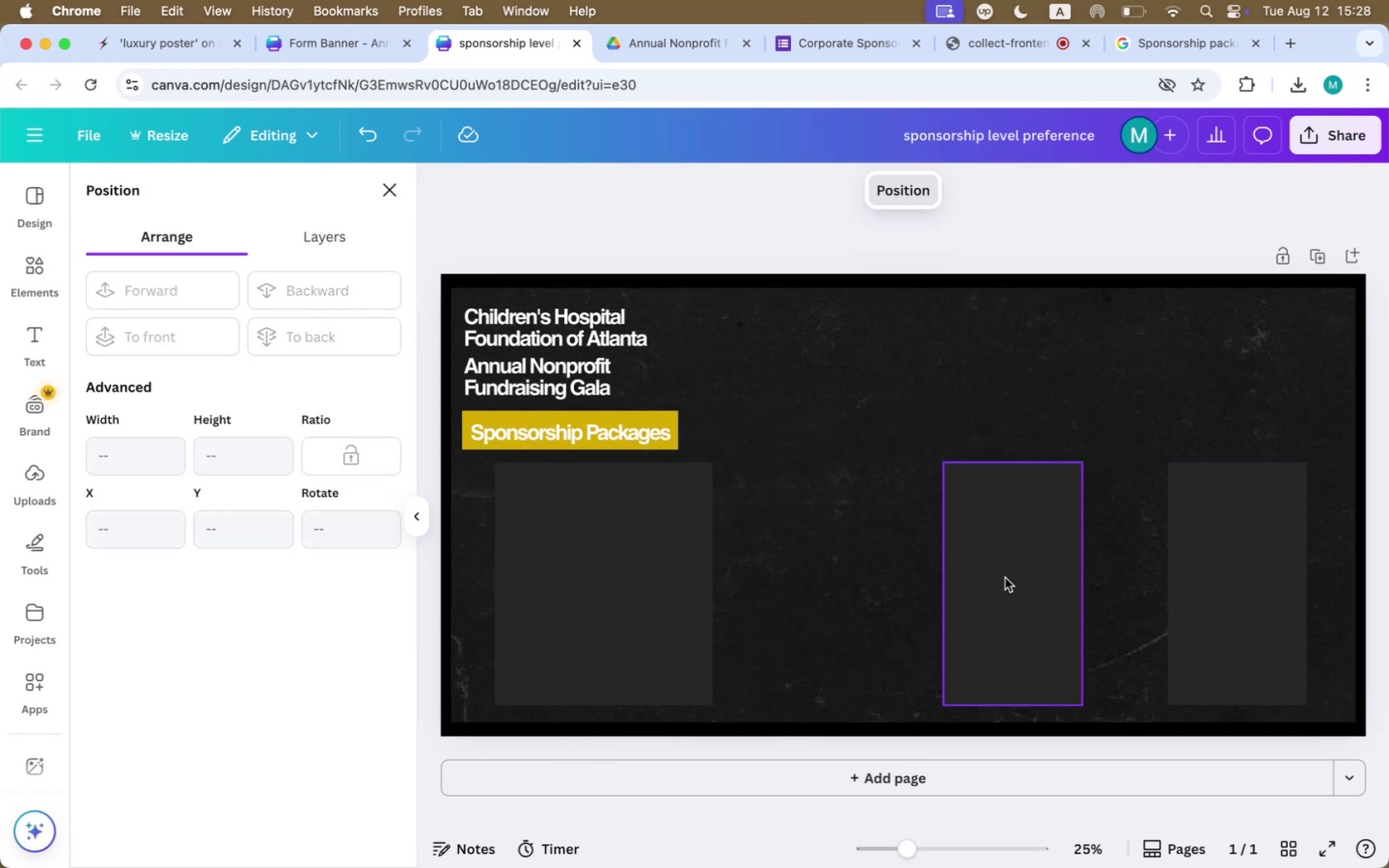 
key(Backspace)
 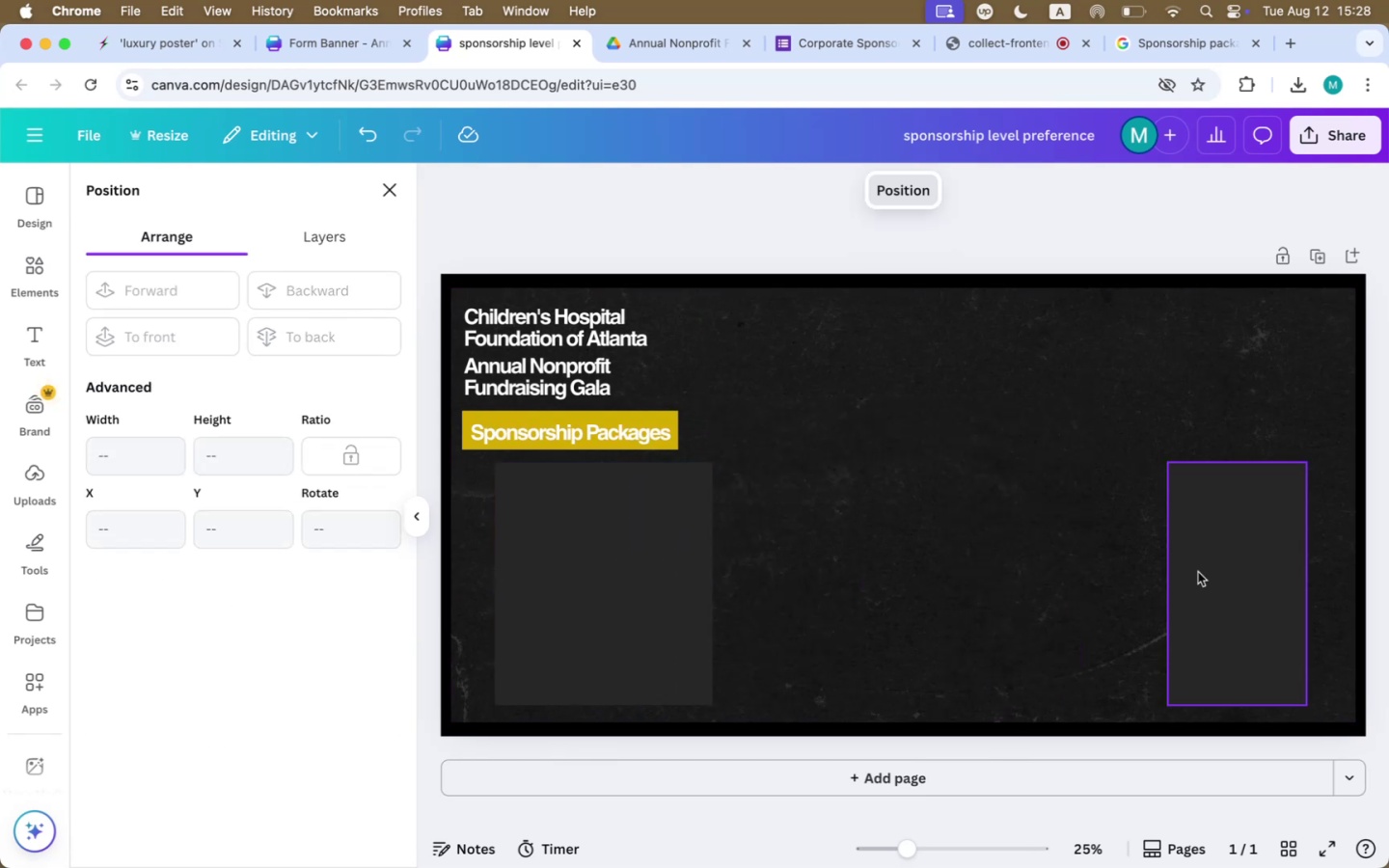 
left_click_drag(start_coordinate=[1218, 572], to_coordinate=[1192, 577])
 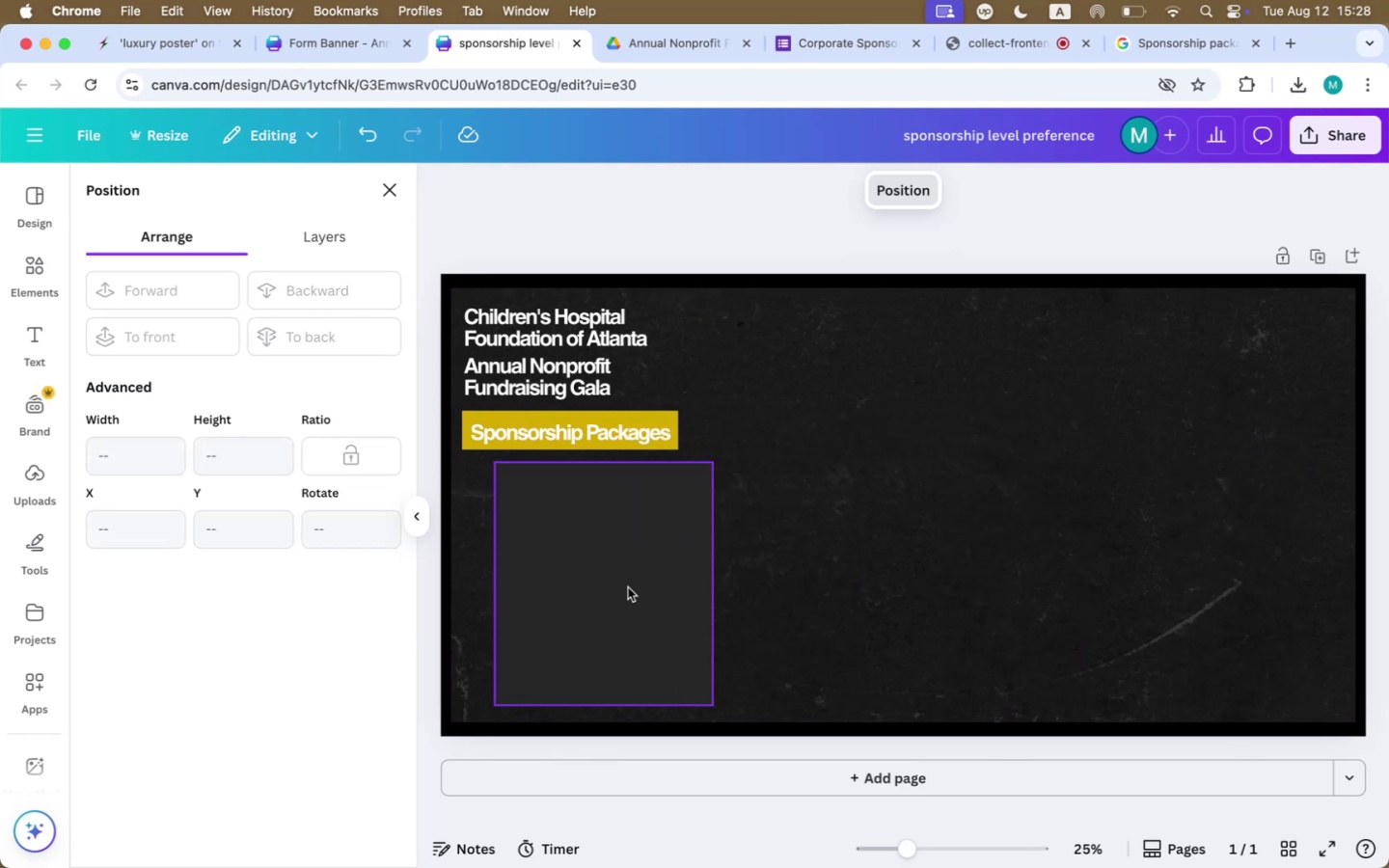 
key(Backspace)
 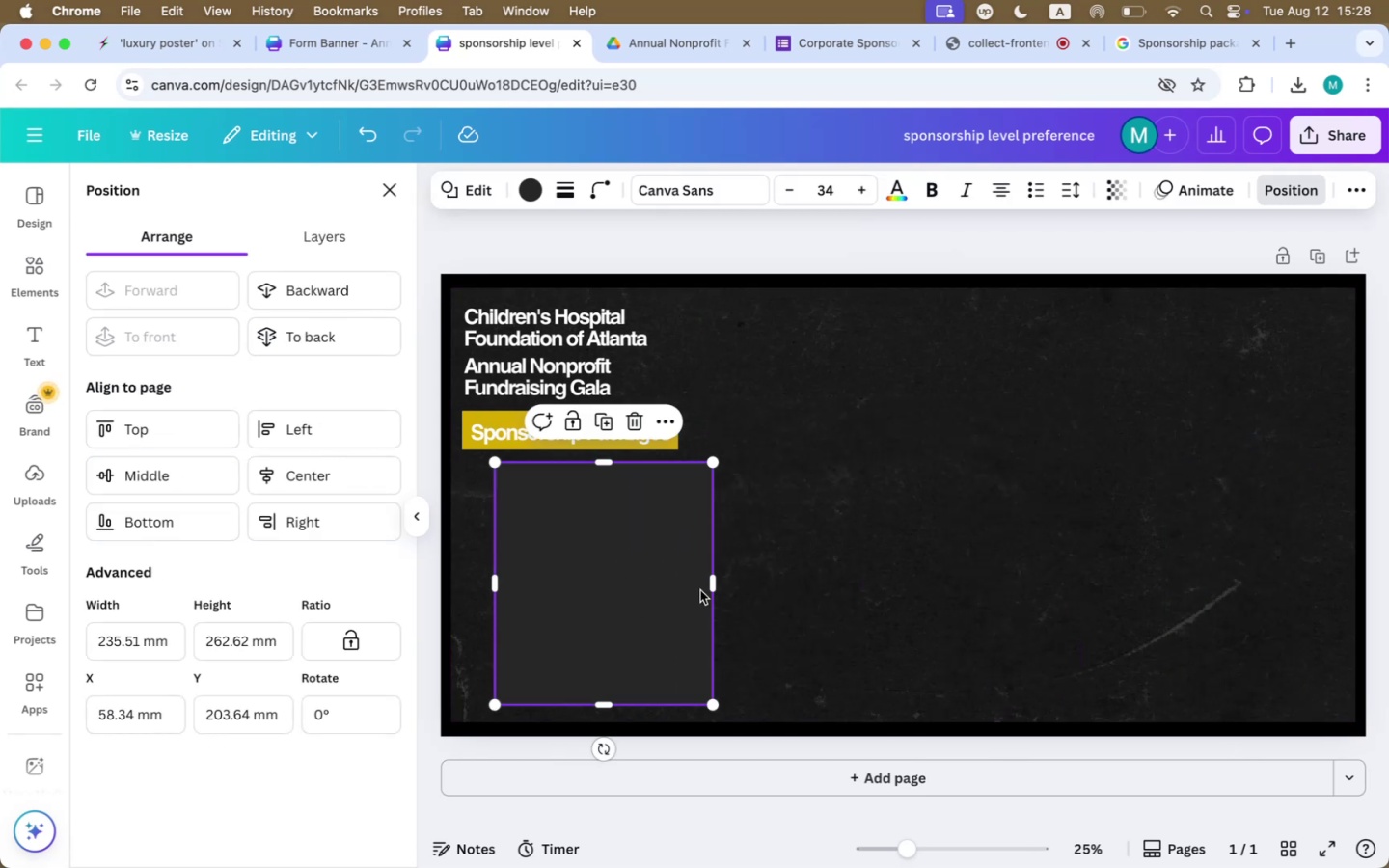 
left_click_drag(start_coordinate=[717, 583], to_coordinate=[700, 591])
 